 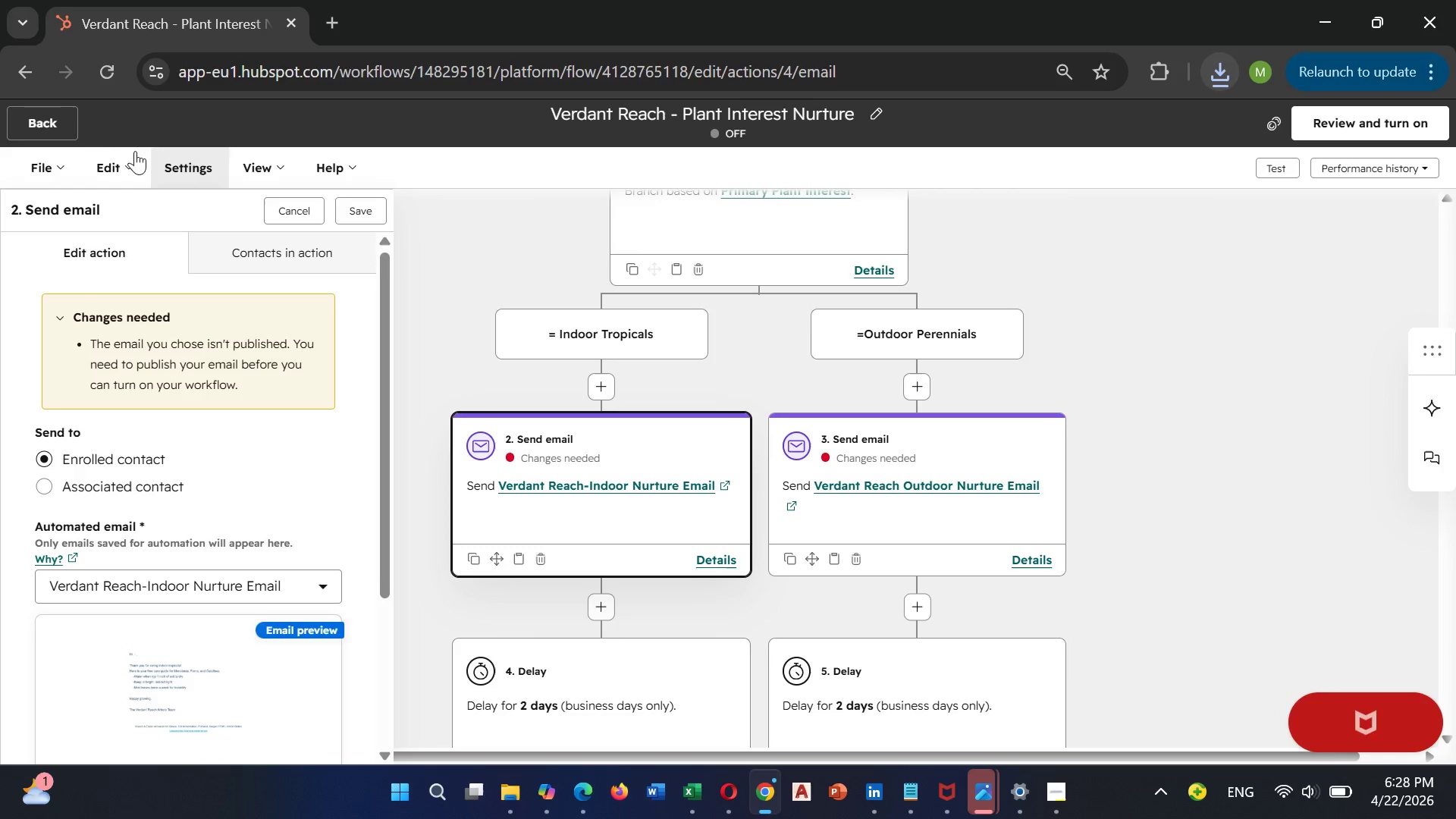 
left_click([57, 111])
 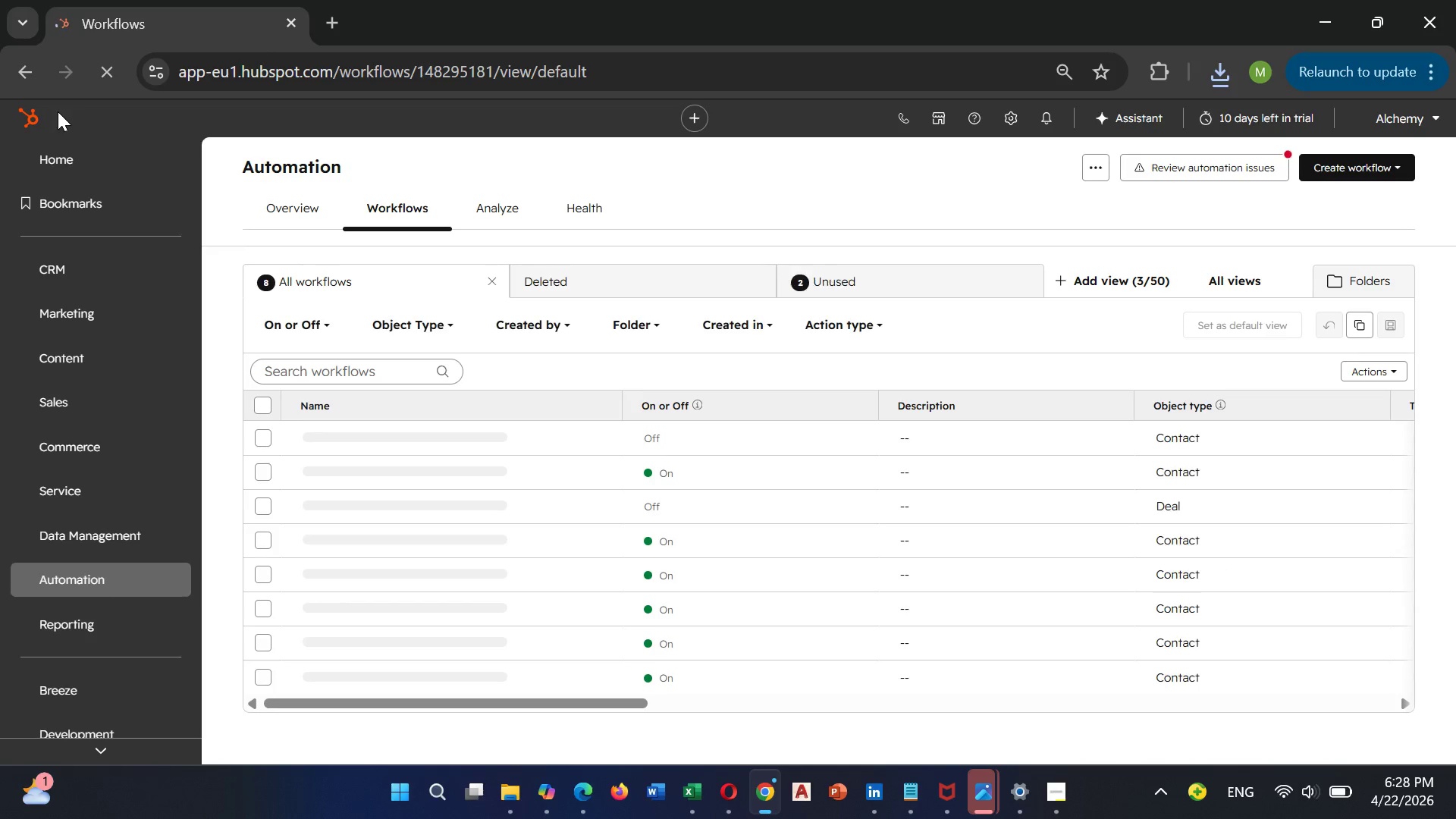 
wait(5.38)
 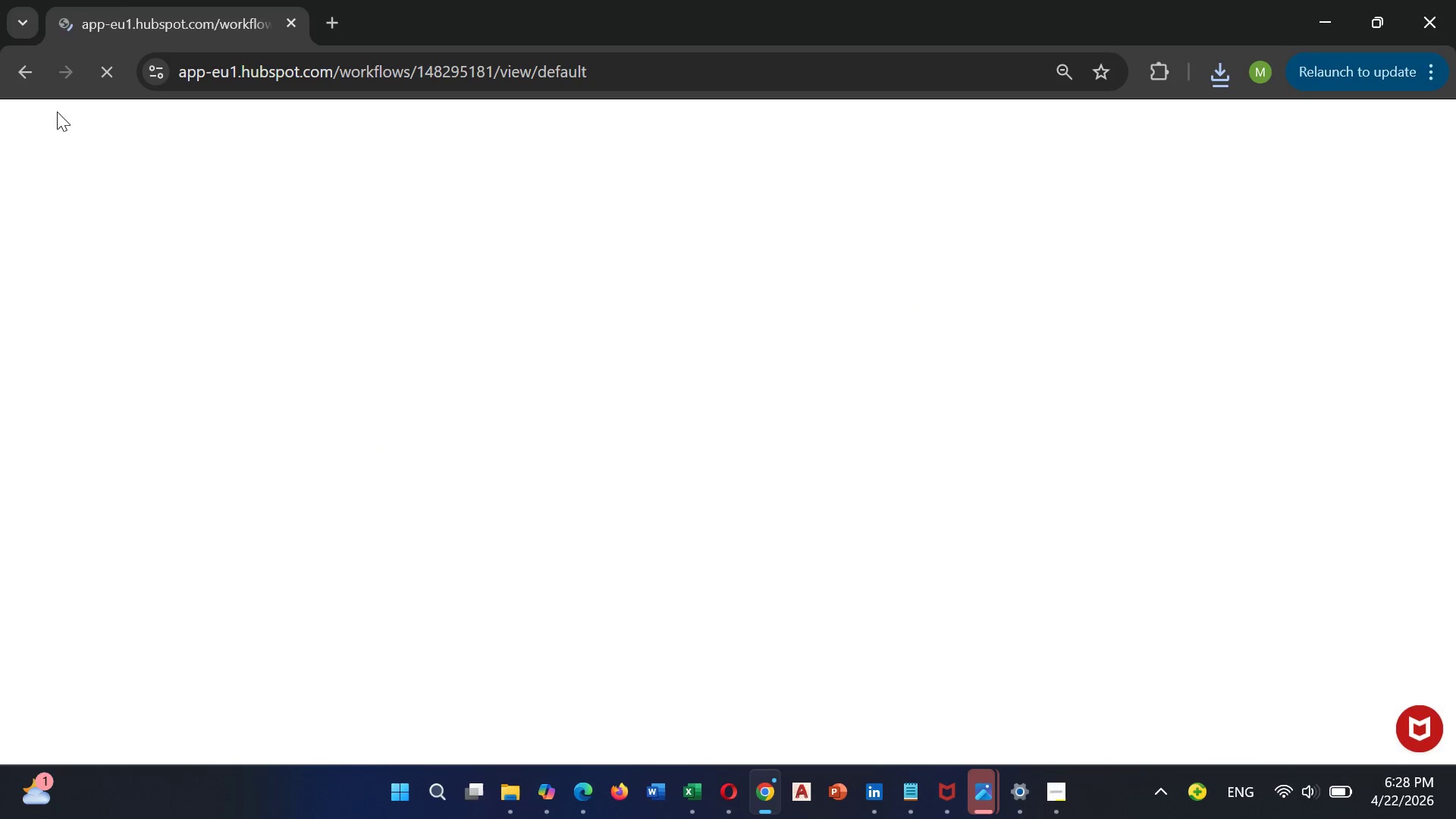 
mouse_move([356, 574])
 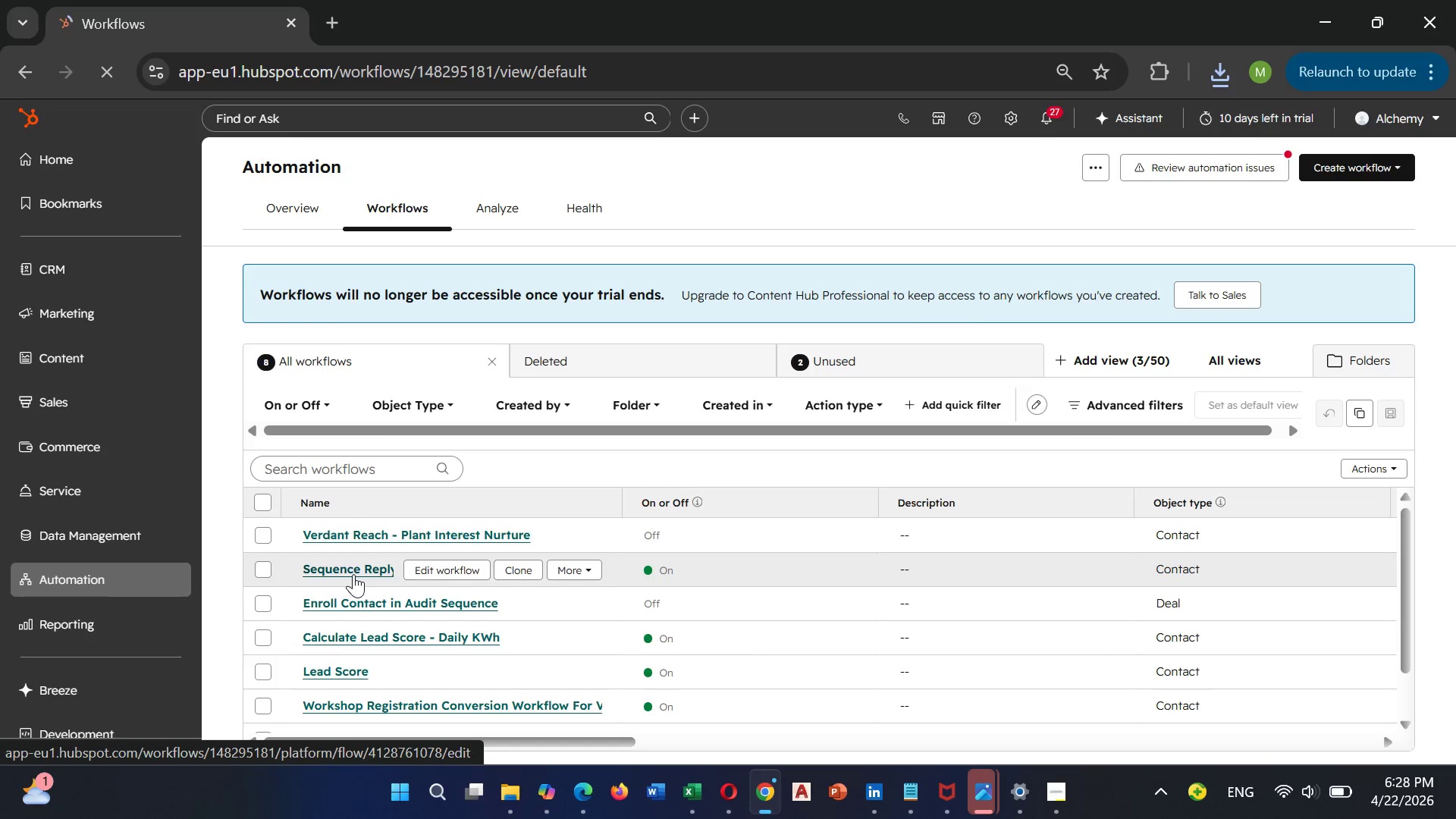 
scroll: coordinate [353, 573], scroll_direction: none, amount: 0.0
 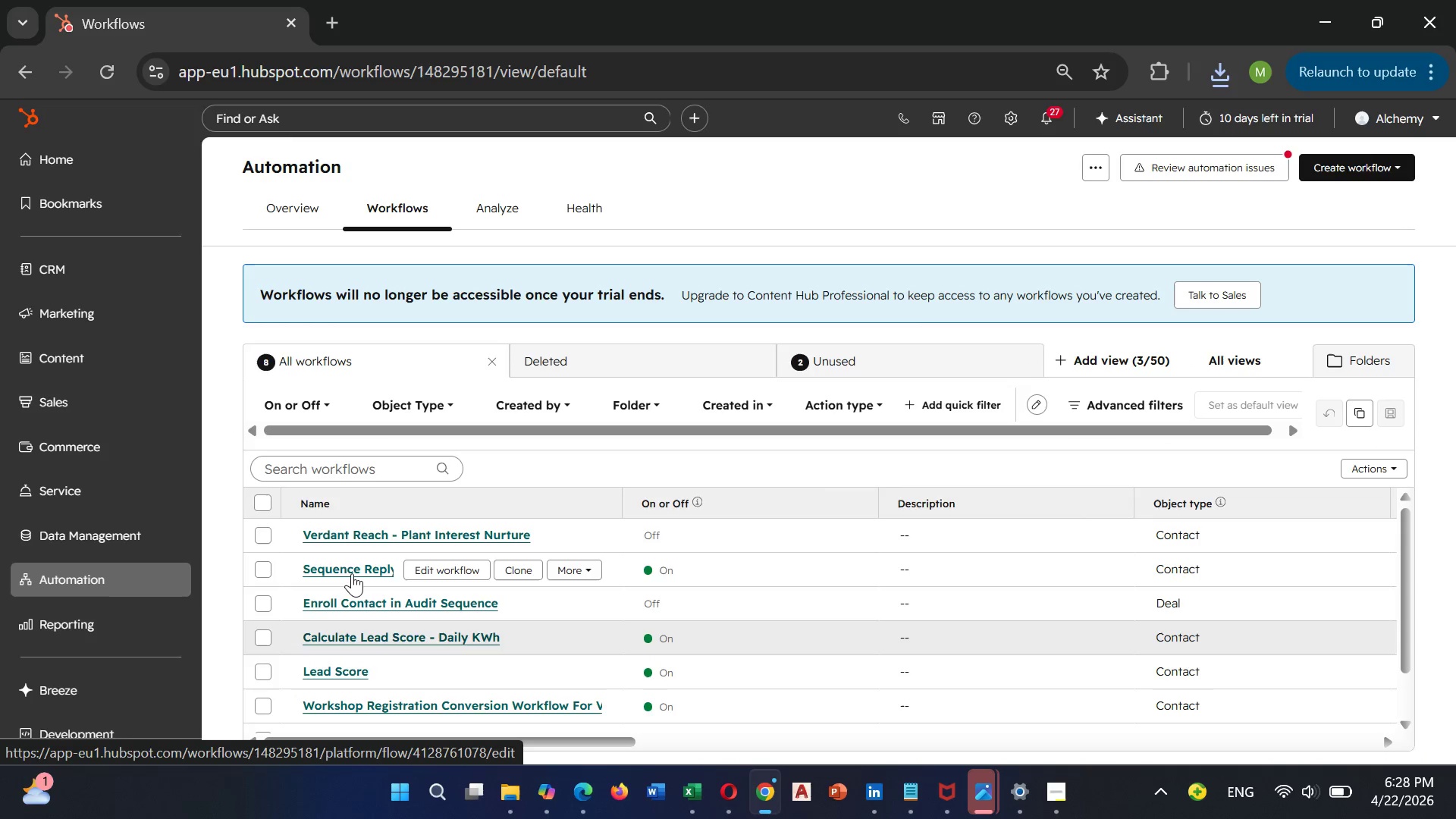 
mouse_move([325, 557])
 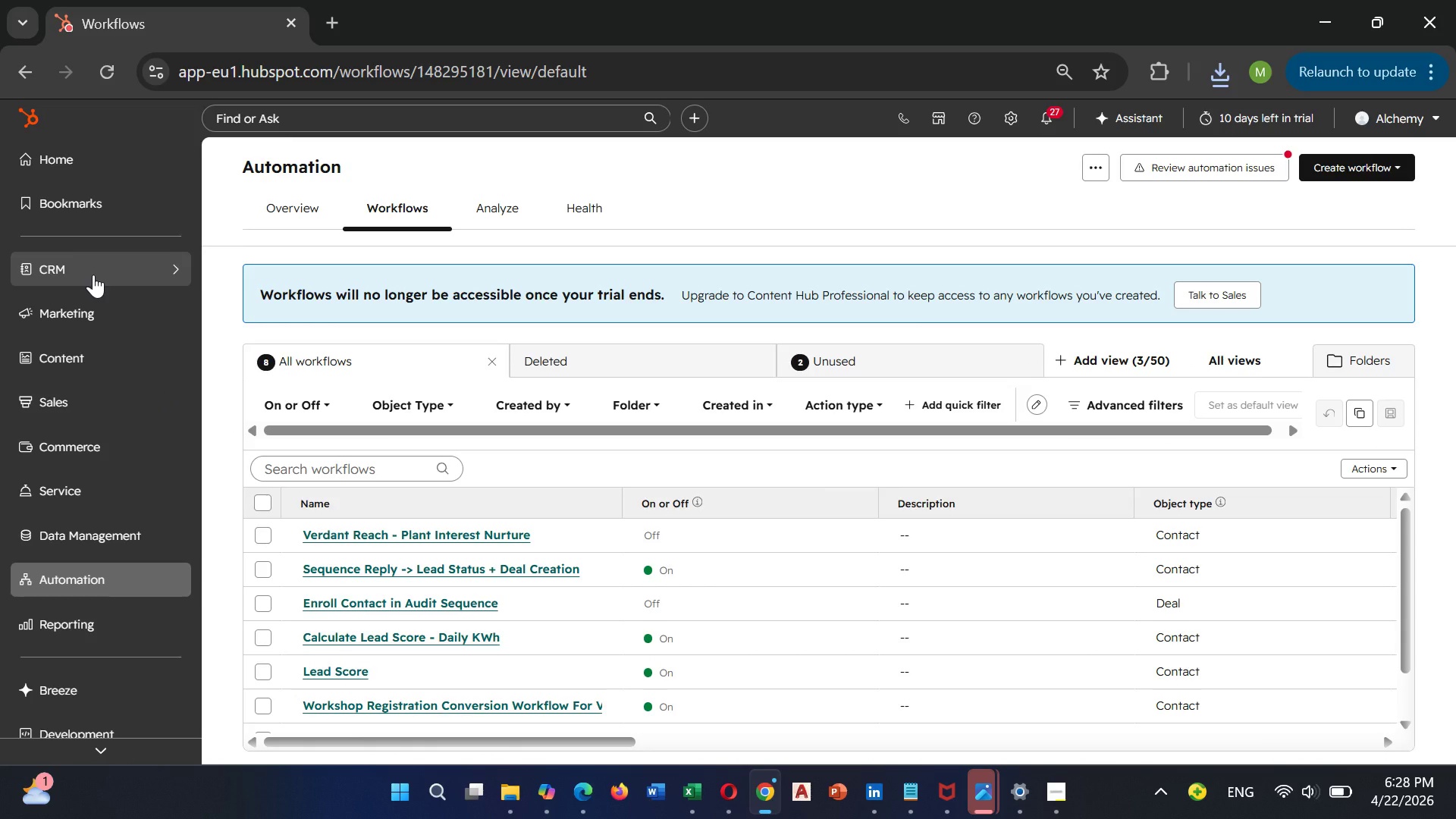 
left_click([93, 275])
 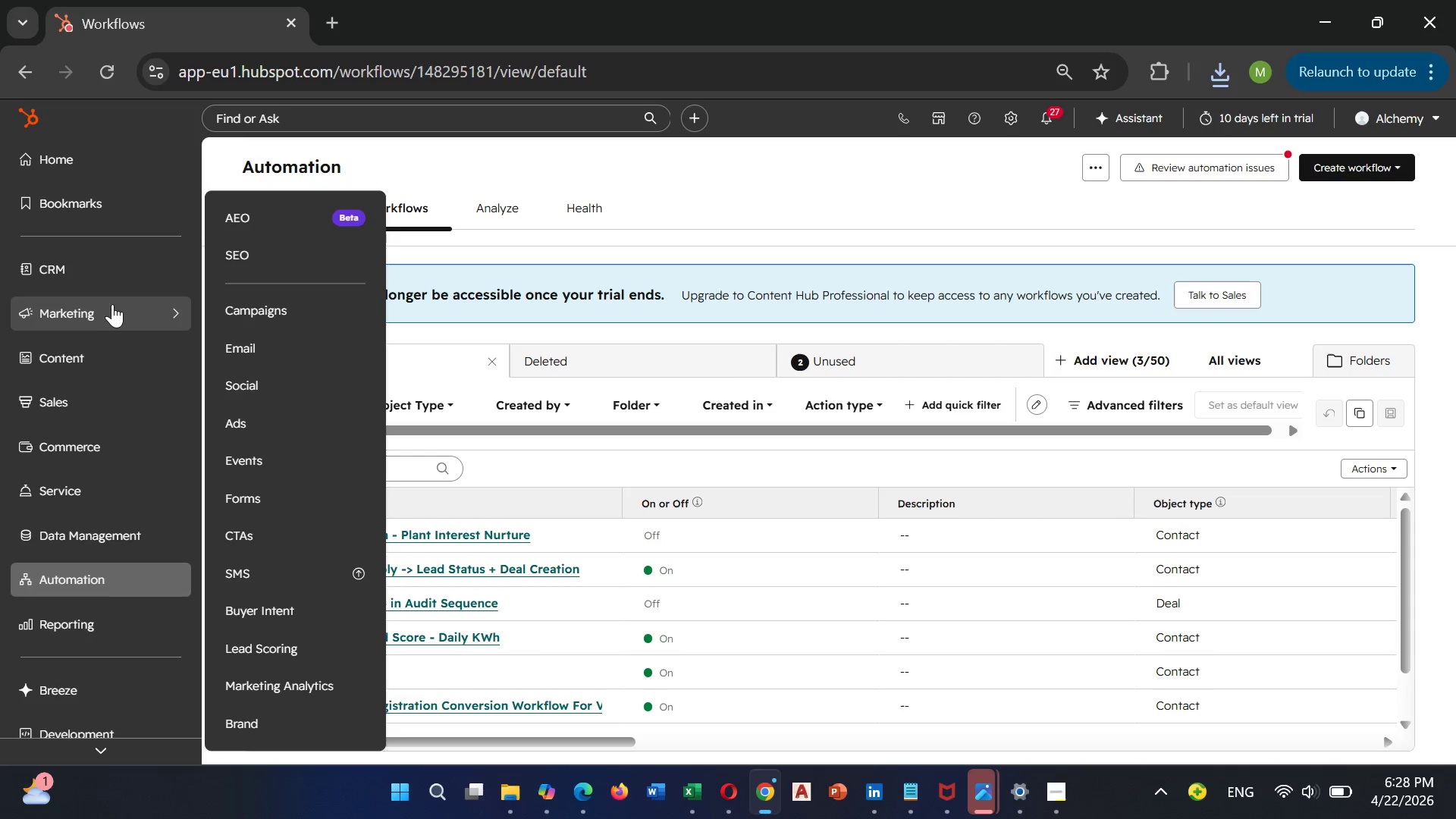 
left_click([264, 341])
 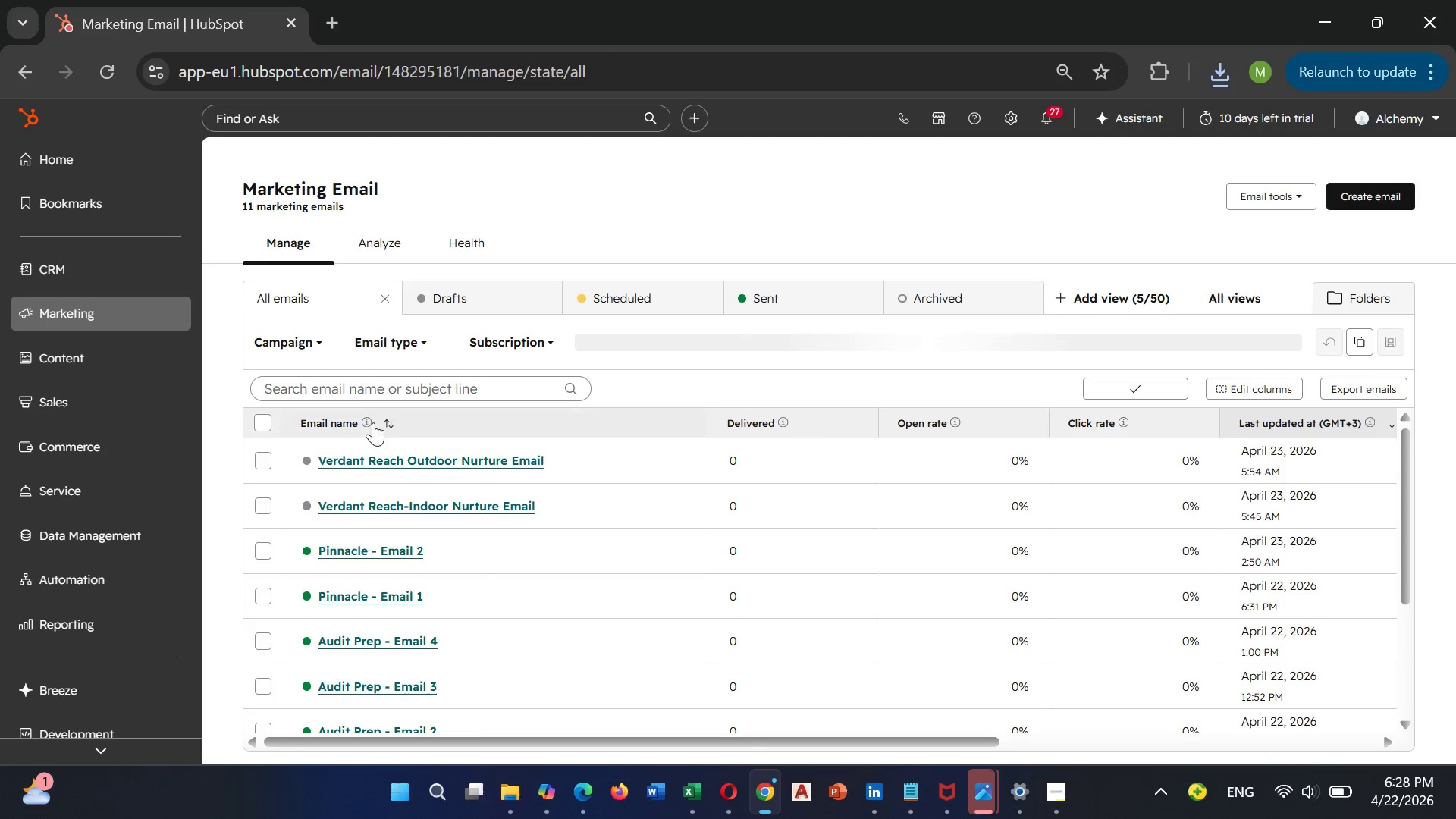 
wait(6.16)
 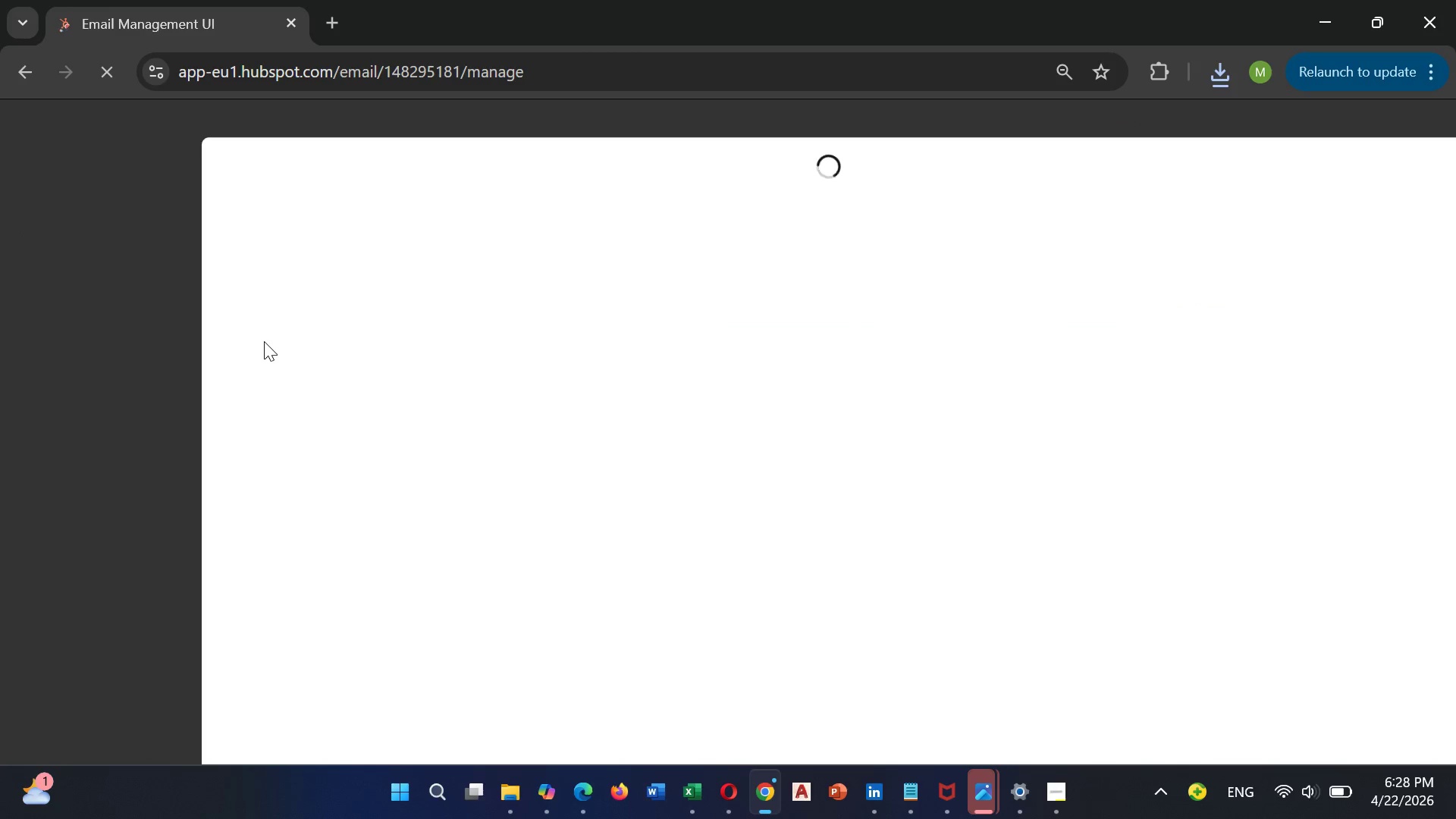 
double_click([367, 453])
 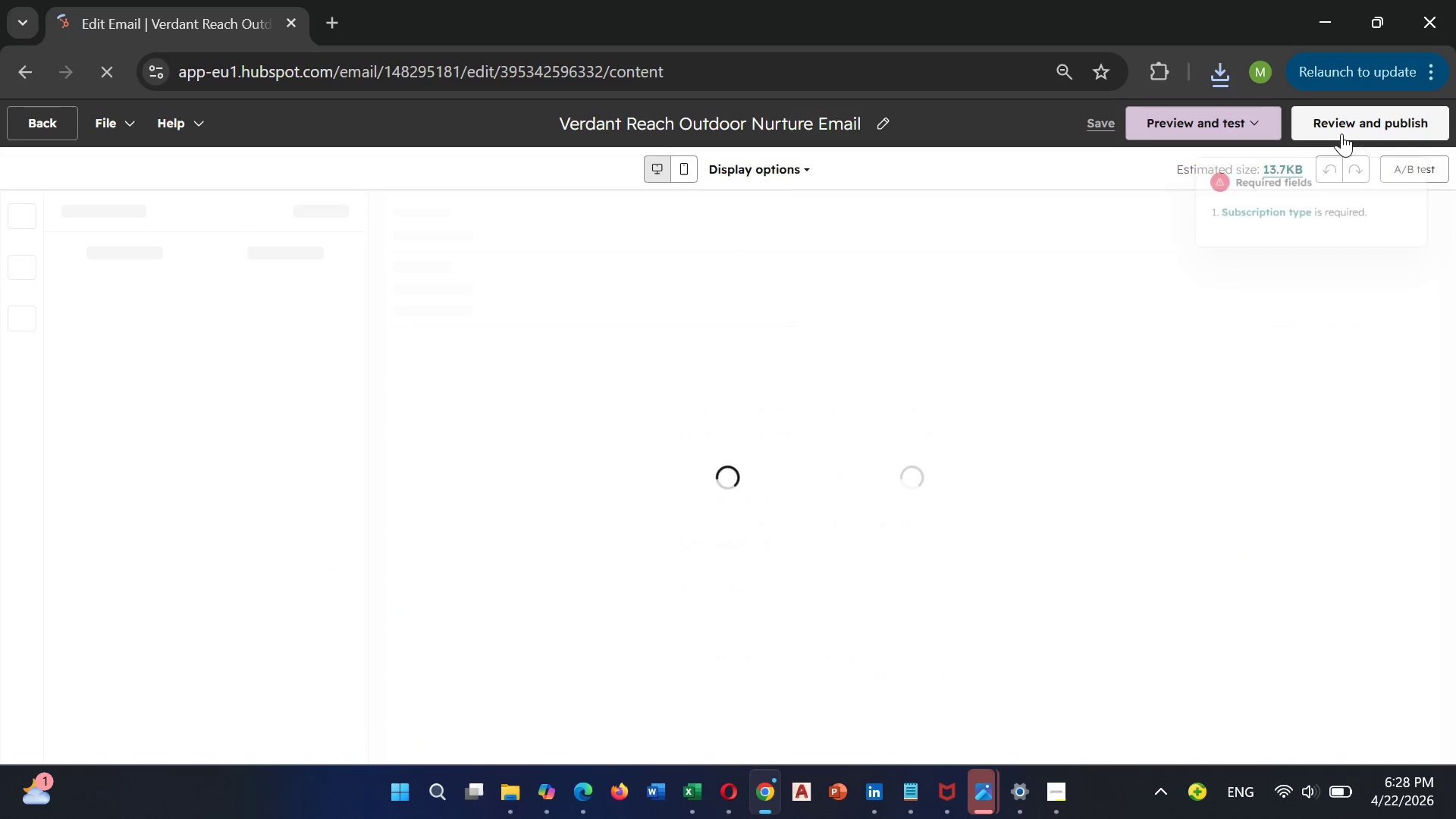 
left_click([1343, 124])
 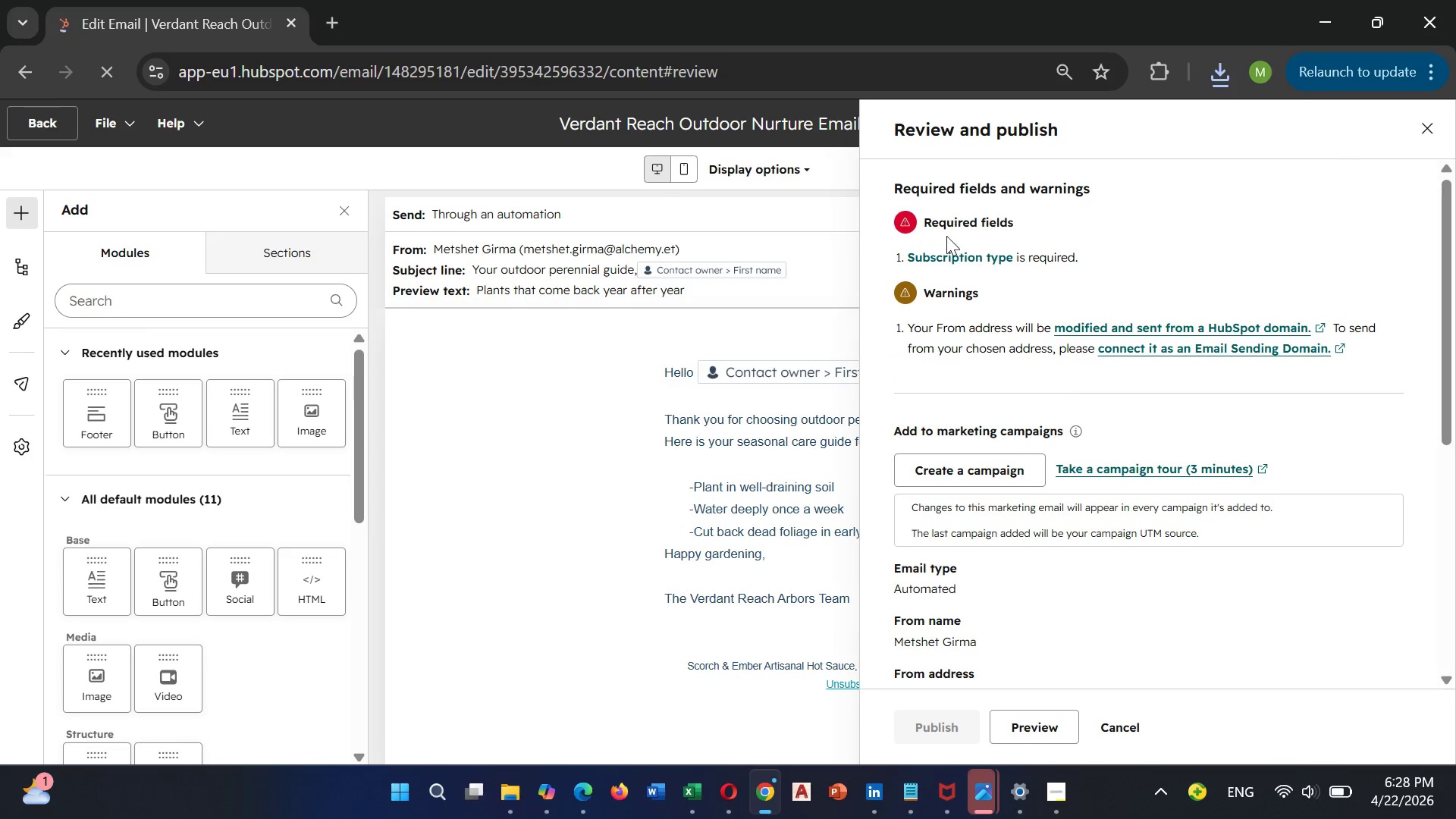 
left_click([938, 255])
 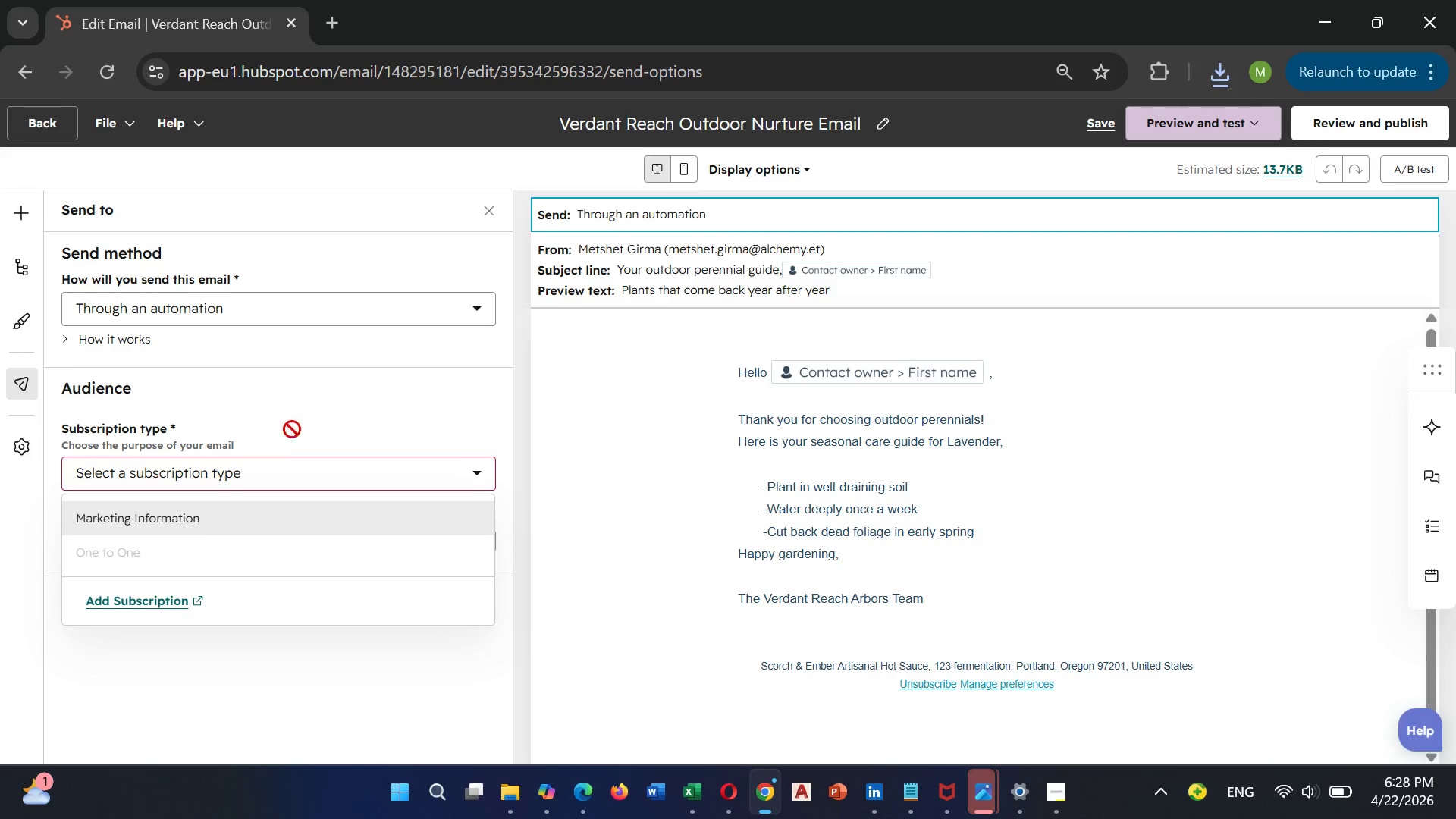 
left_click([267, 464])
 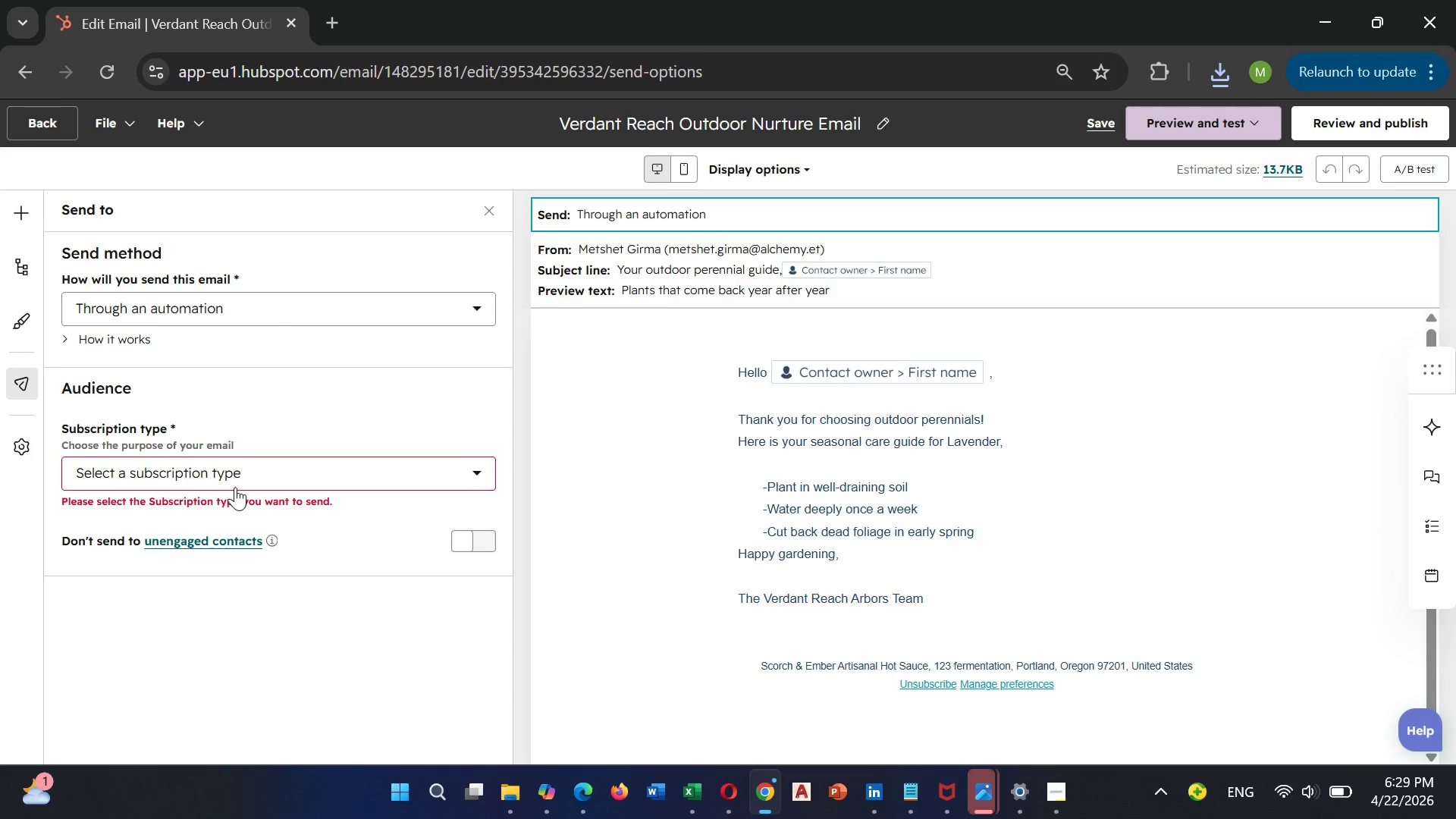 
left_click([234, 483])
 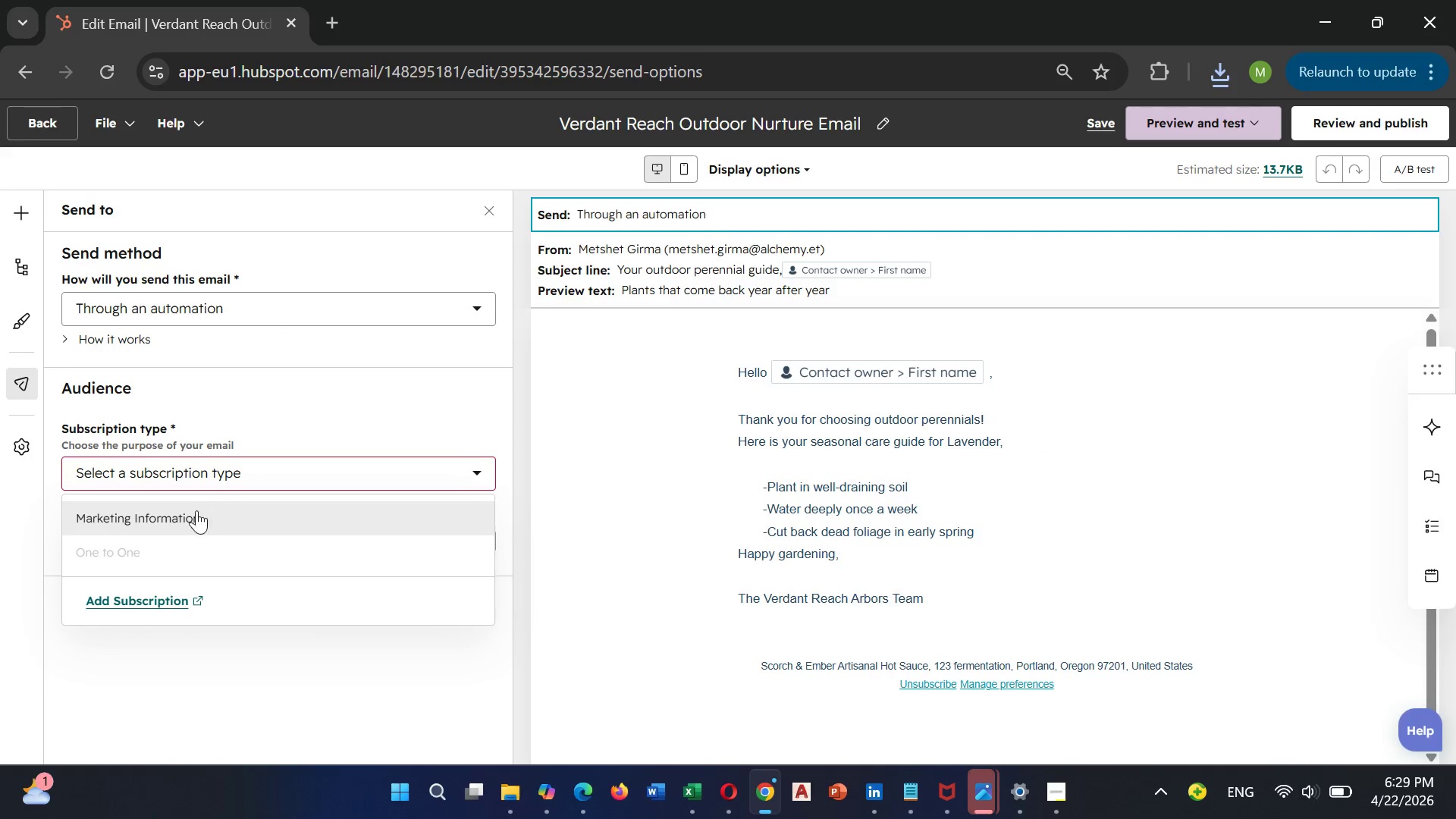 
left_click([193, 515])
 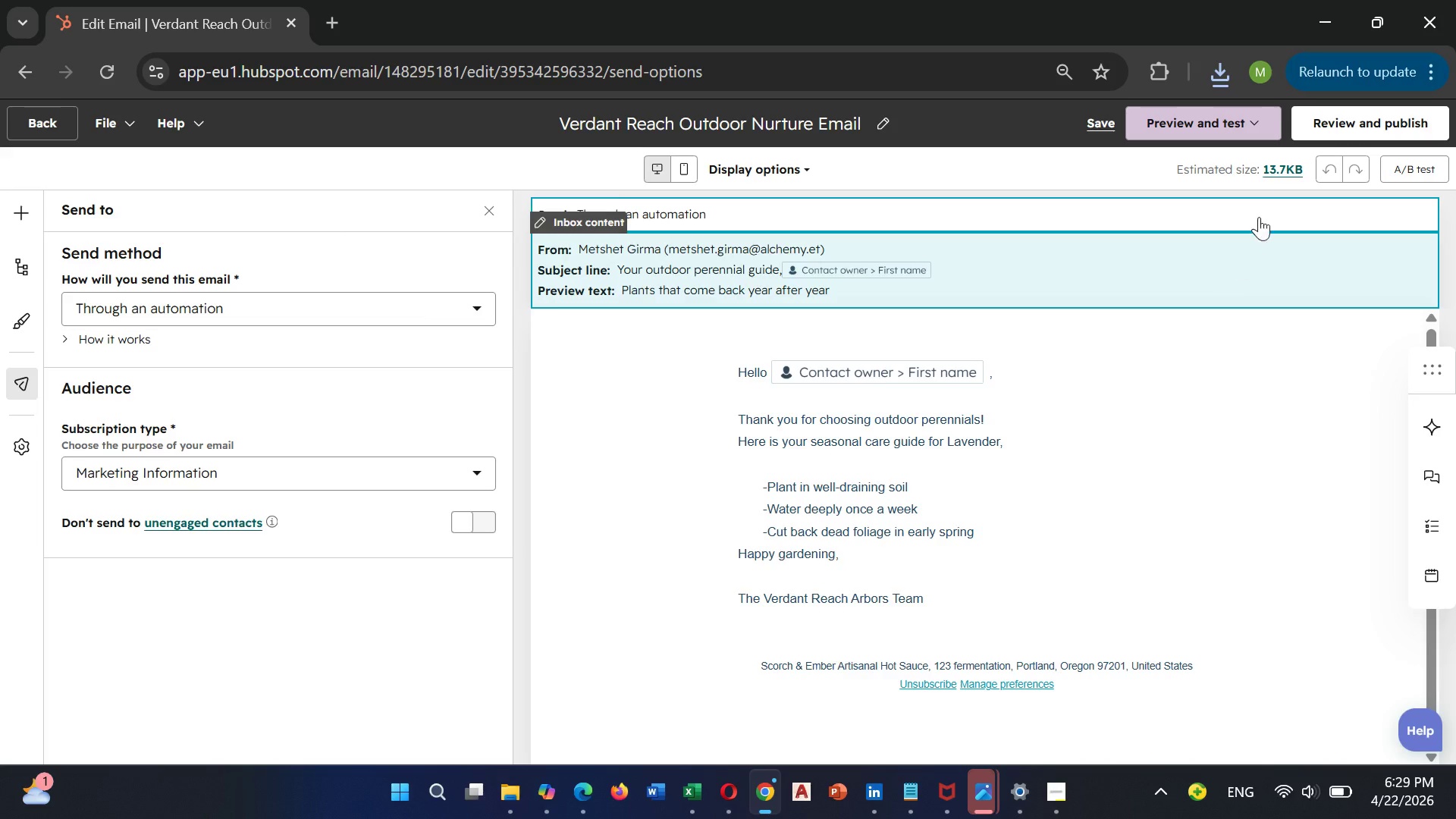 
left_click([1343, 109])
 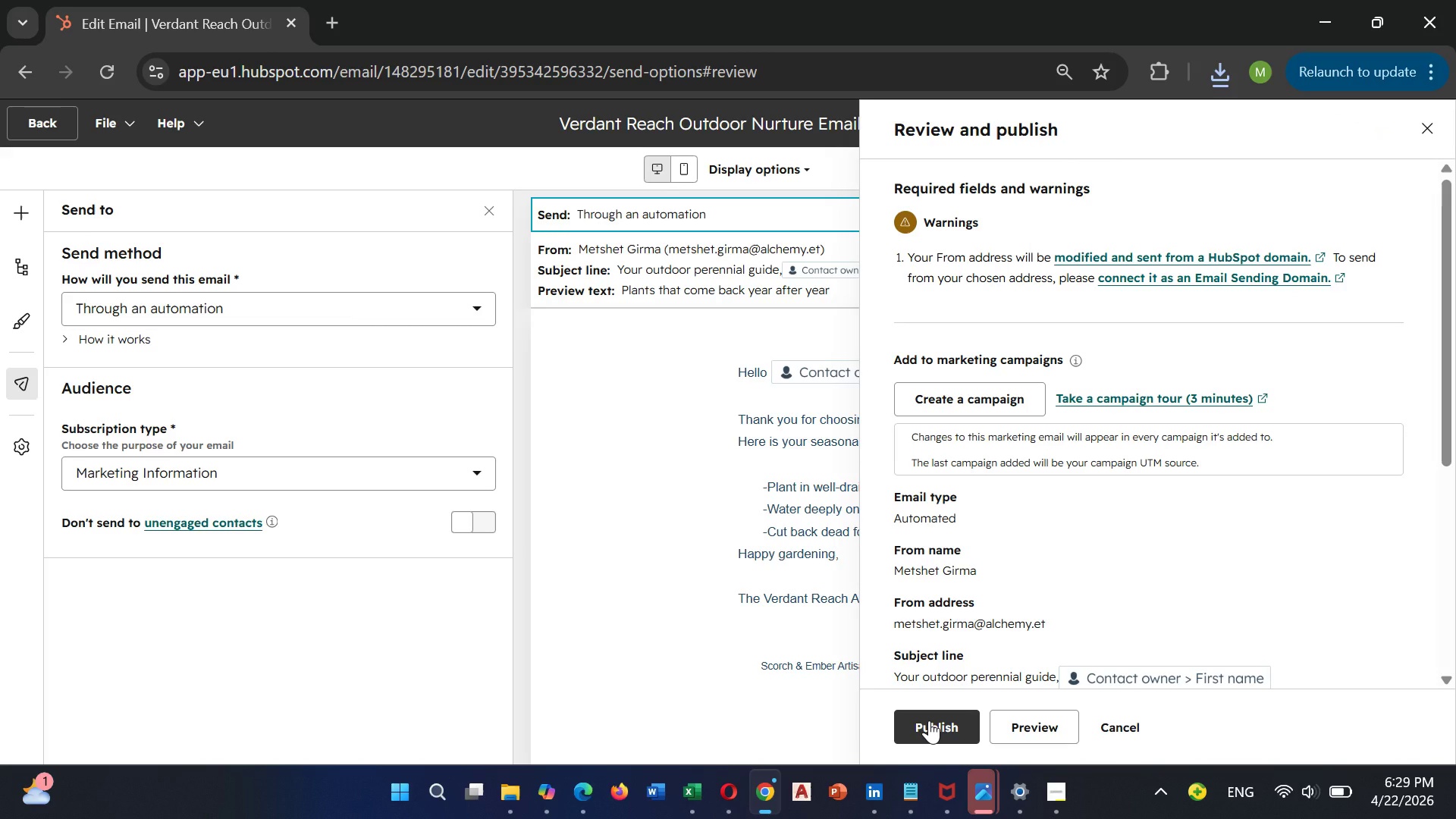 
left_click([929, 720])
 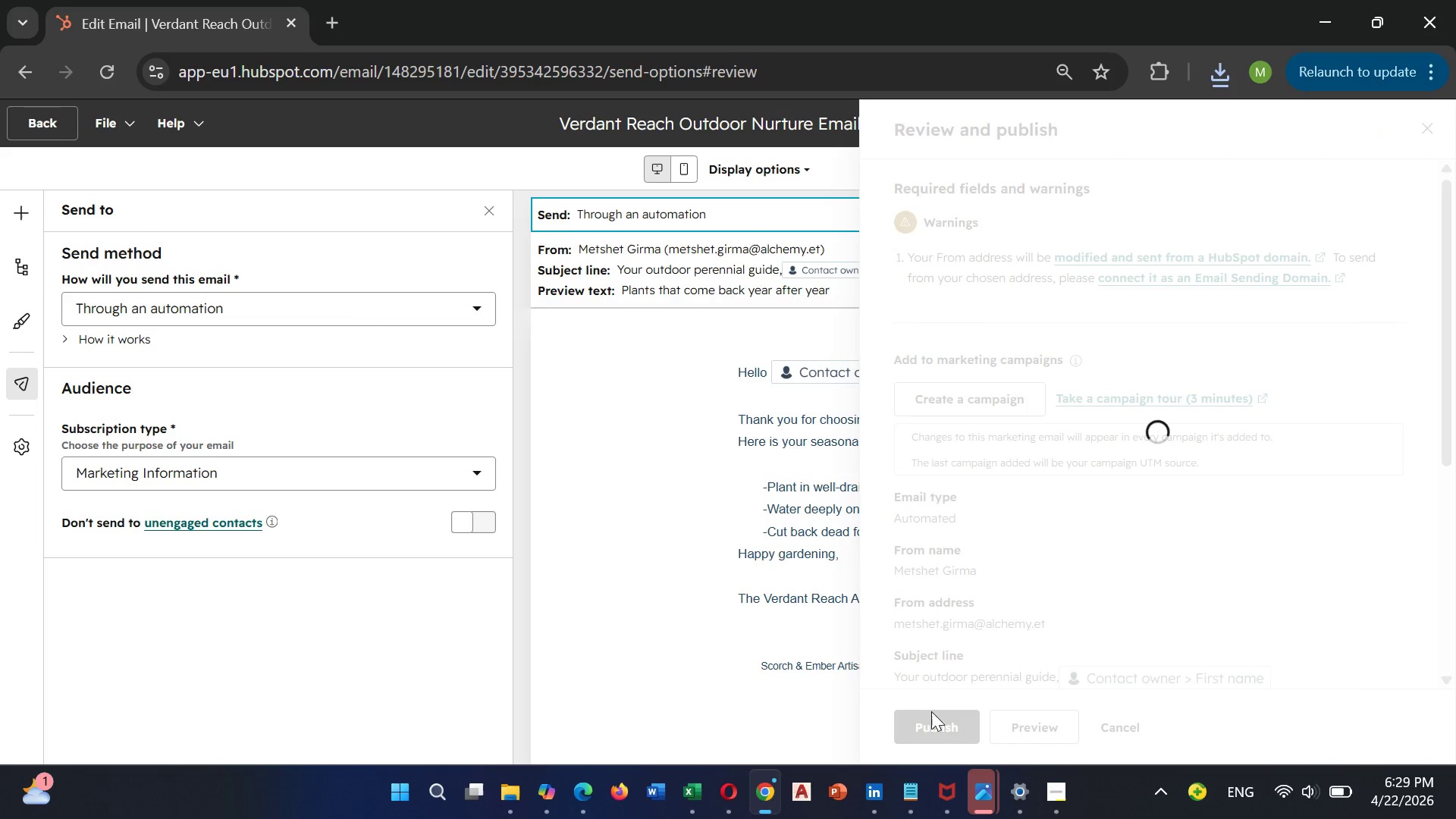 
wait(8.34)
 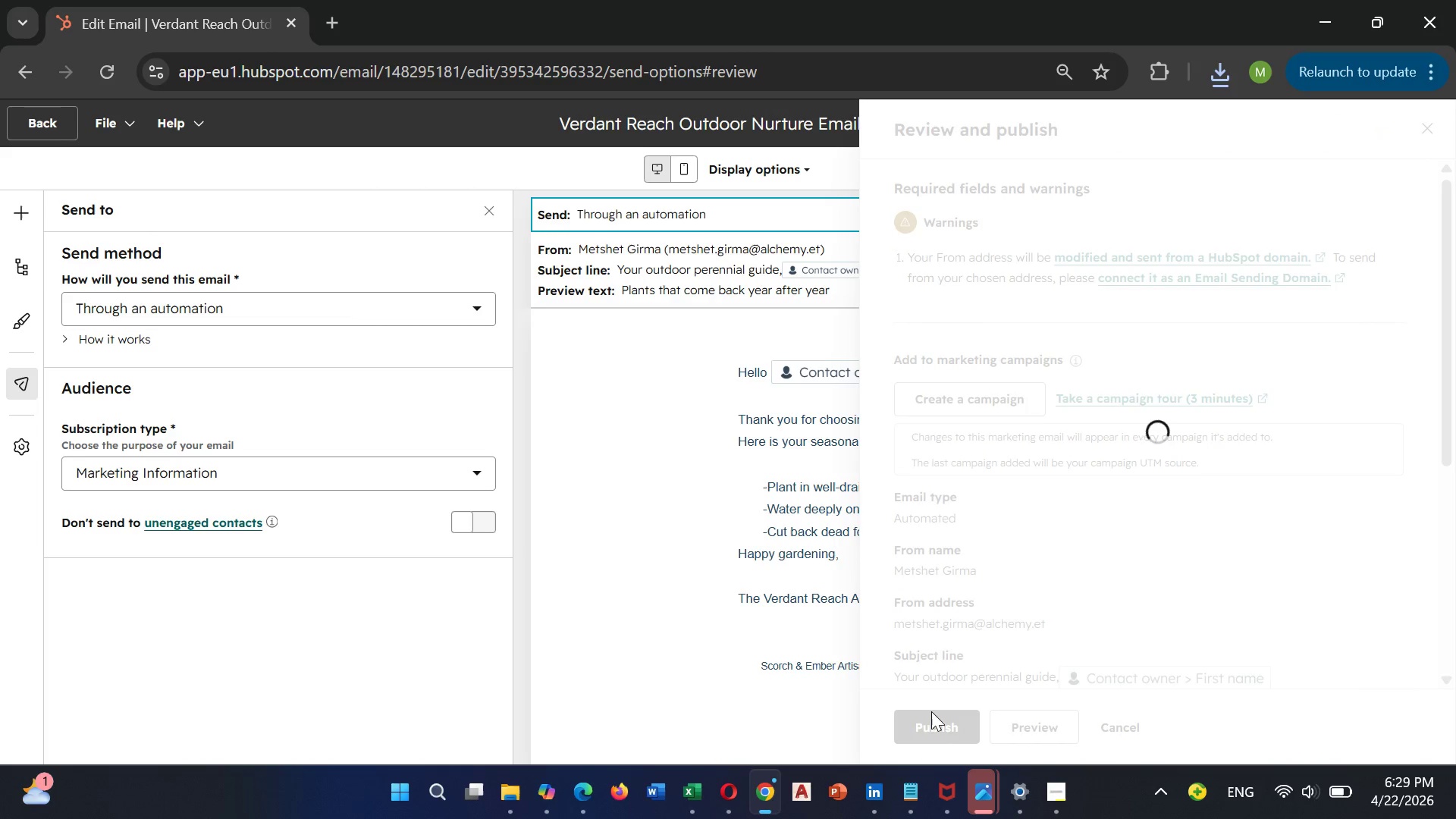 
left_click([718, 652])
 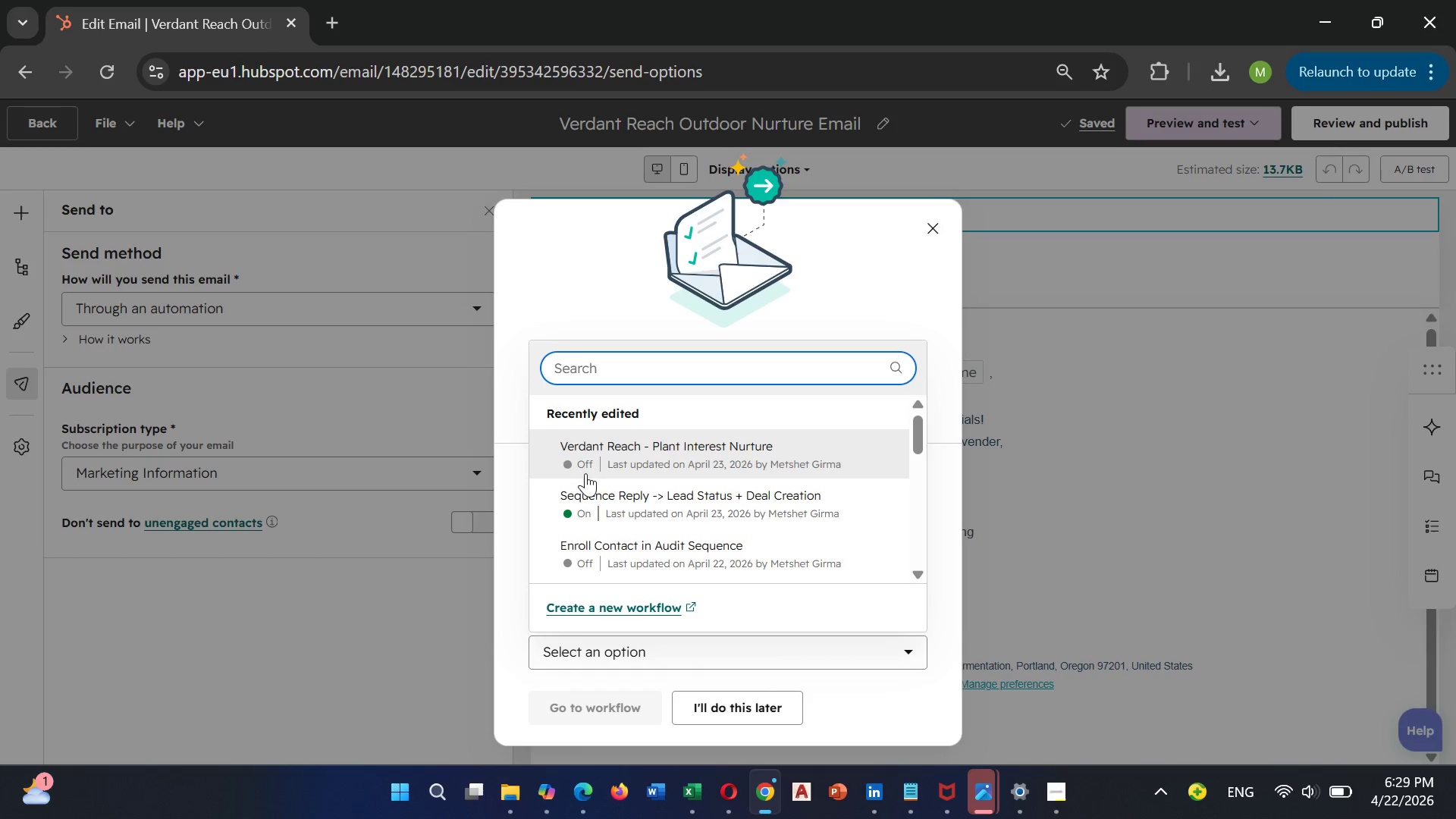 
wait(6.89)
 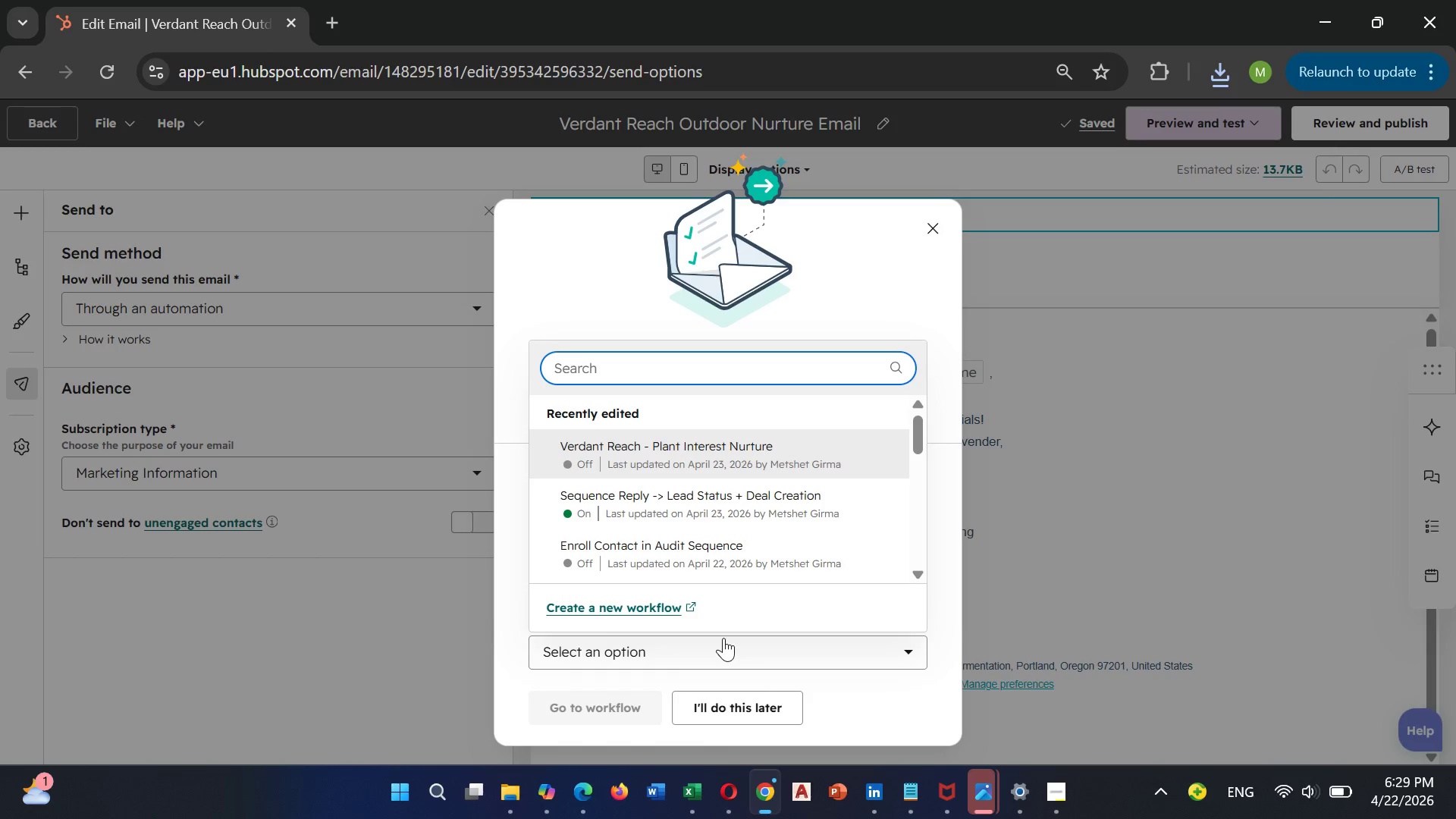 
left_click([577, 459])
 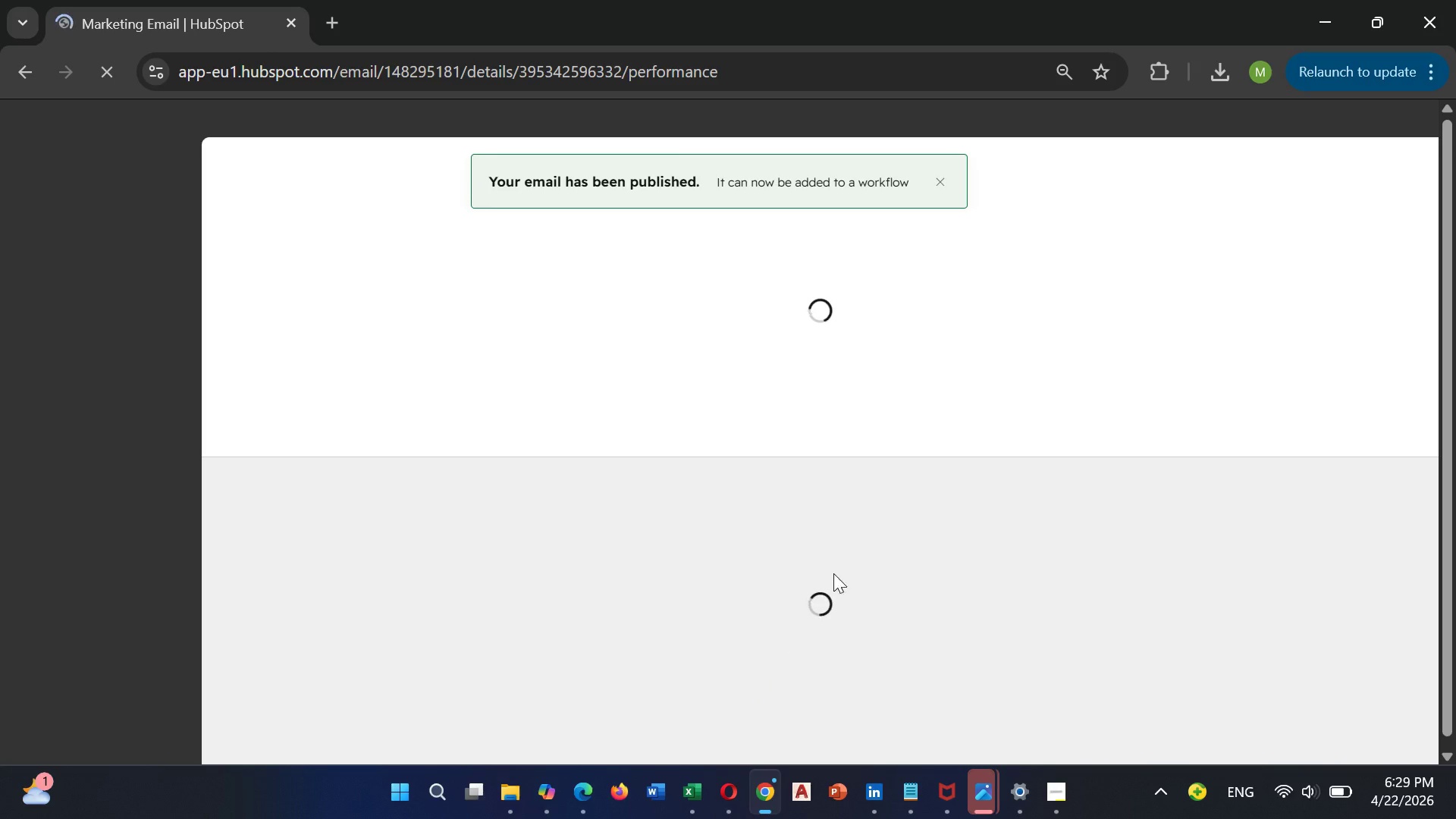 
wait(6.62)
 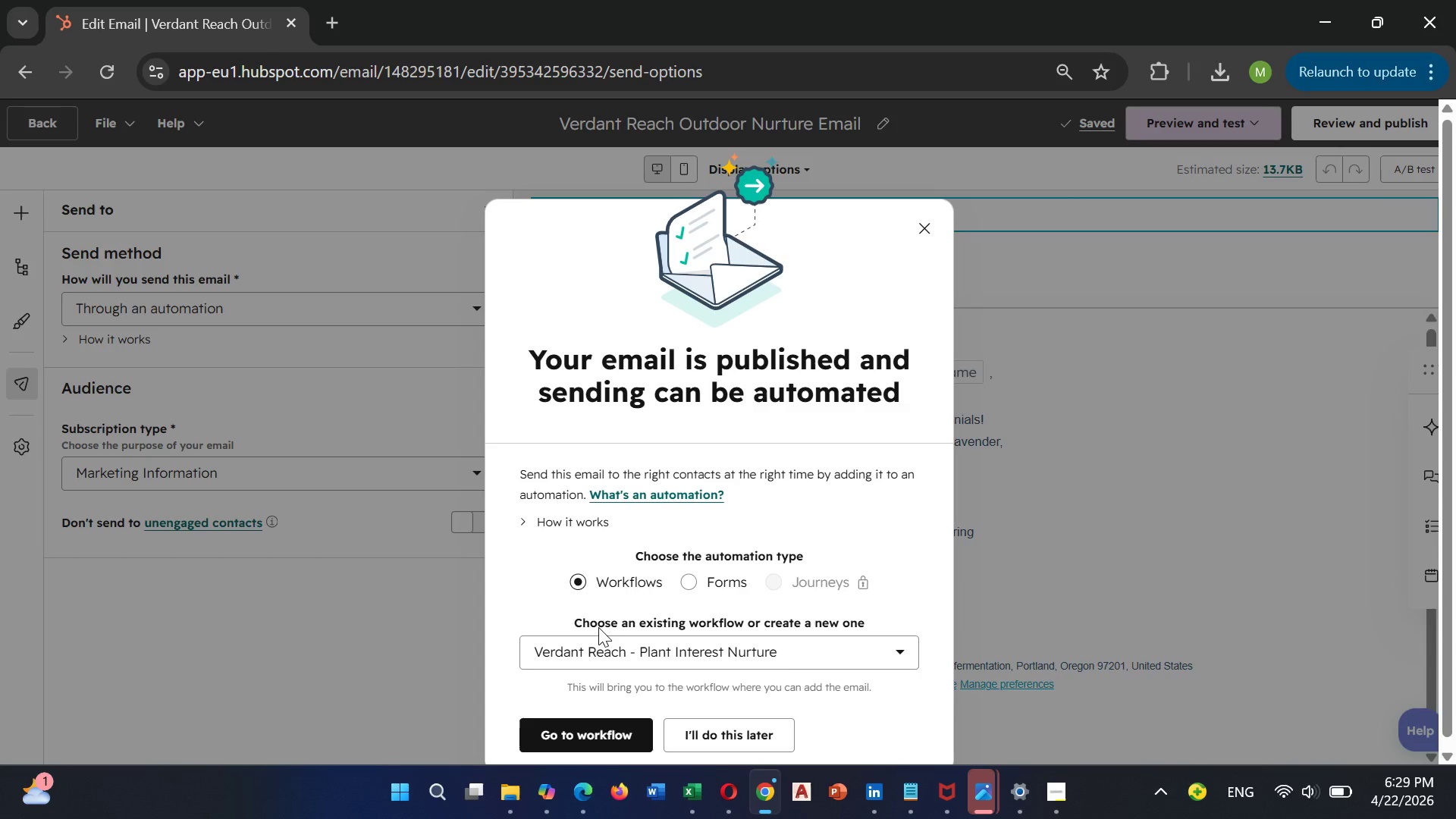 
scroll: coordinate [794, 302], scroll_direction: up, amount: 2.0
 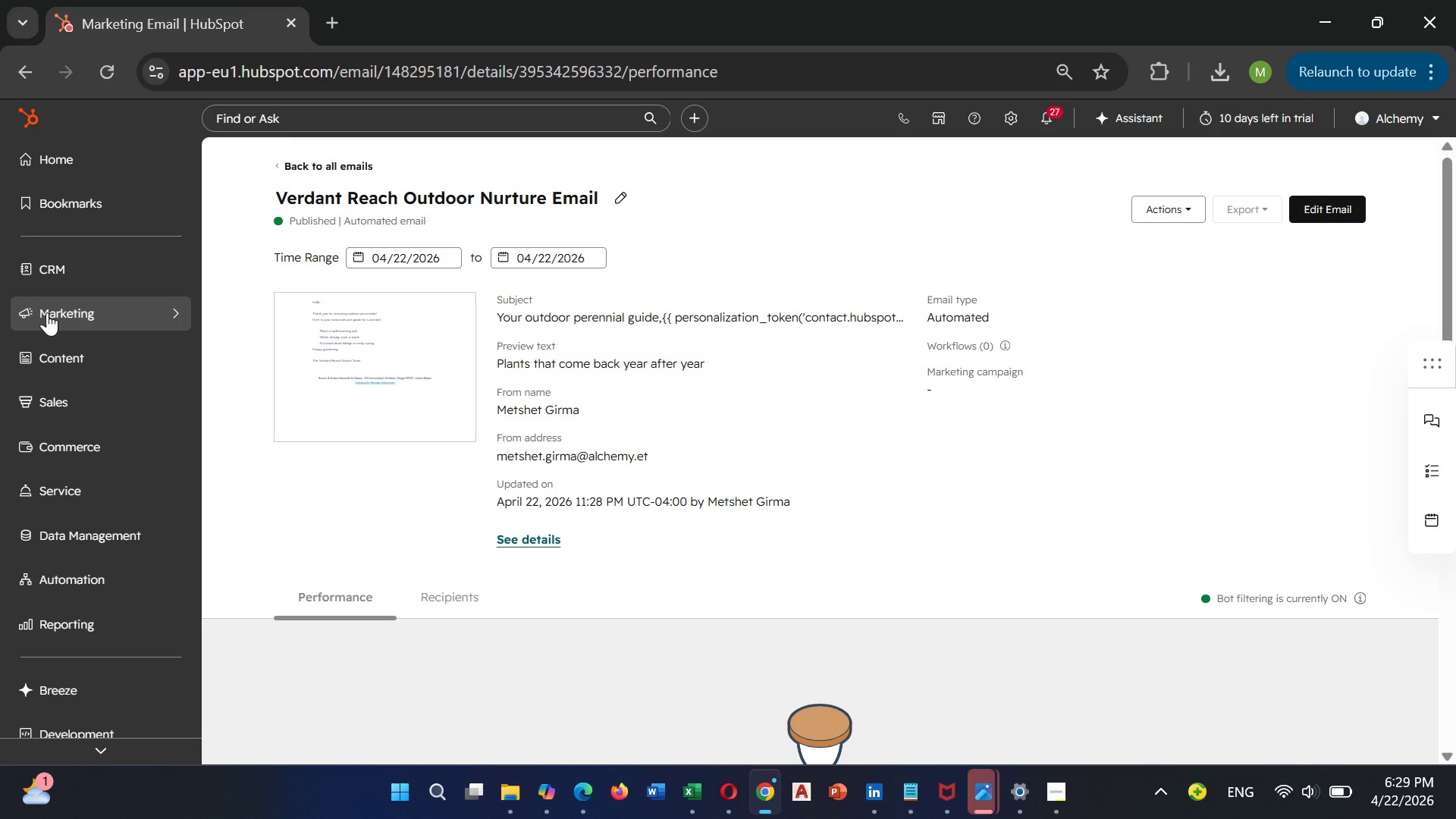 
left_click([47, 312])
 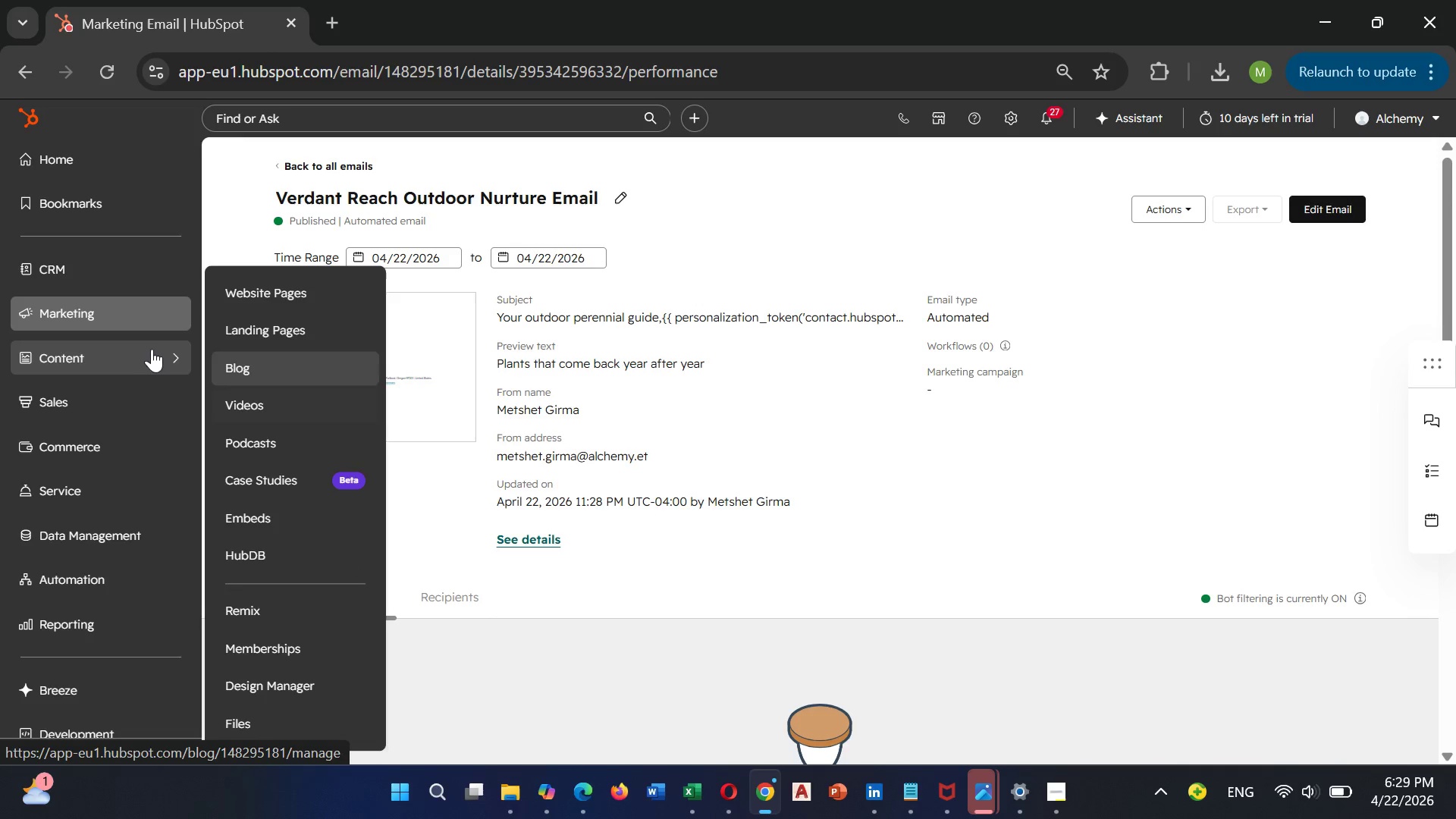 
mouse_move([122, 315])
 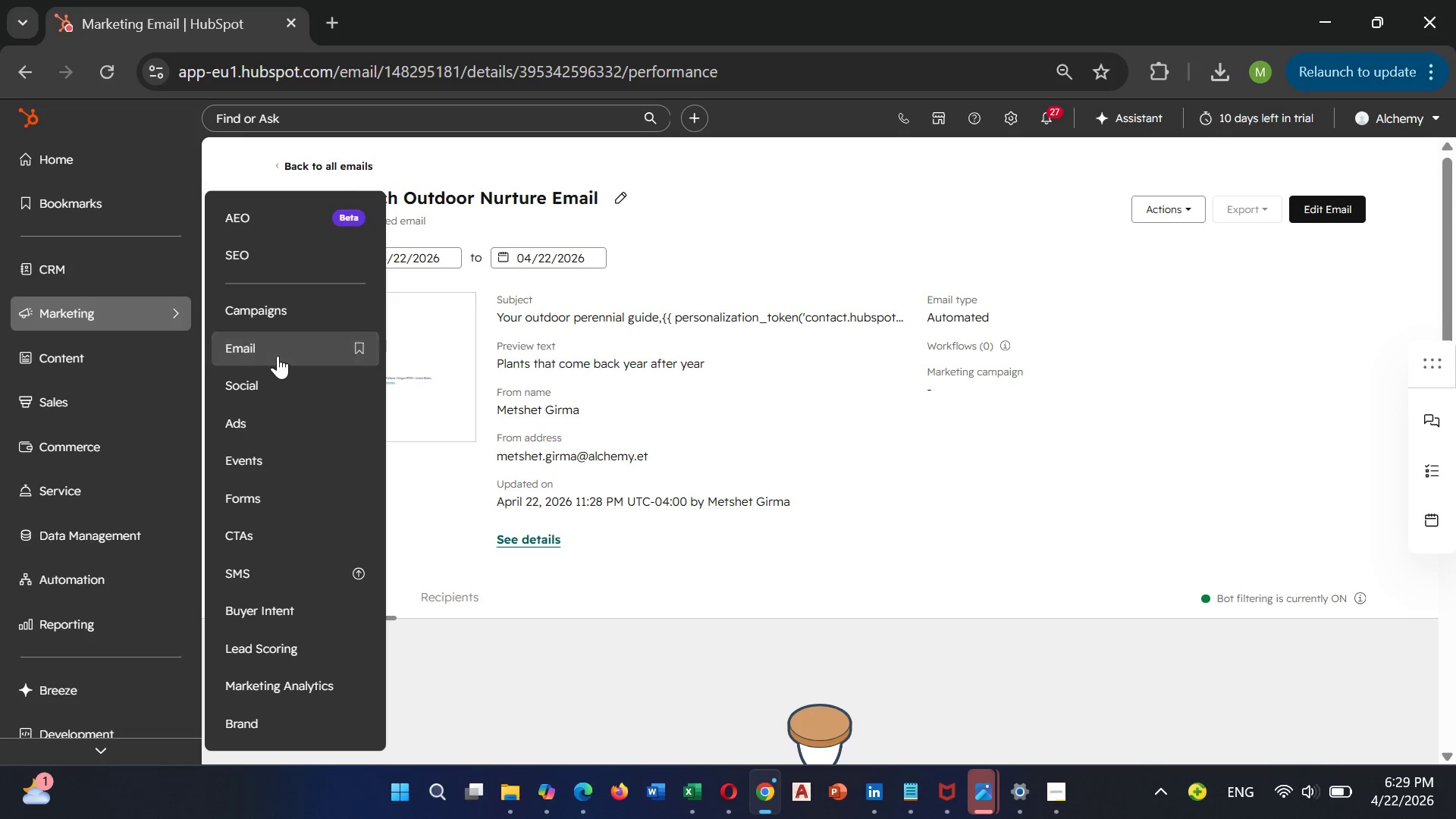 
left_click([278, 355])
 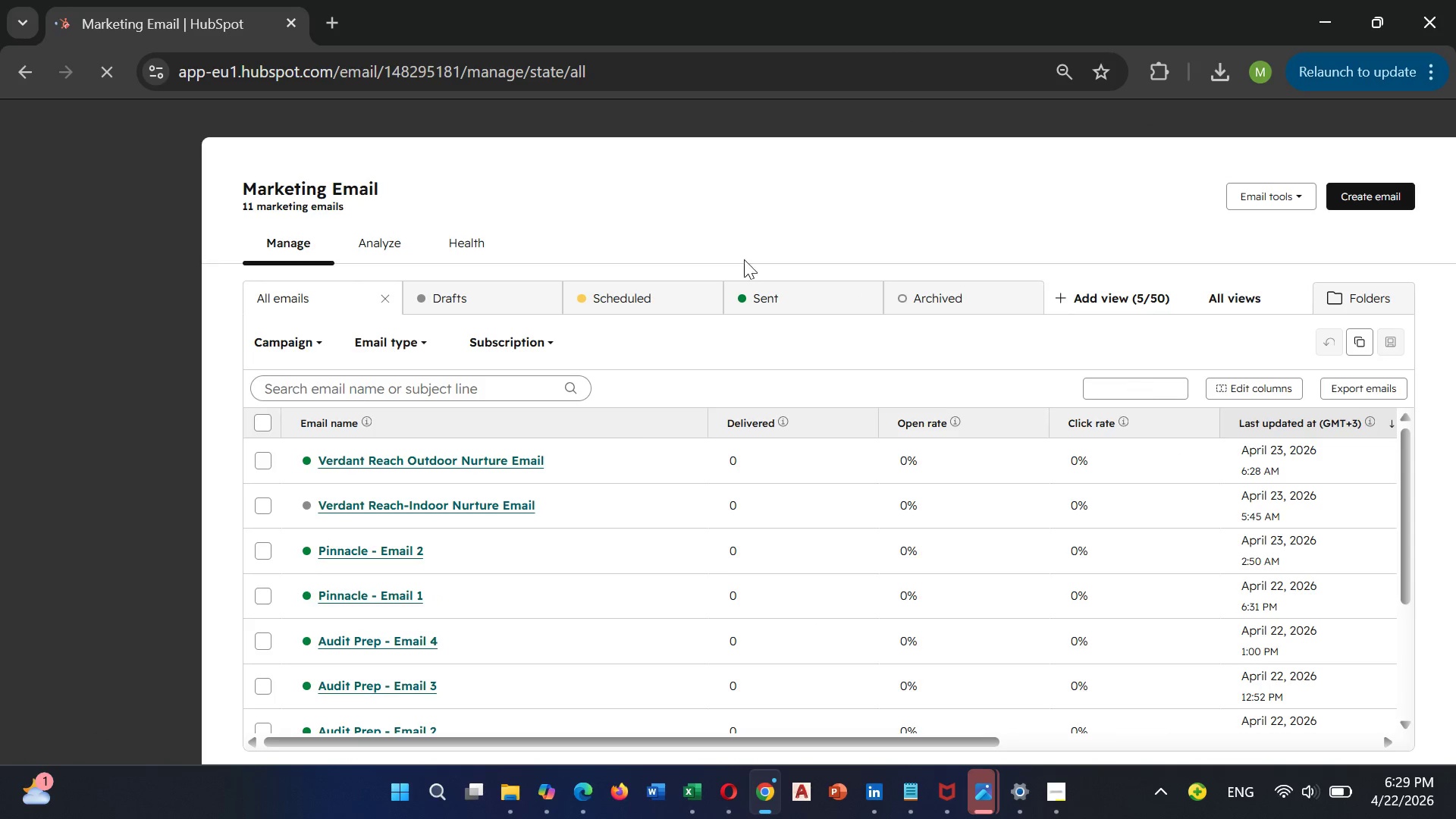 
wait(5.56)
 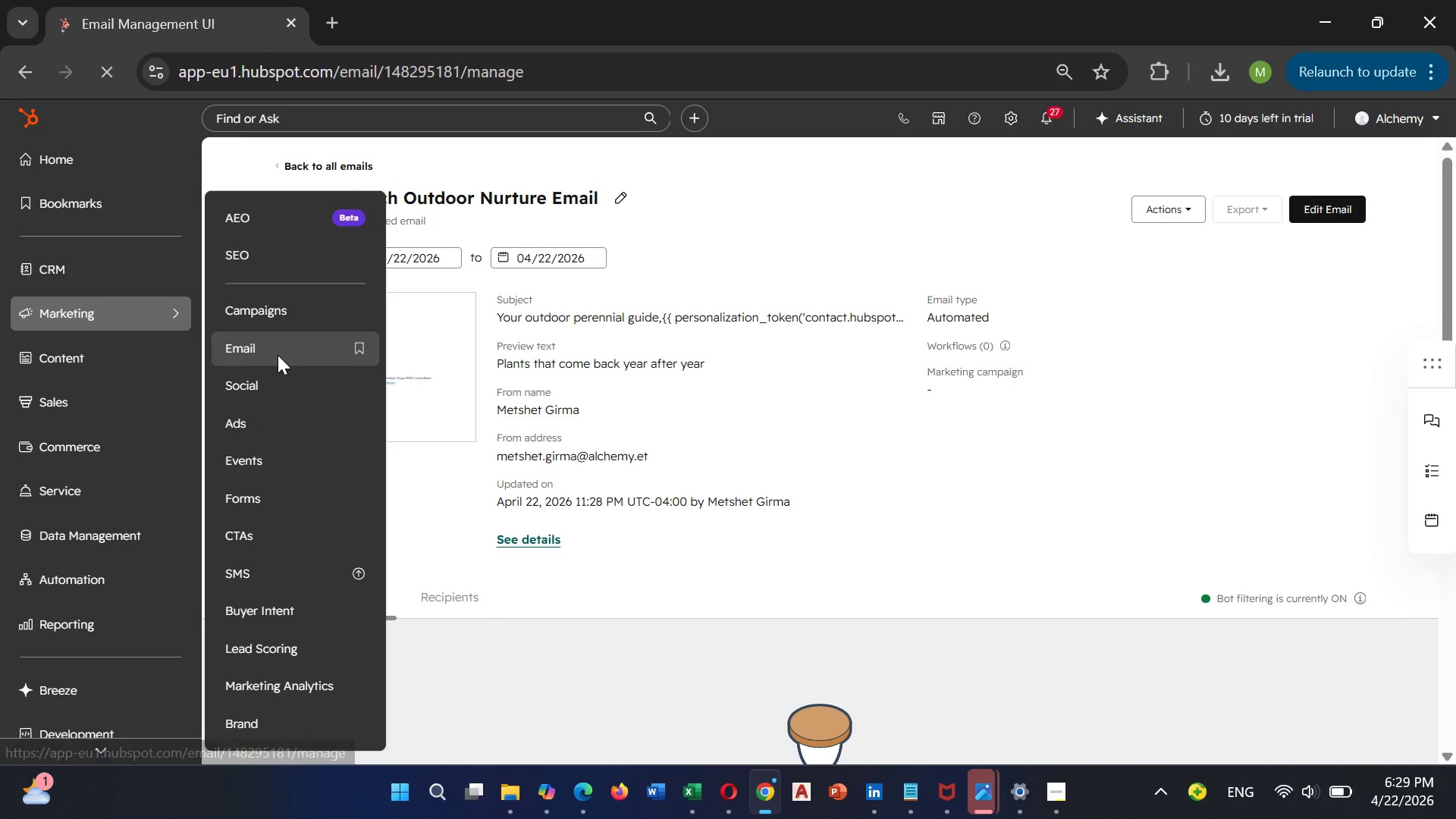 
left_click([431, 506])
 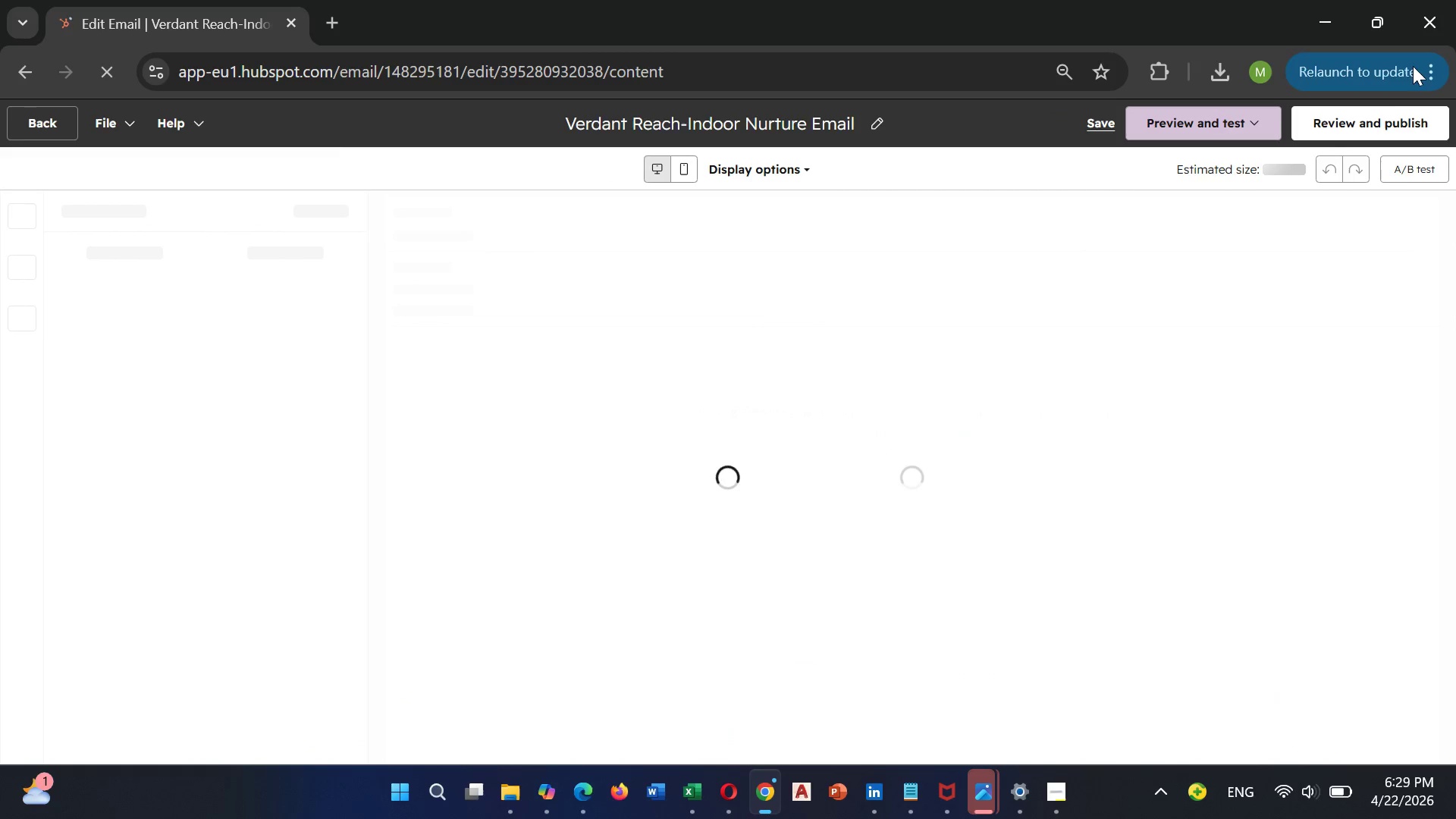 
left_click([1369, 127])
 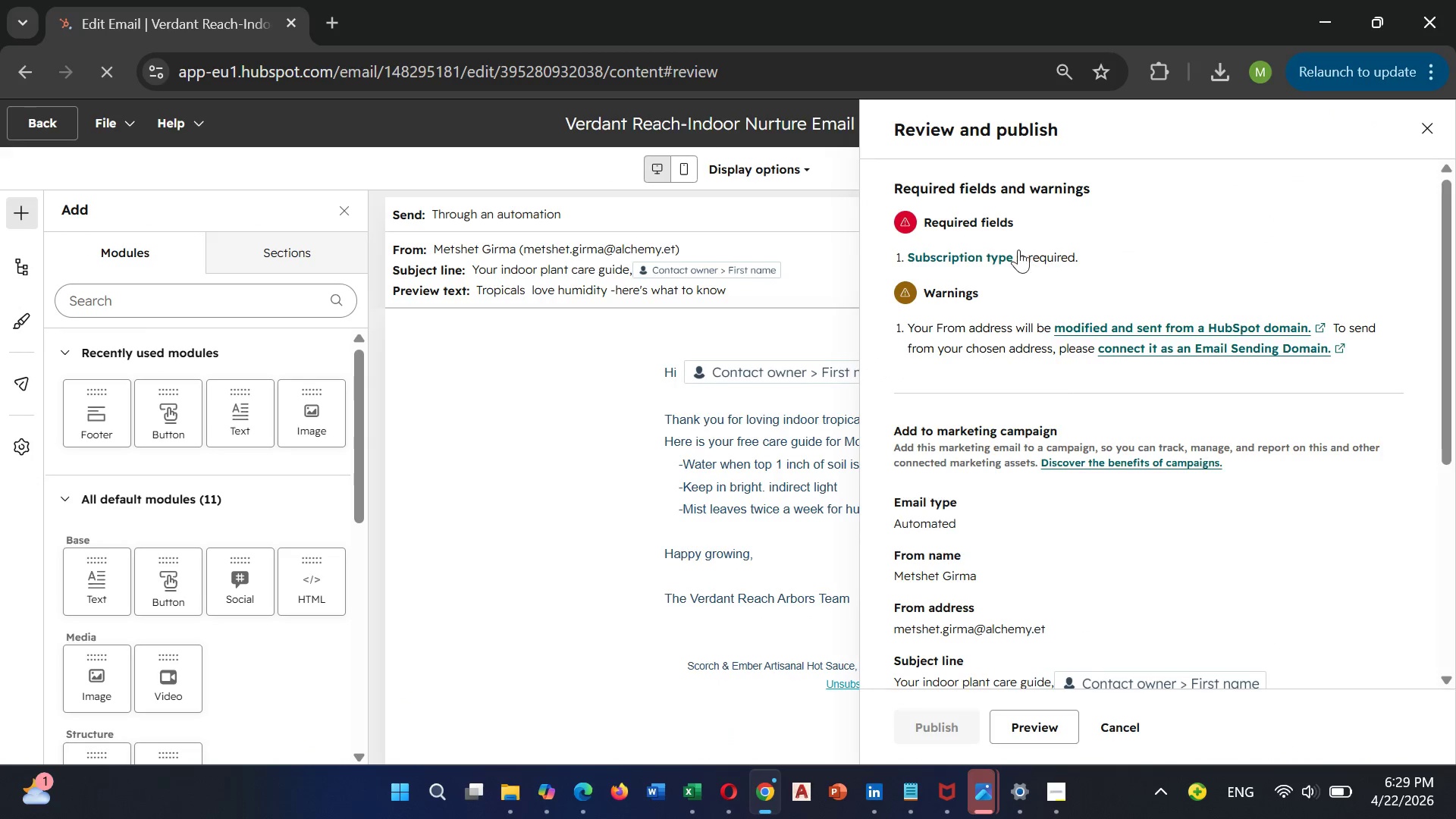 
left_click([971, 249])
 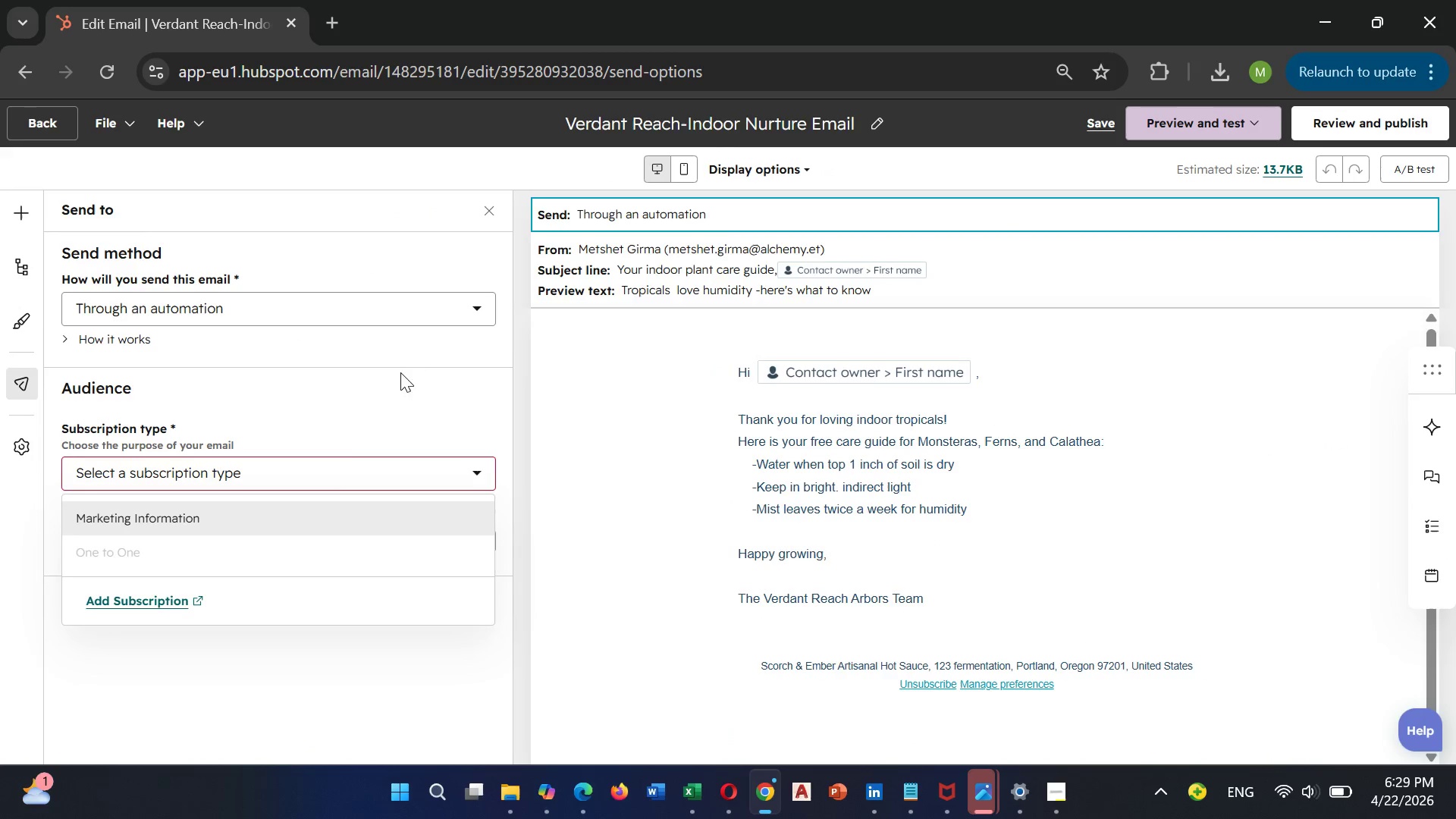 
left_click([330, 475])
 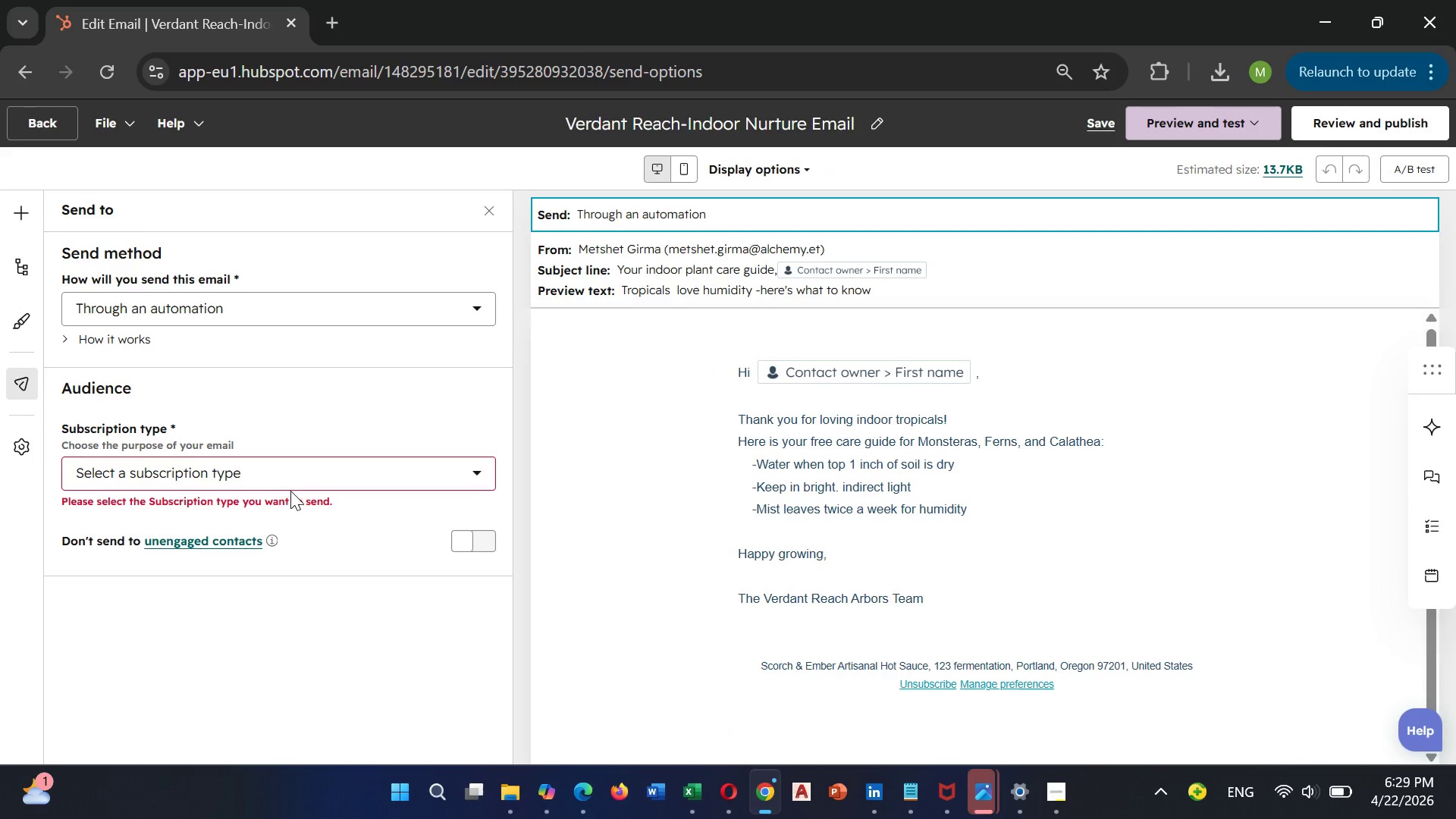 
left_click([290, 487])
 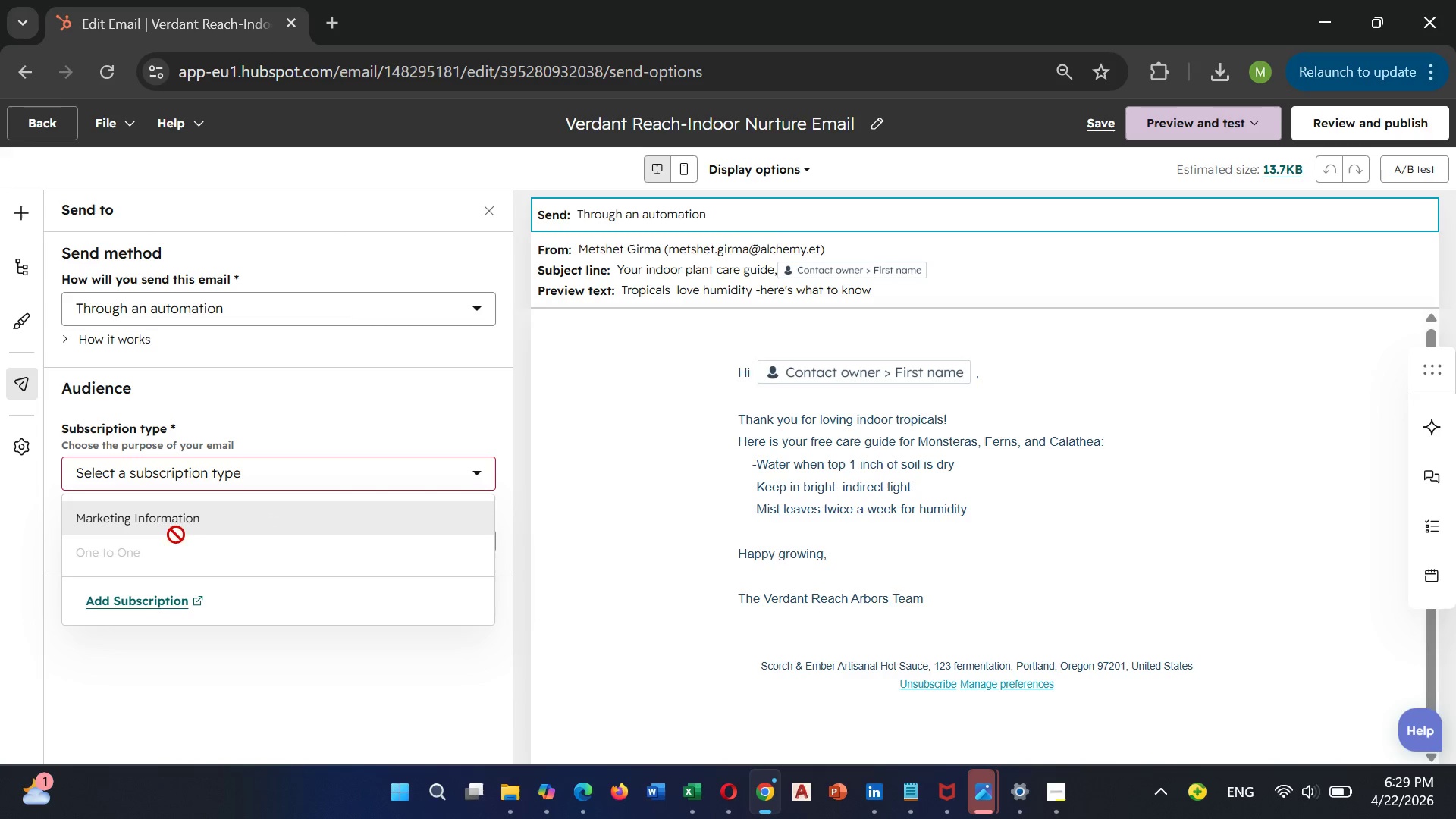 
left_click([178, 519])
 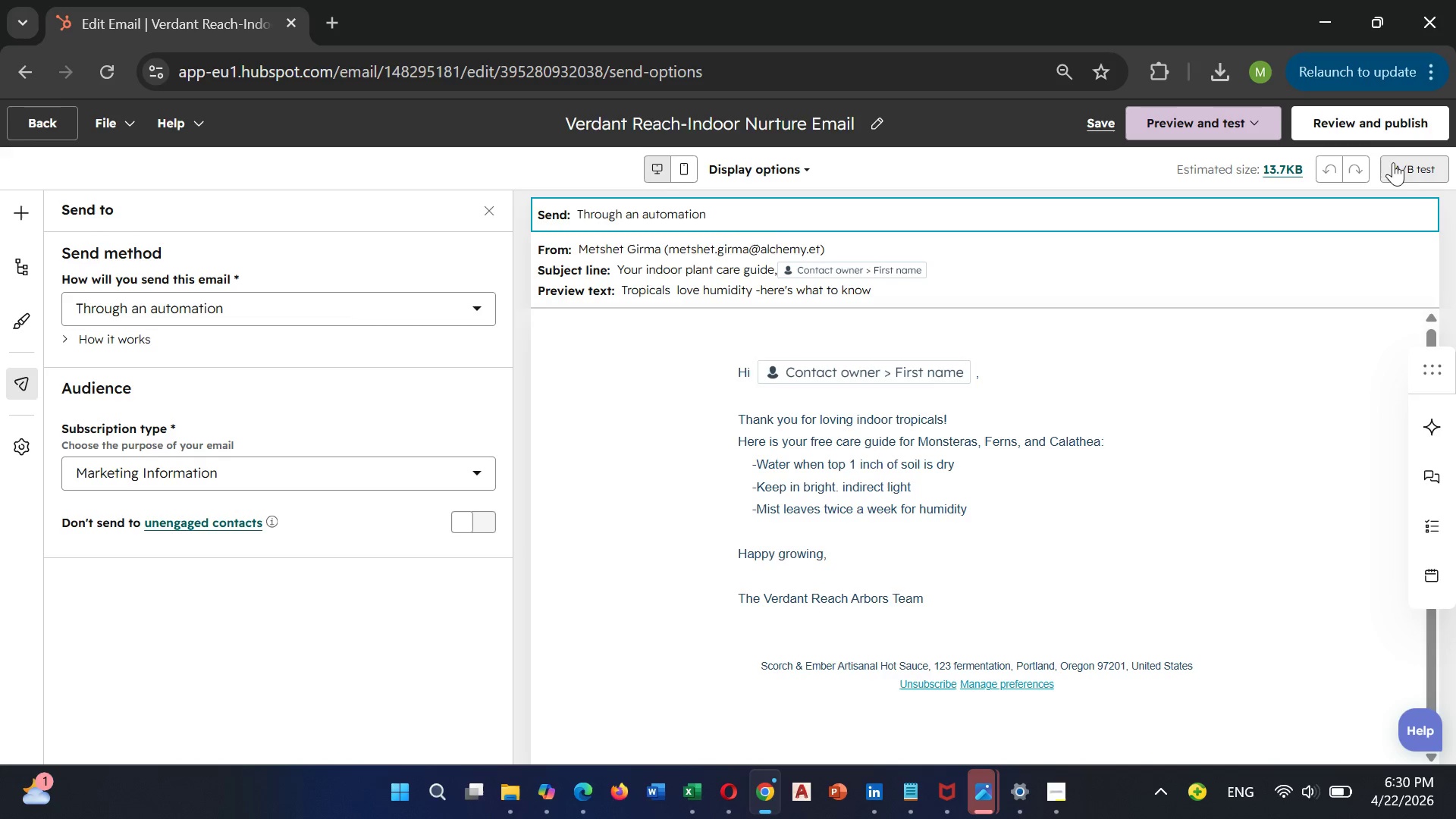 
left_click([1373, 115])
 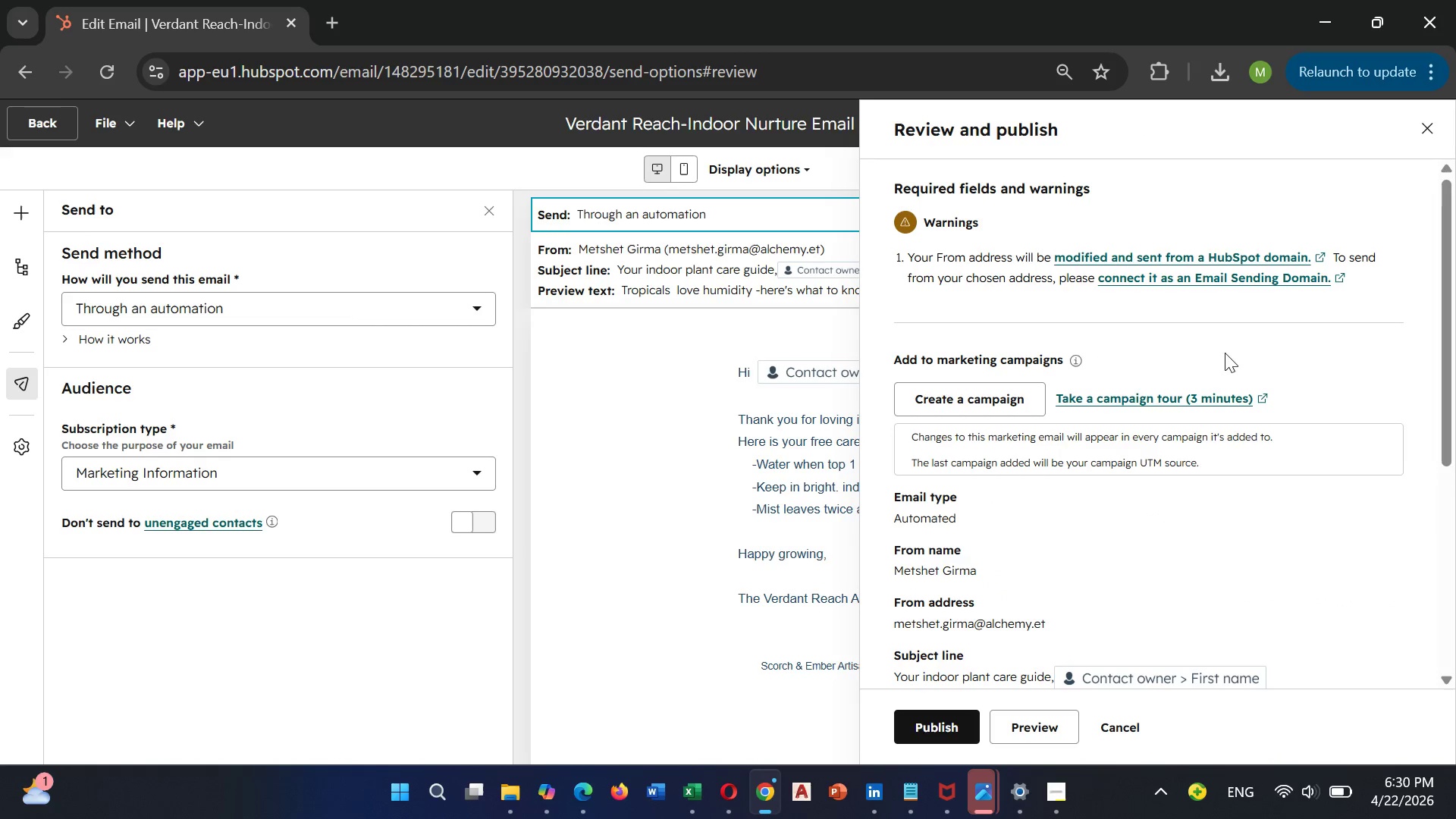 
scroll: coordinate [1133, 630], scroll_direction: down, amount: 2.0
 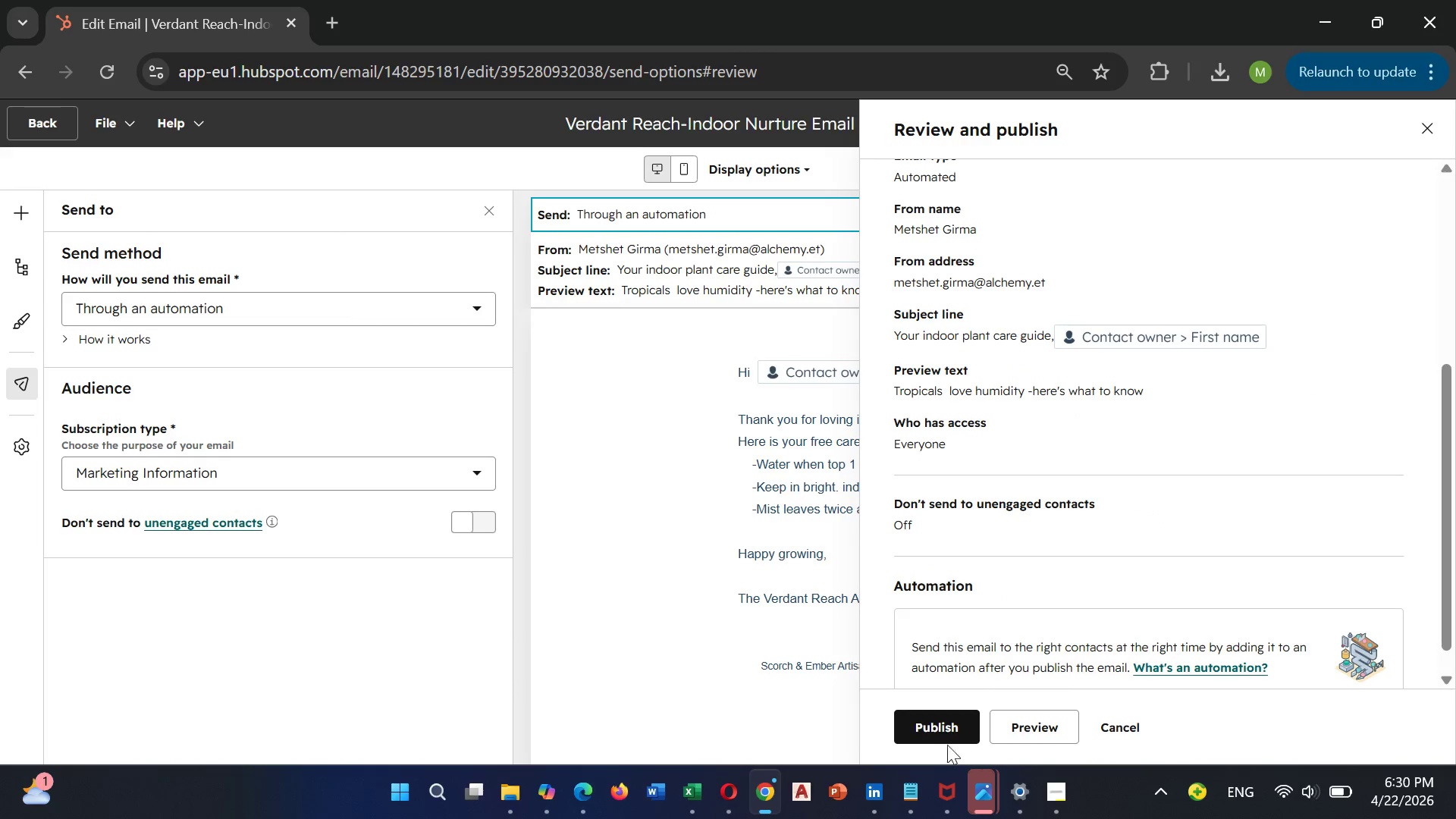 
left_click([947, 723])
 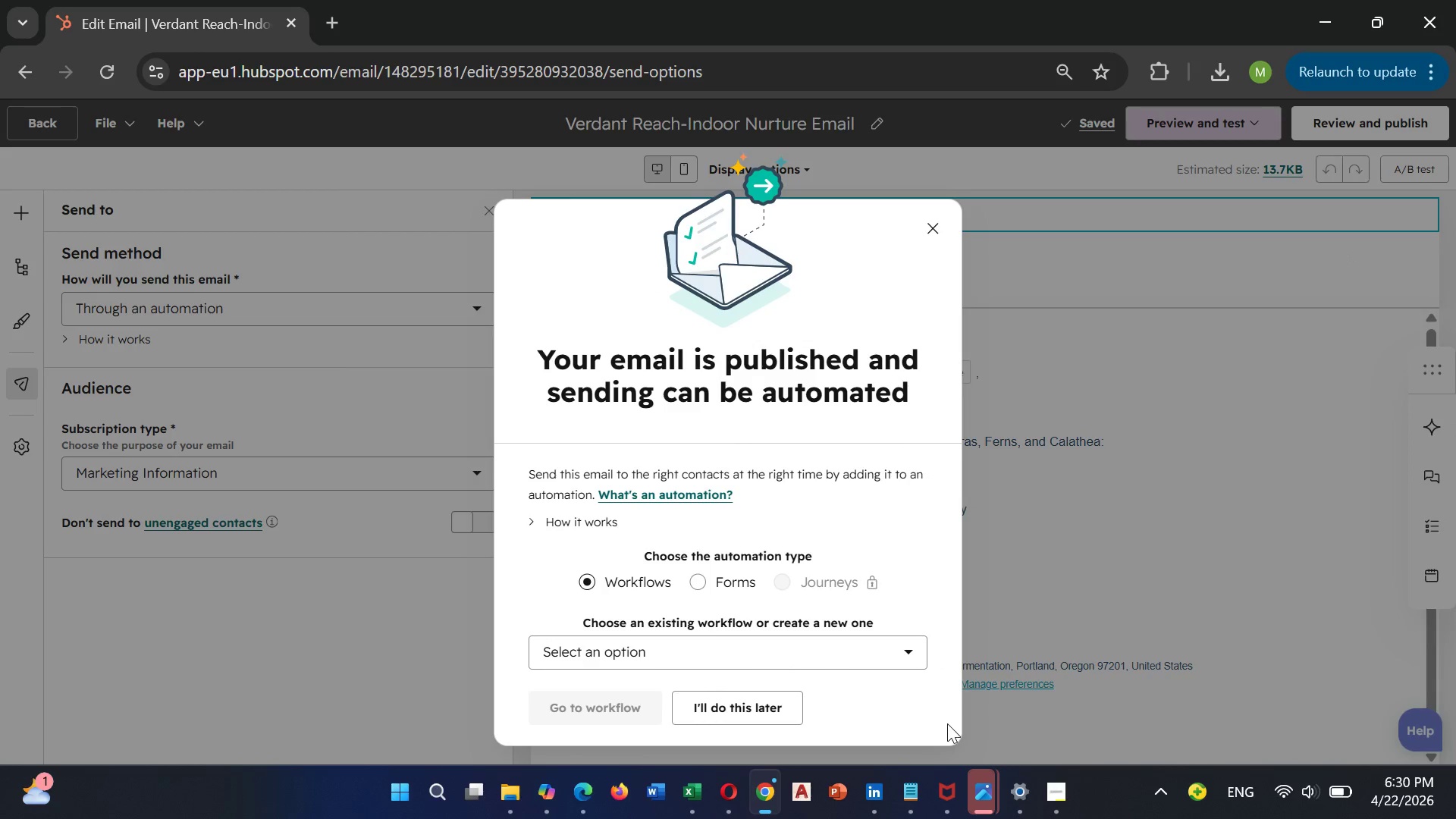 
wait(6.81)
 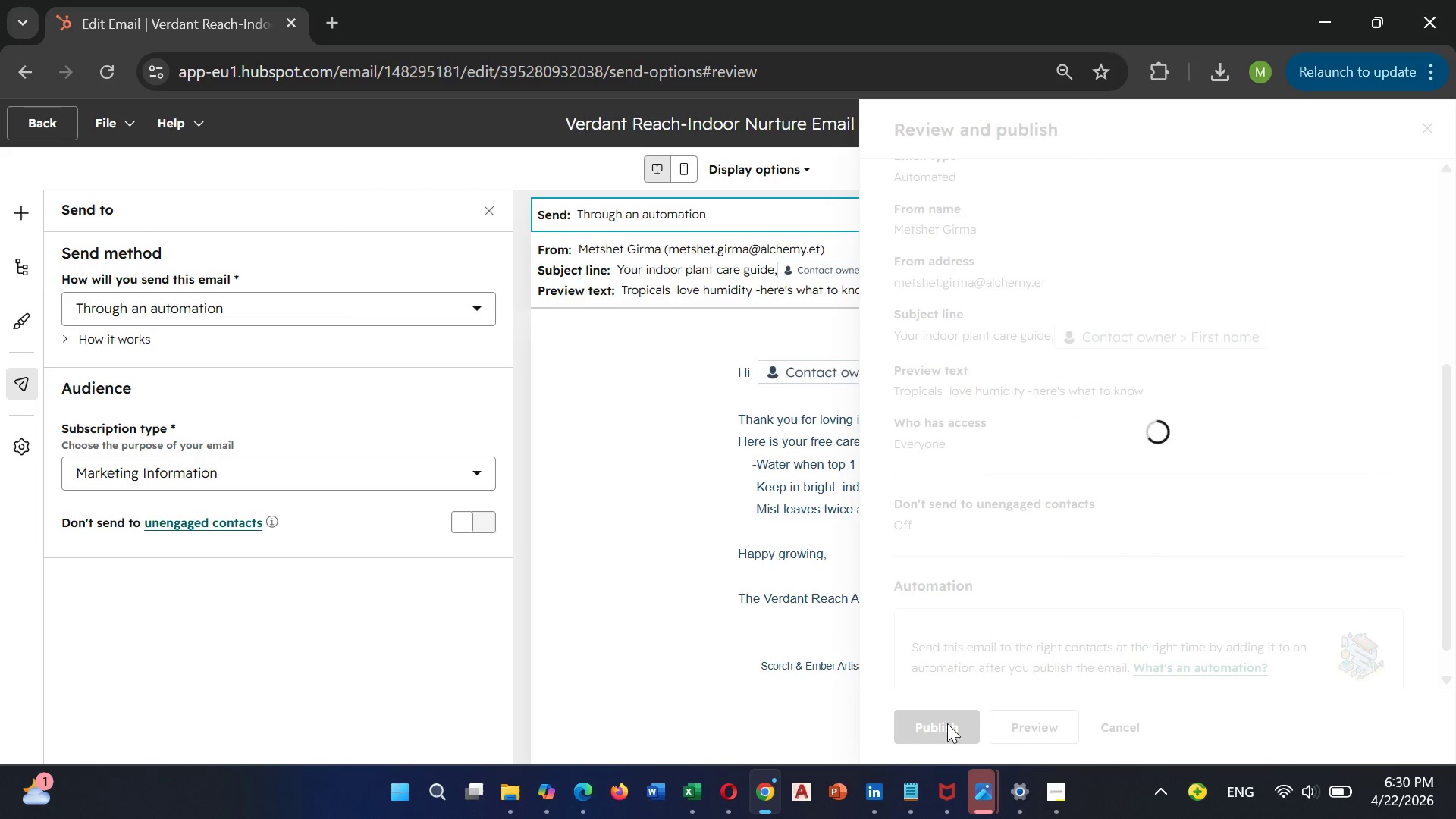 
left_click([774, 707])
 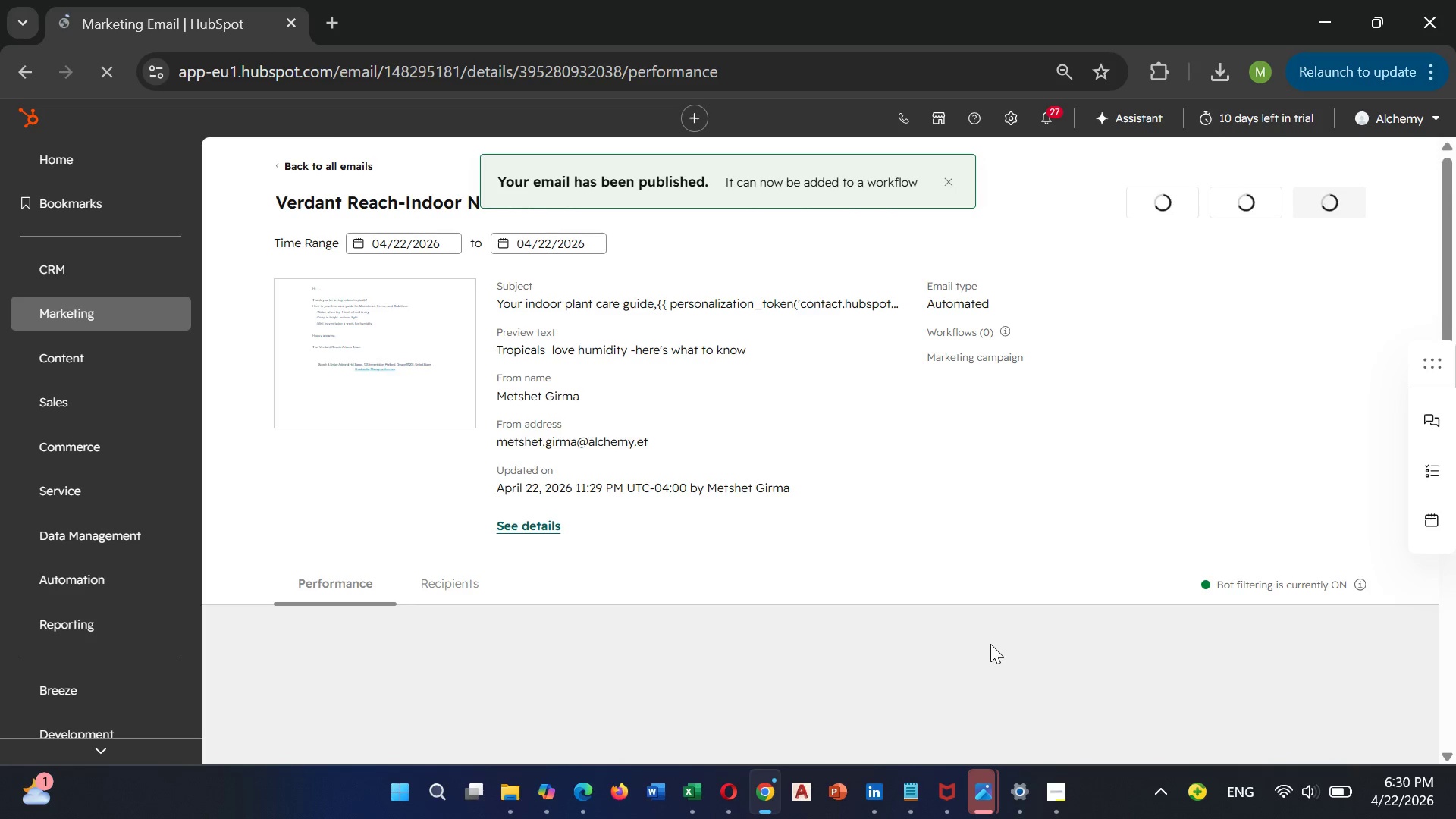 
scroll: coordinate [990, 644], scroll_direction: down, amount: 3.0
 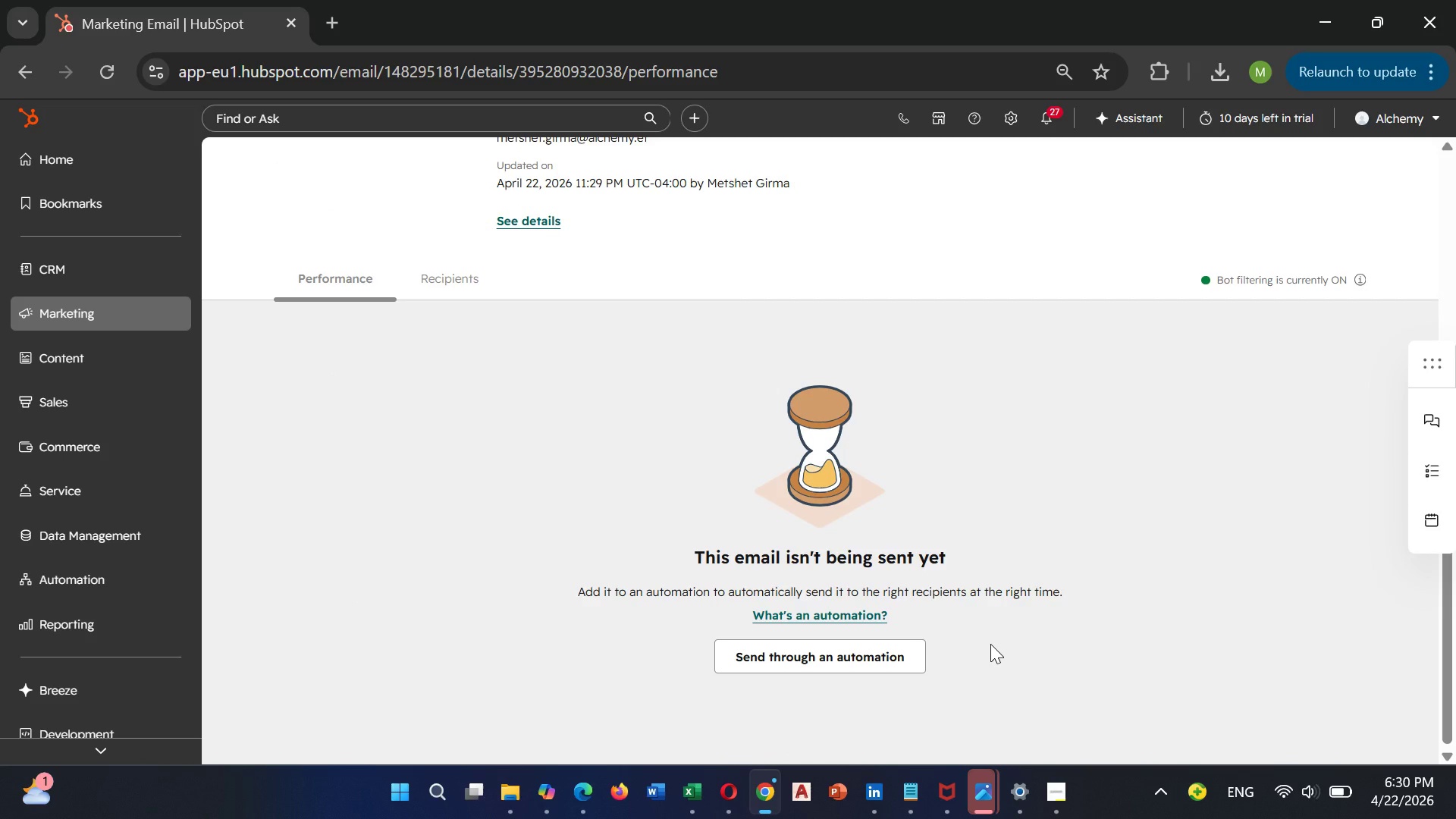 
scroll: coordinate [990, 644], scroll_direction: up, amount: 10.0
 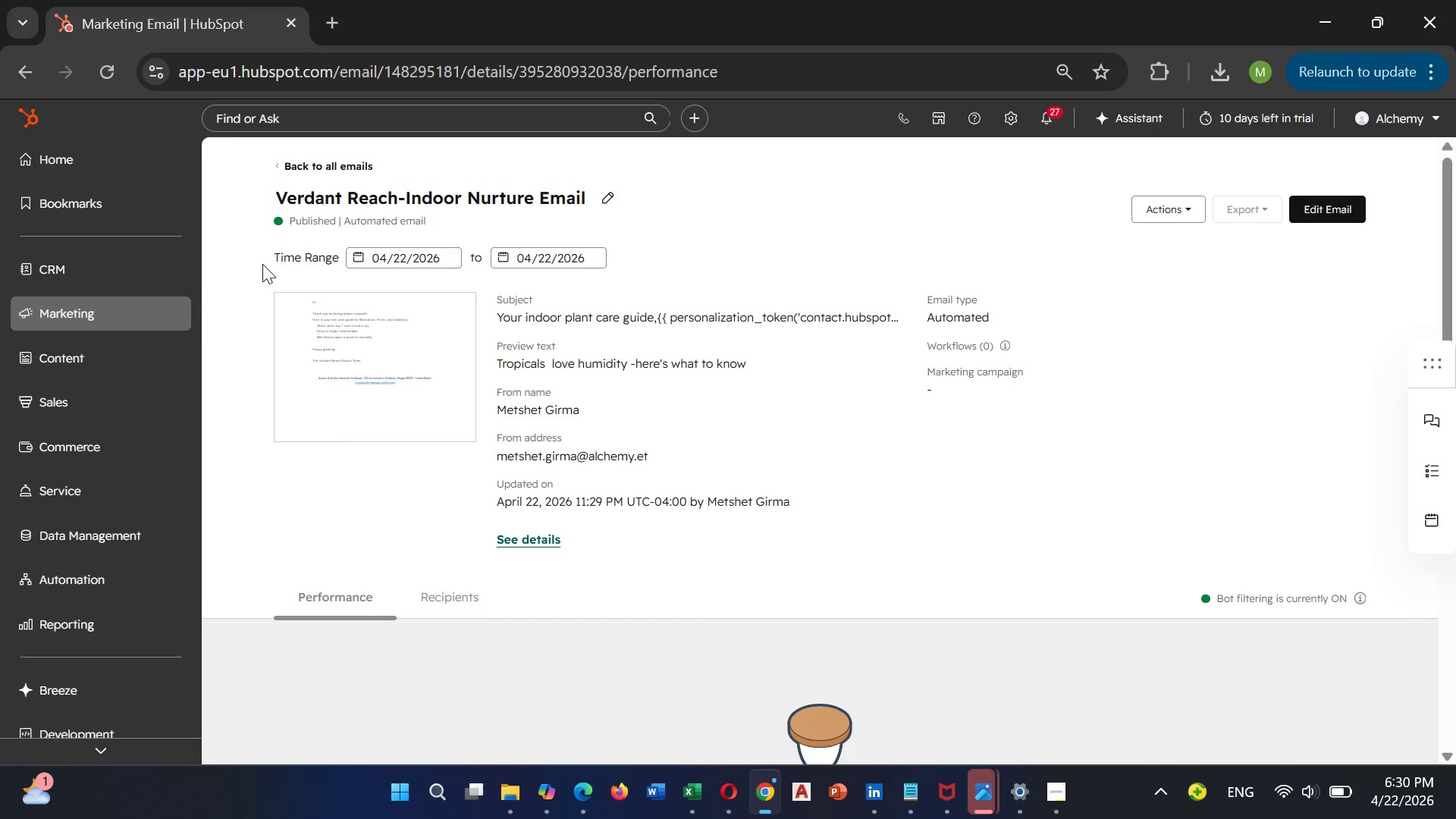 
wait(6.03)
 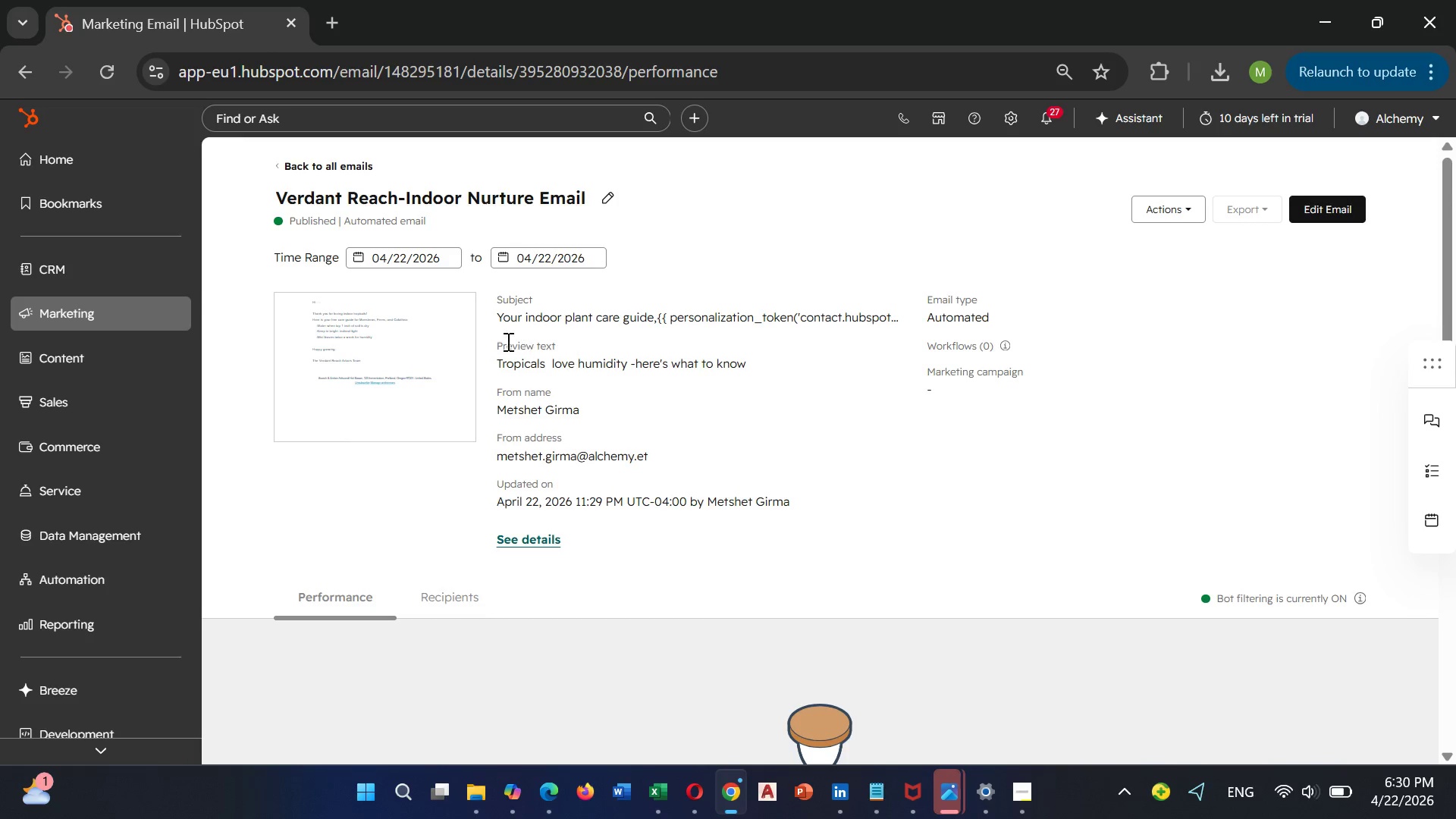 
left_click([77, 287])
 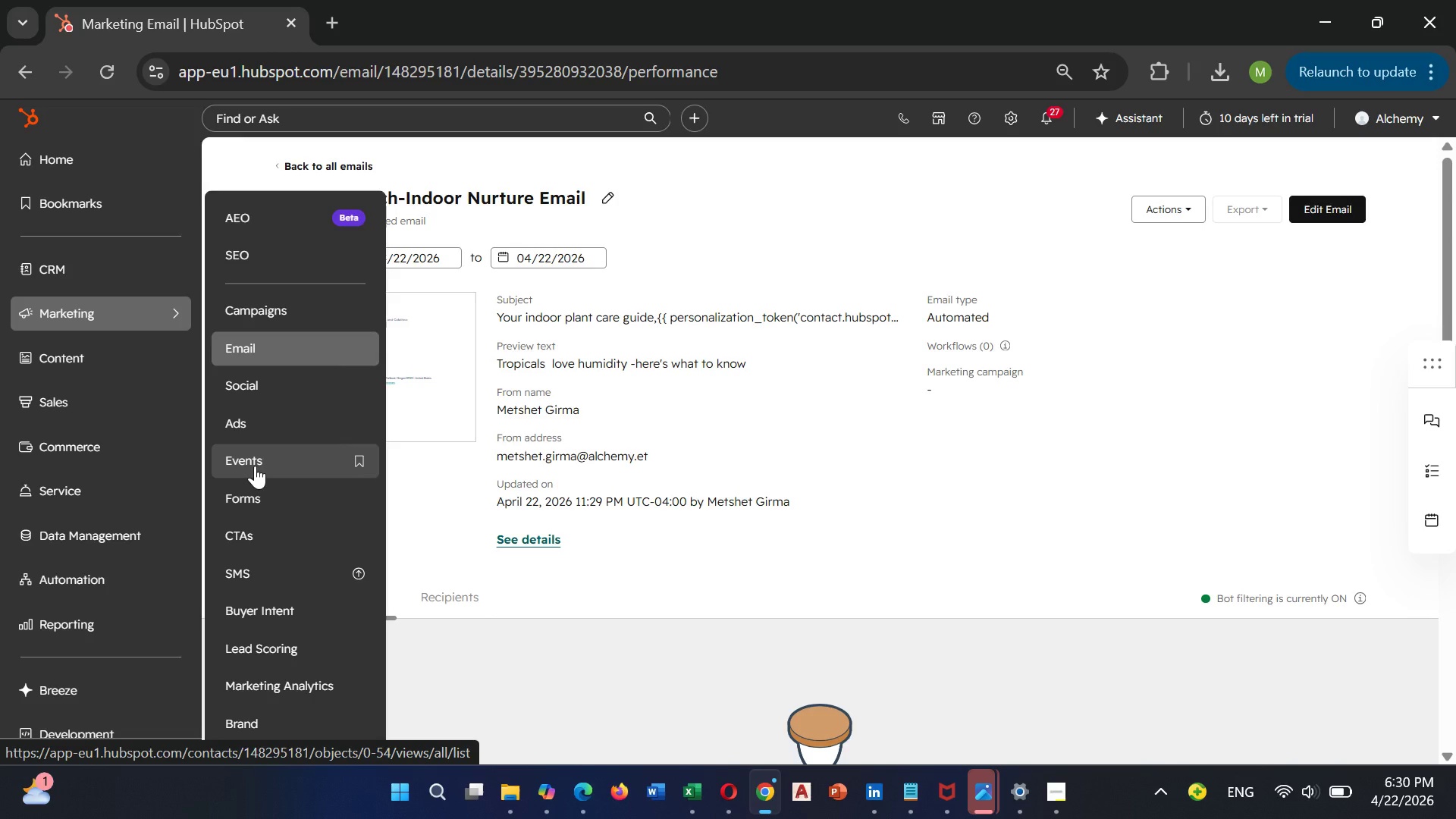 
wait(23.39)
 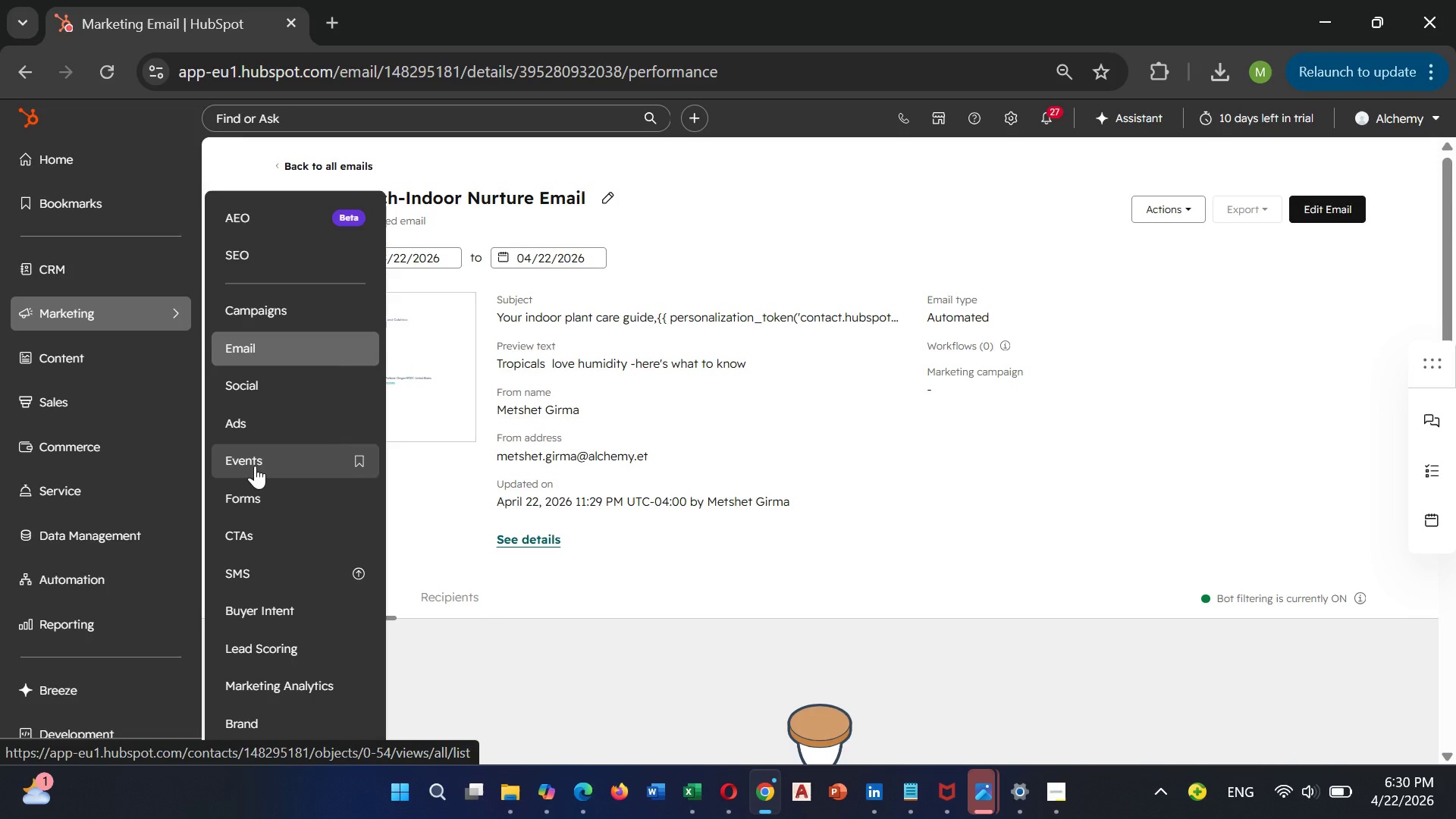 
left_click([280, 633])
 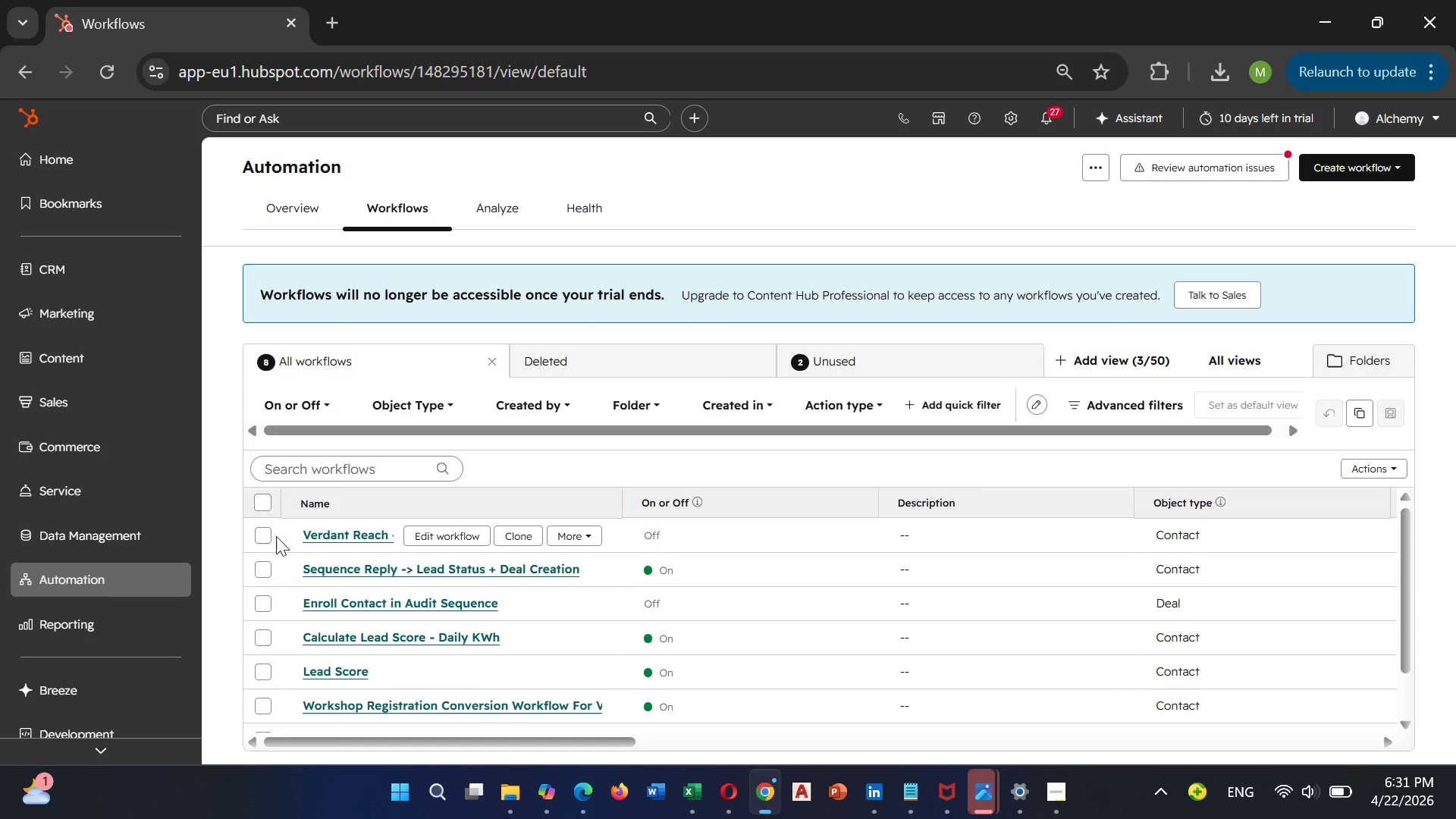 
wait(7.78)
 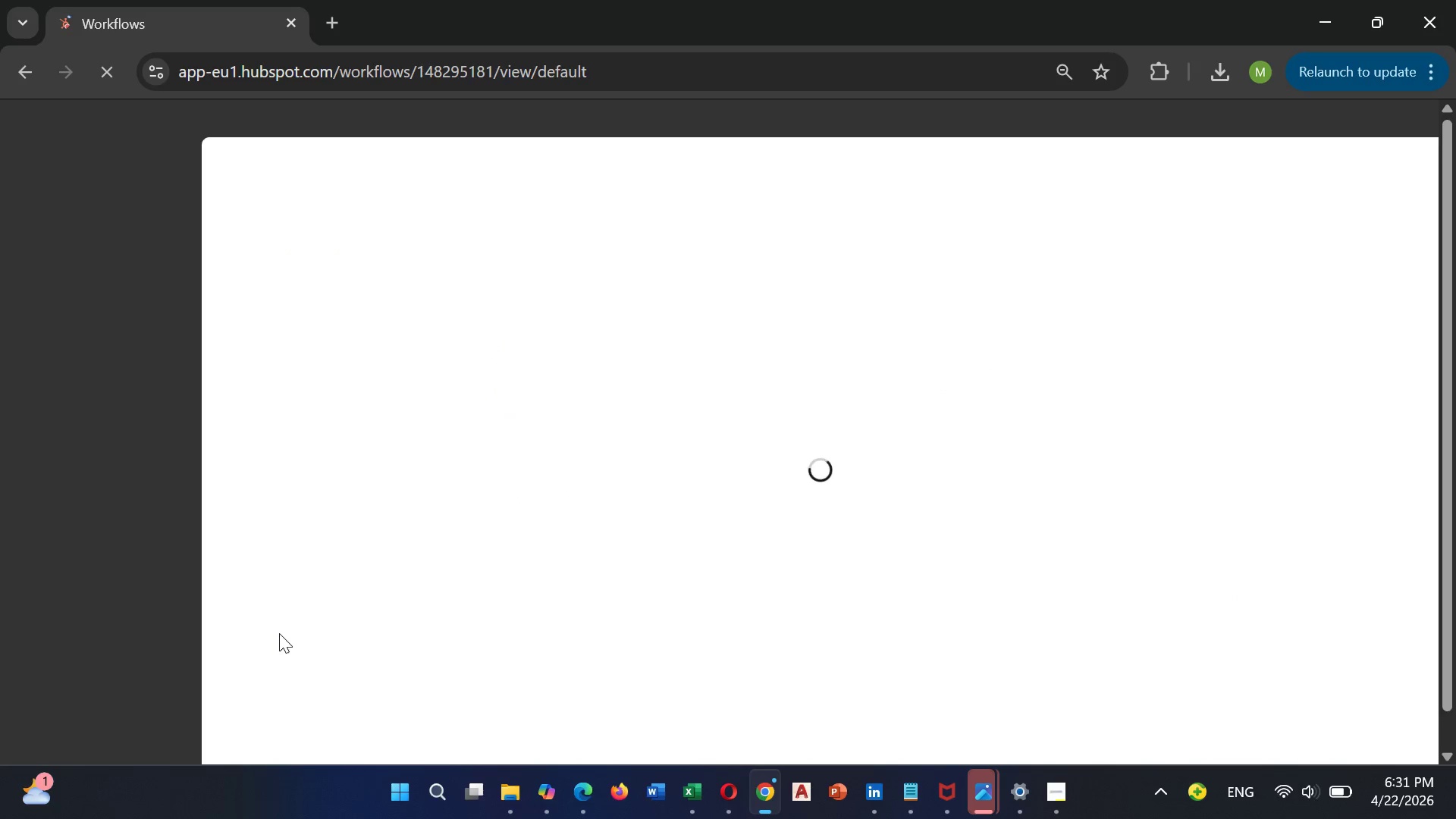 
left_click([340, 534])
 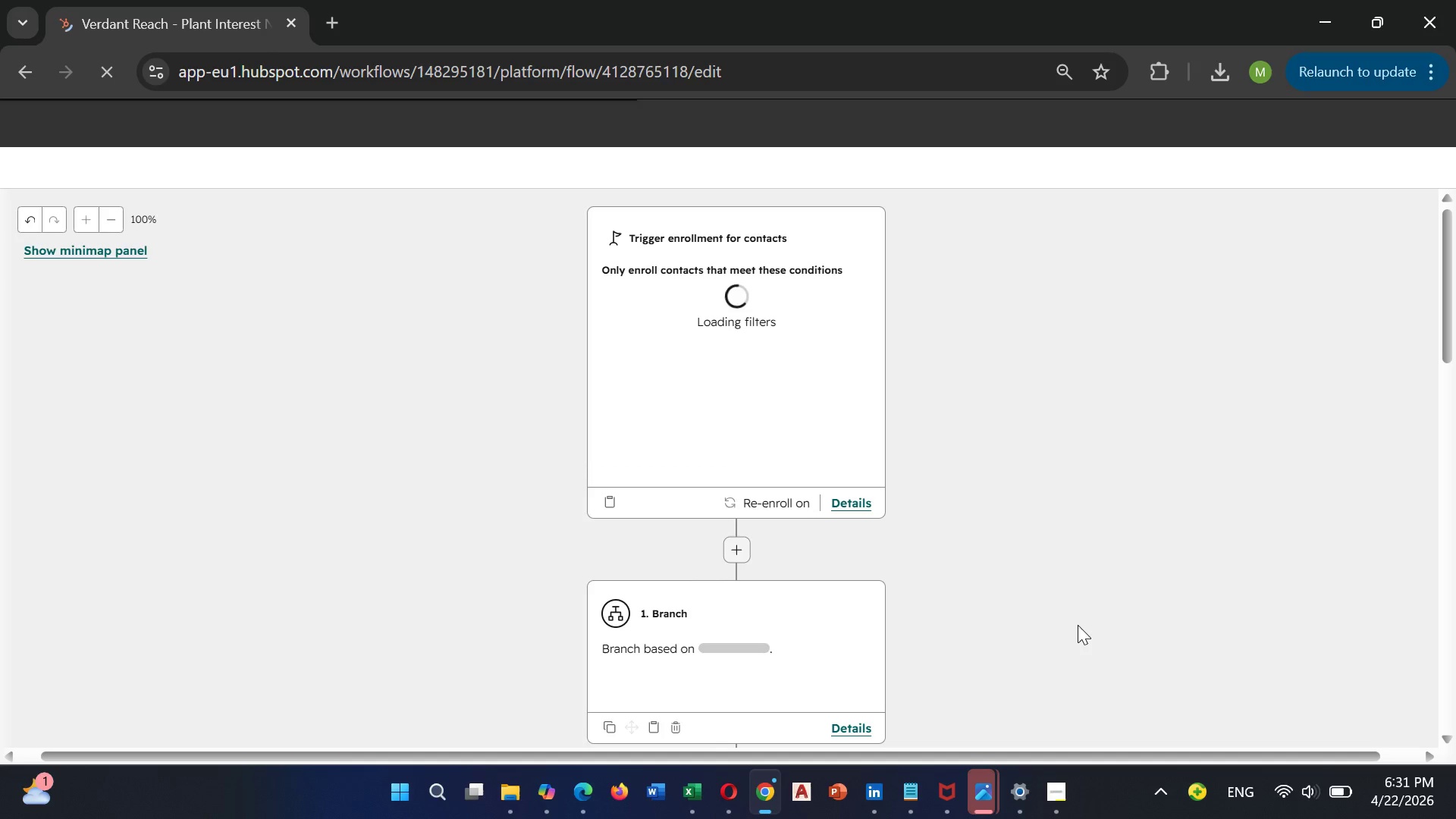 
scroll: coordinate [990, 655], scroll_direction: up, amount: 4.0
 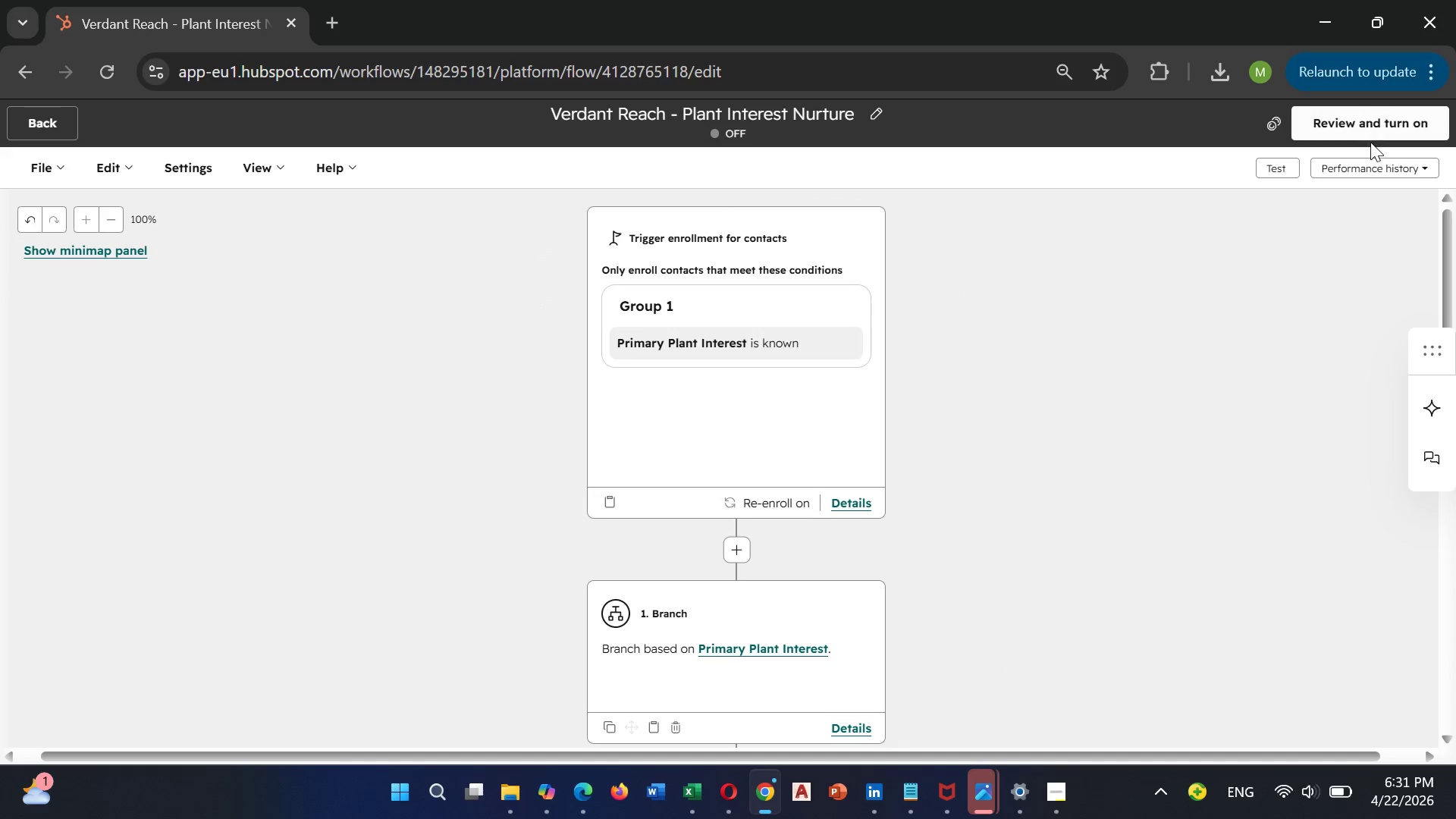 
left_click([1366, 118])
 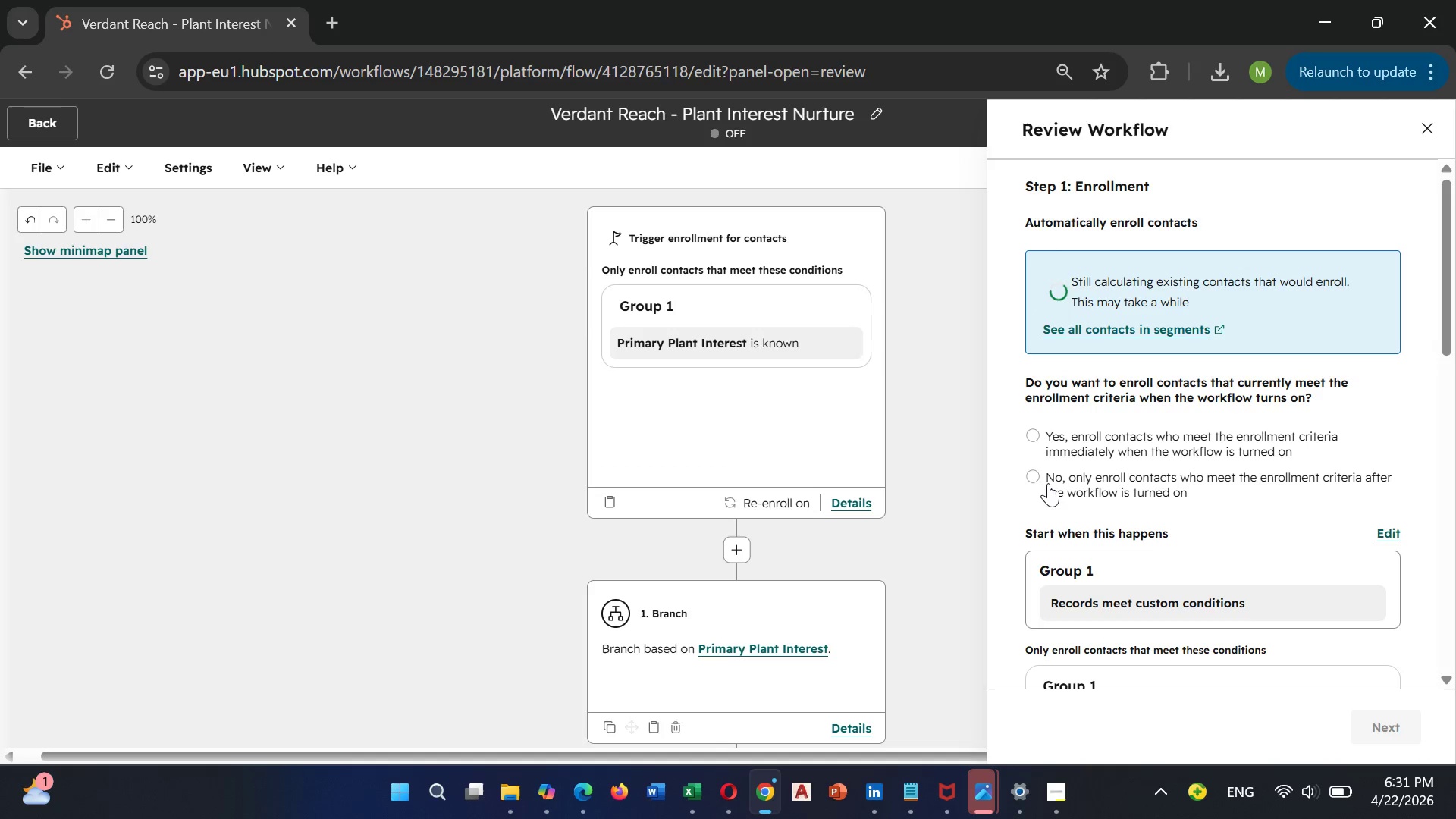 
wait(18.66)
 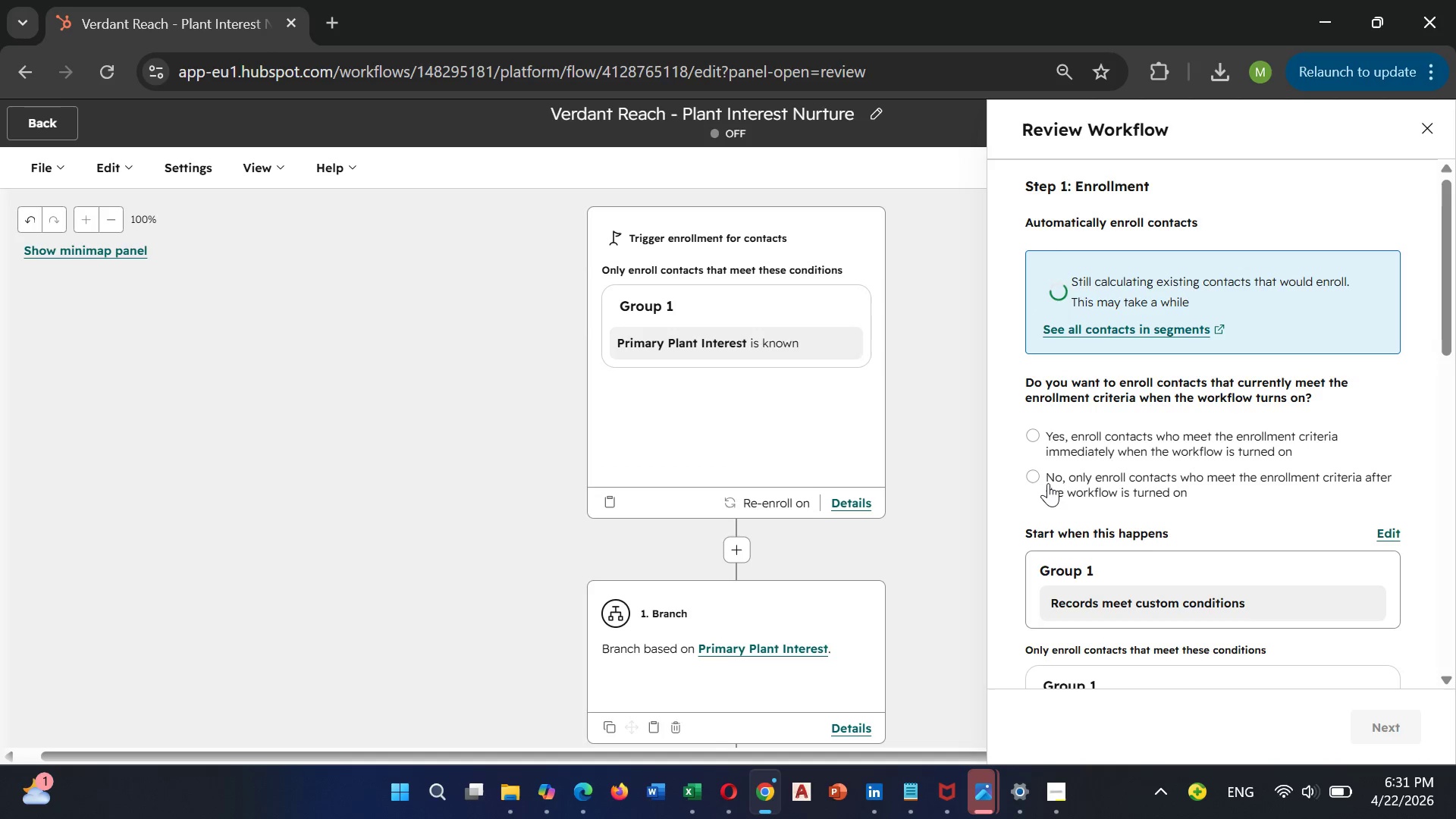 
left_click([1039, 434])
 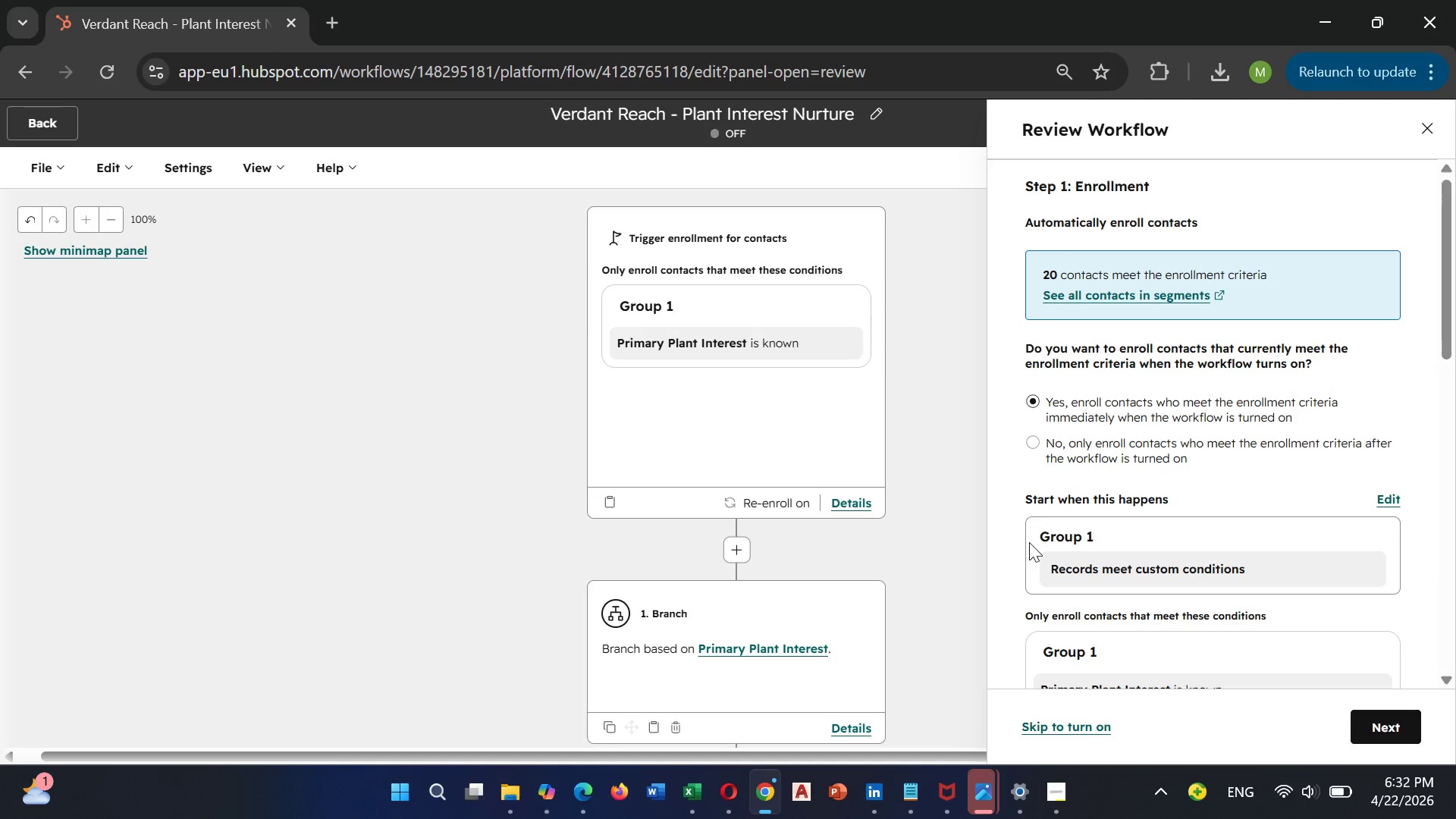 
wait(64.22)
 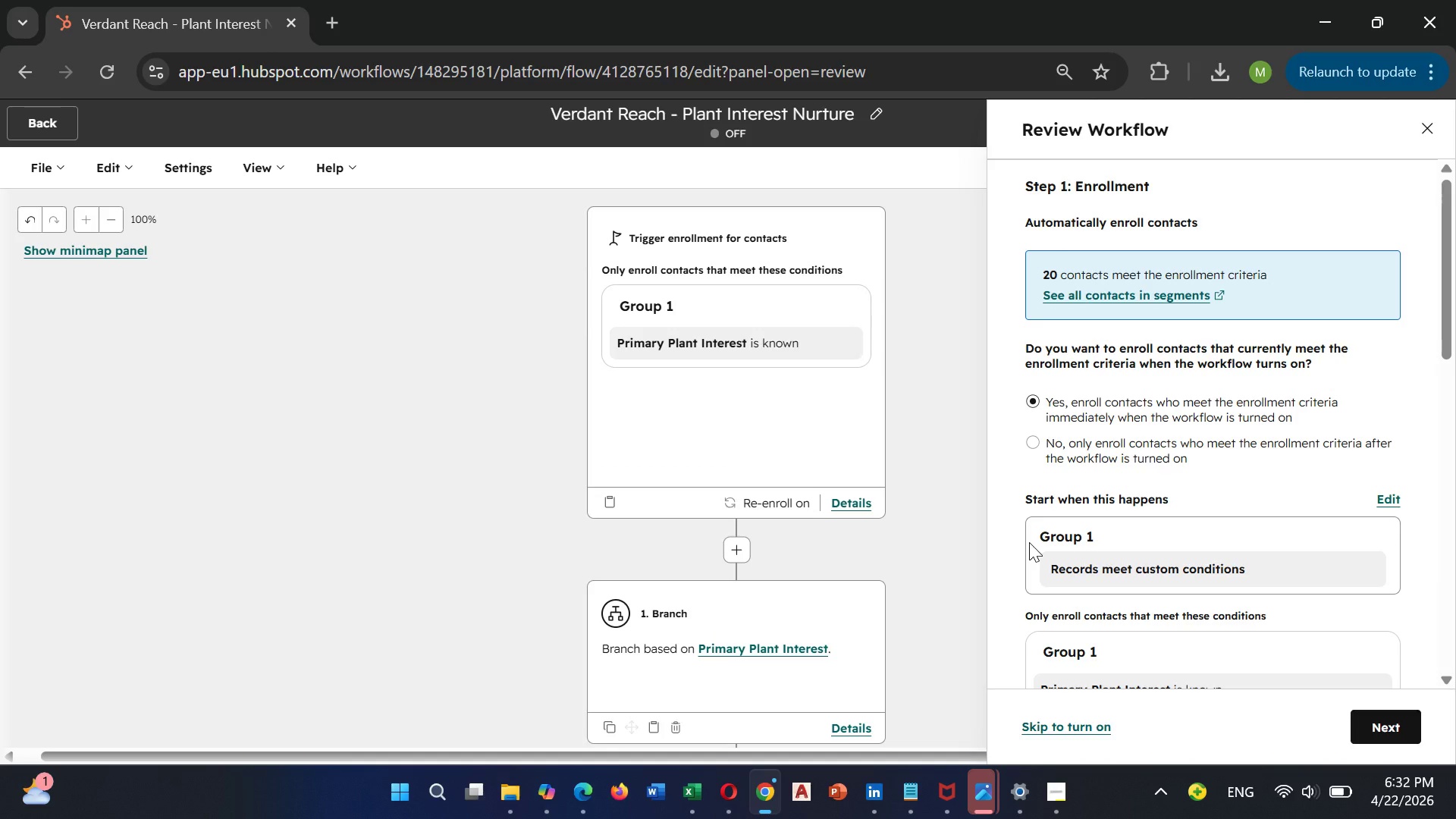 
scroll: coordinate [1159, 666], scroll_direction: down, amount: 3.0
 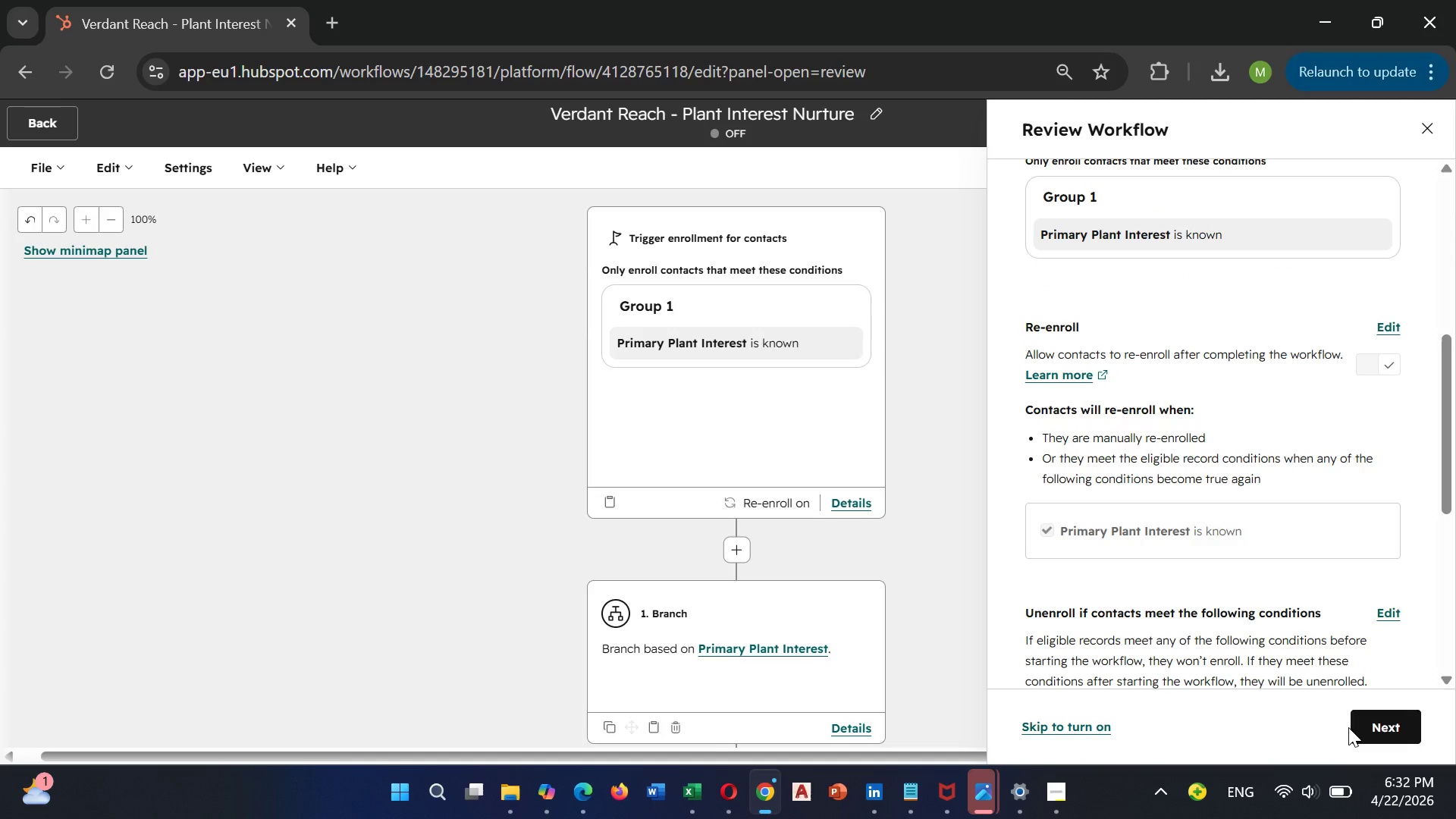 
mouse_move([1379, 726])
 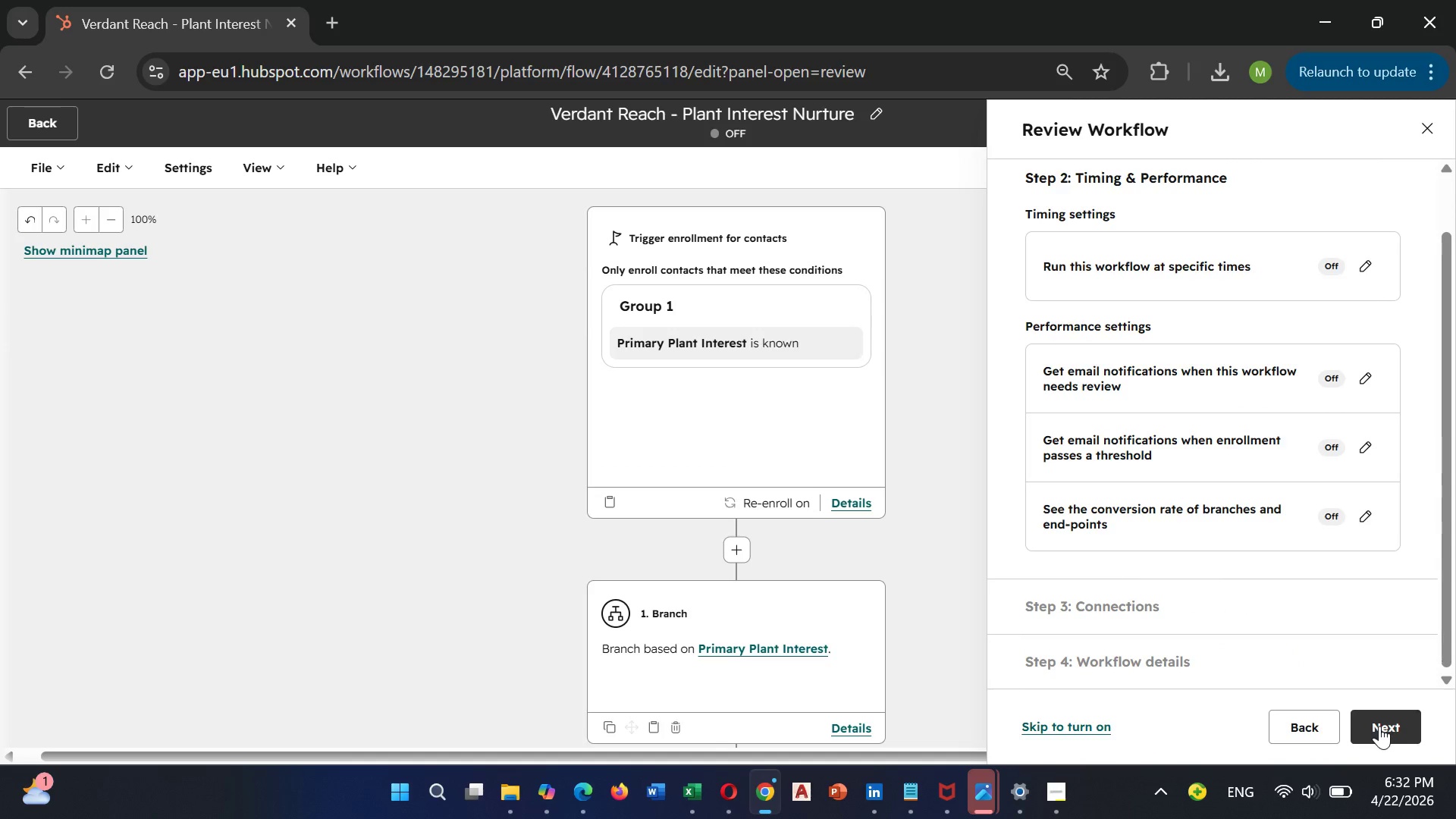 
left_click([1379, 726])
 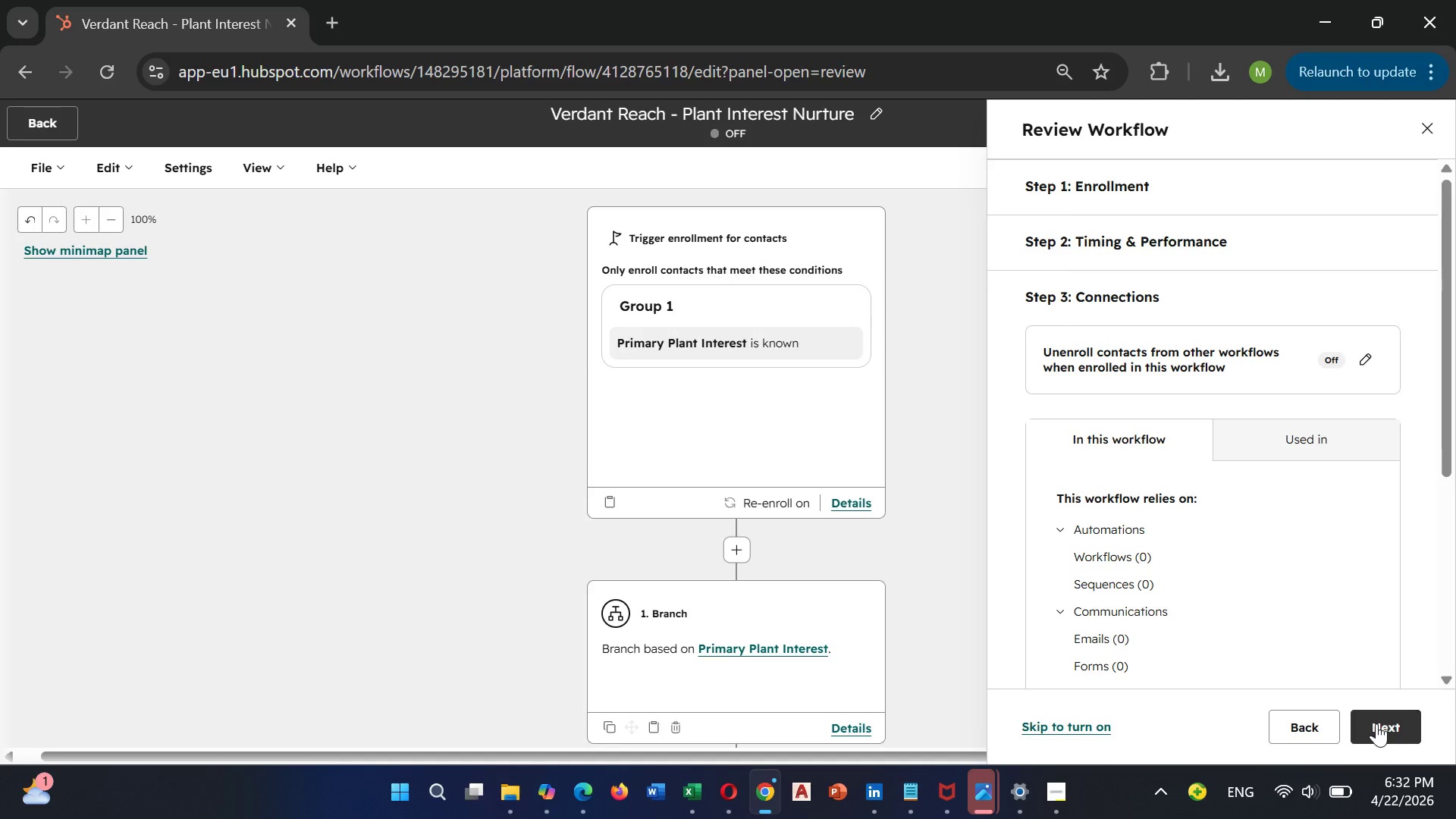 
left_click([1376, 723])
 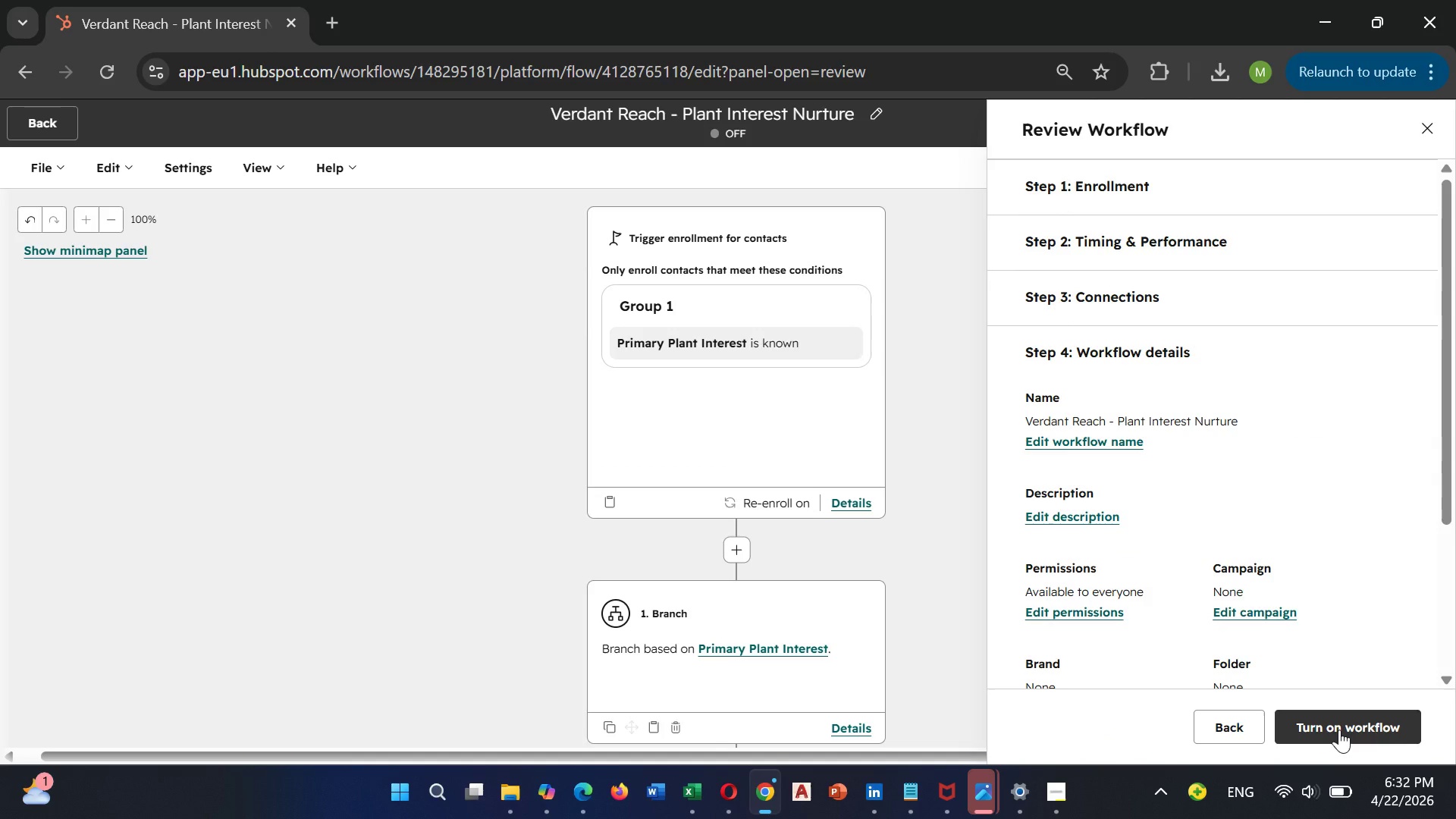 
left_click([1339, 730])
 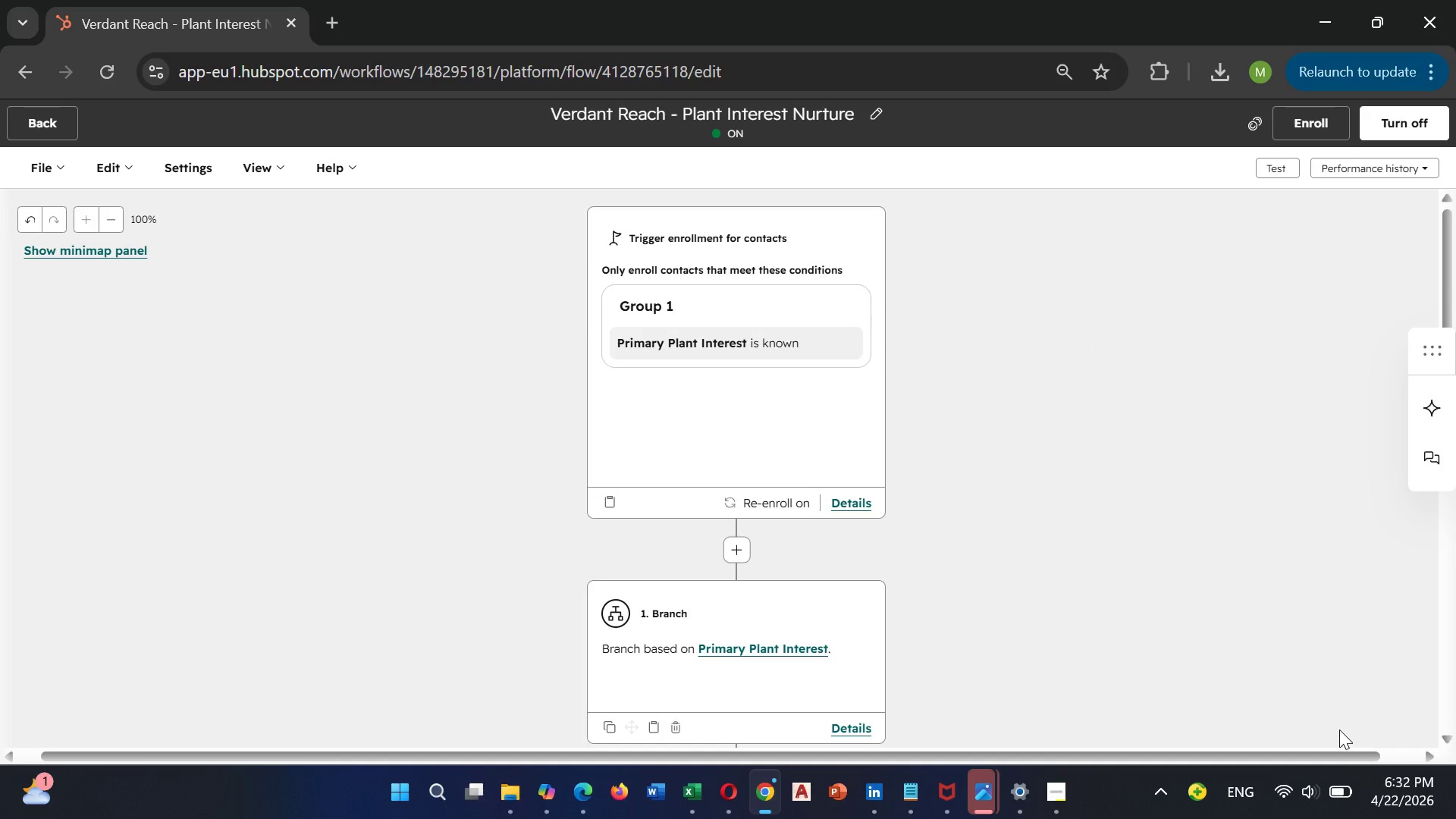 
wait(5.34)
 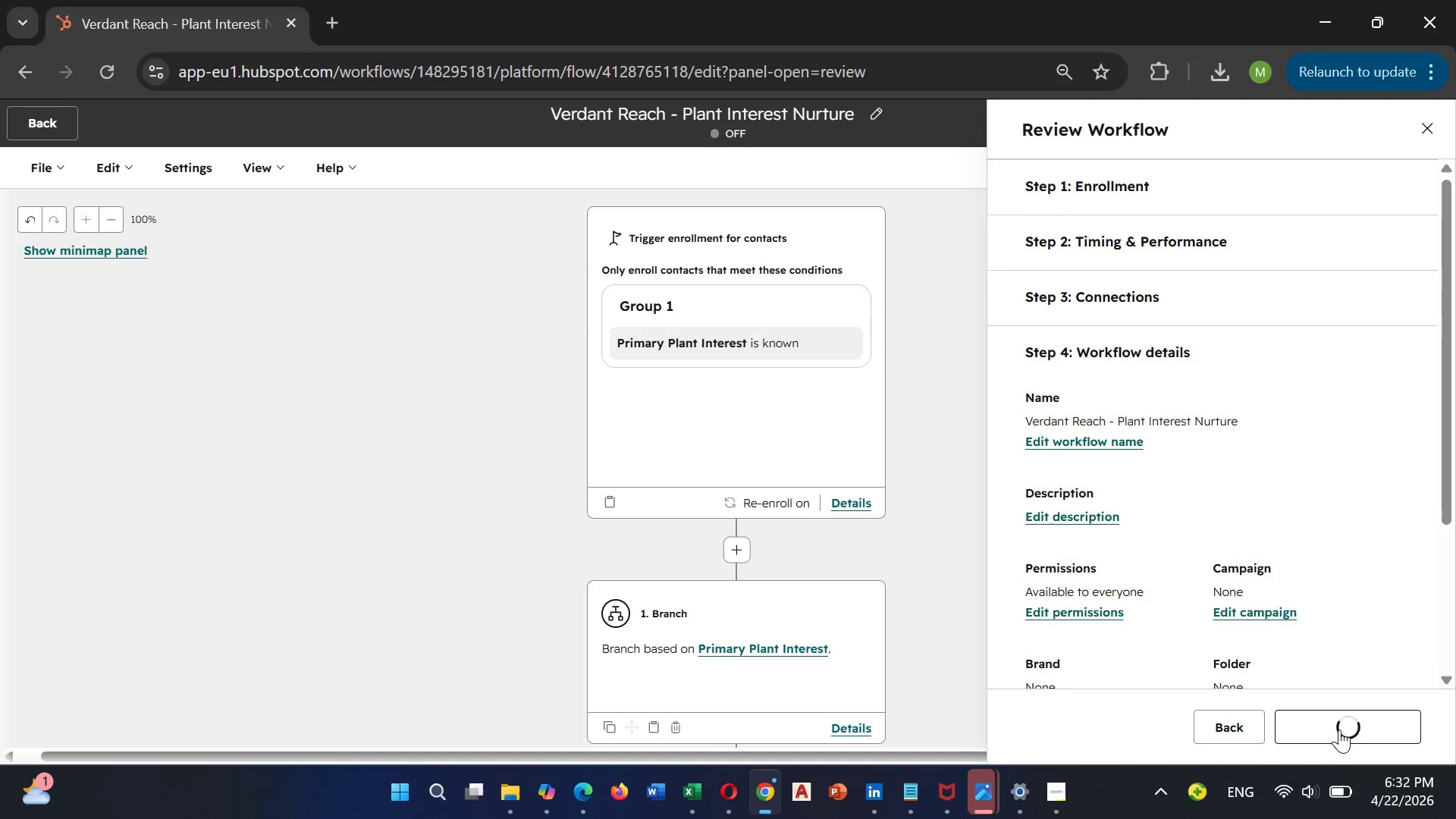 
scroll: coordinate [1080, 561], scroll_direction: down, amount: 5.0
 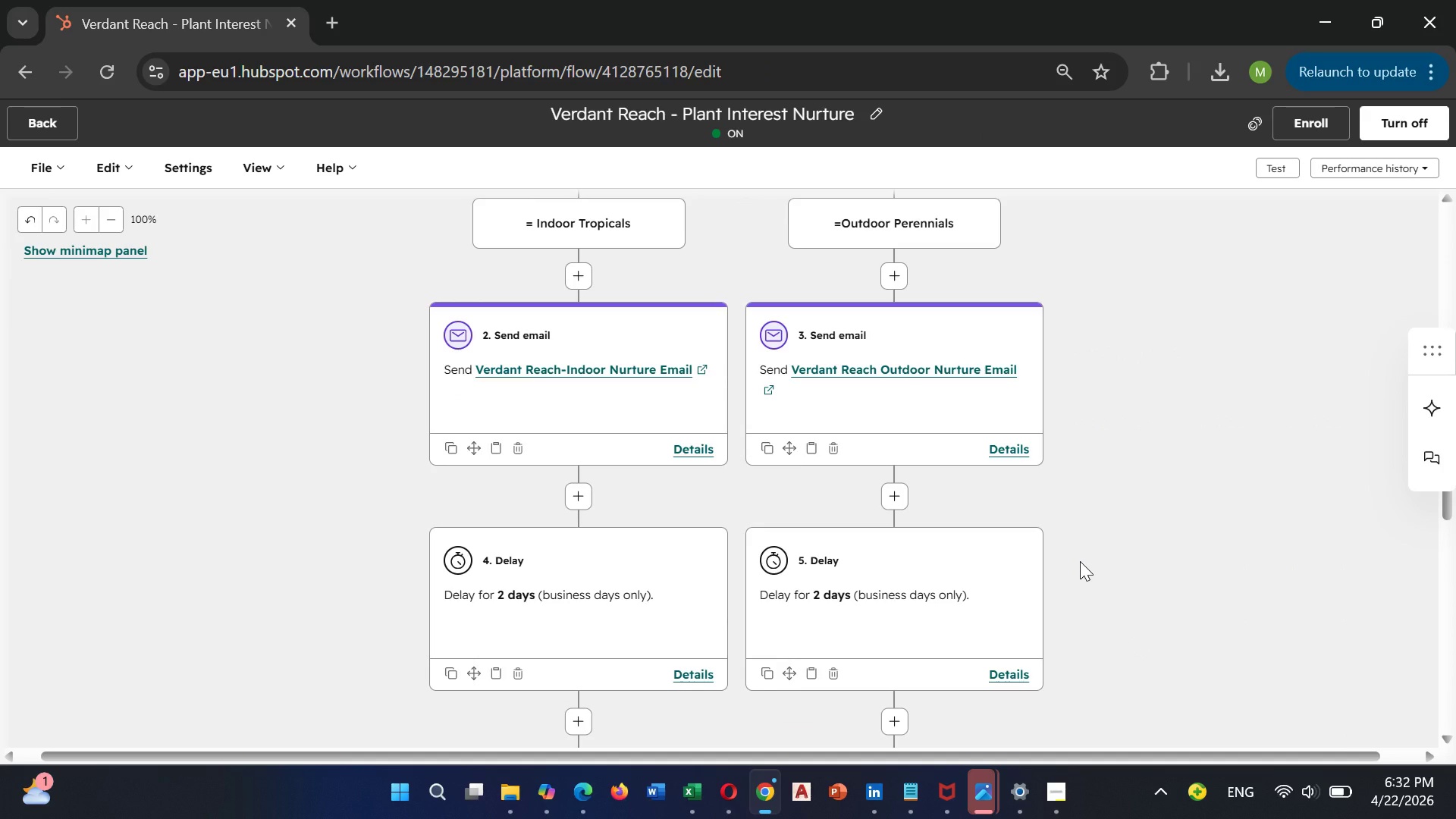 
scroll: coordinate [1080, 561], scroll_direction: up, amount: 4.0
 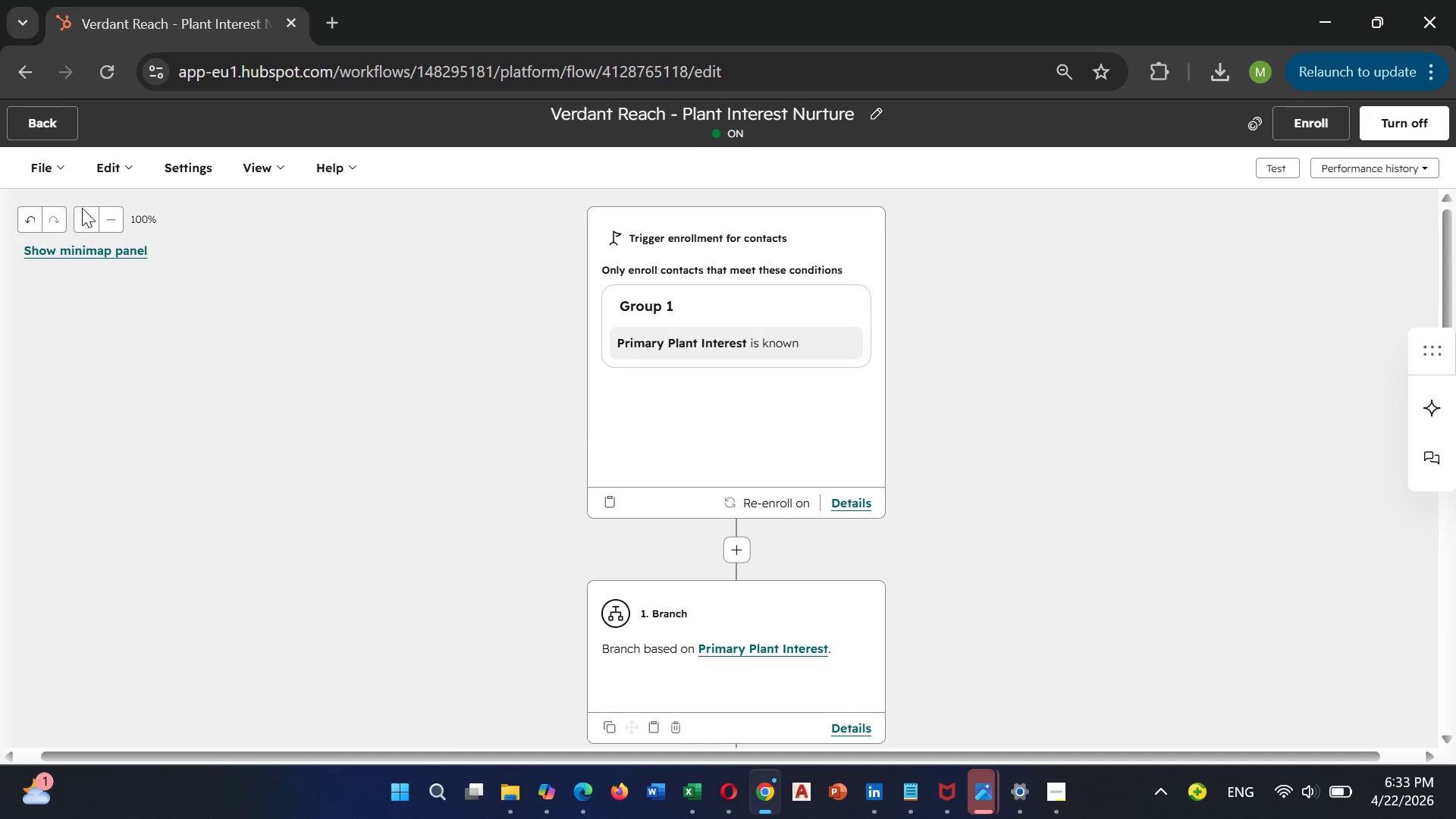 
left_click([110, 226])
 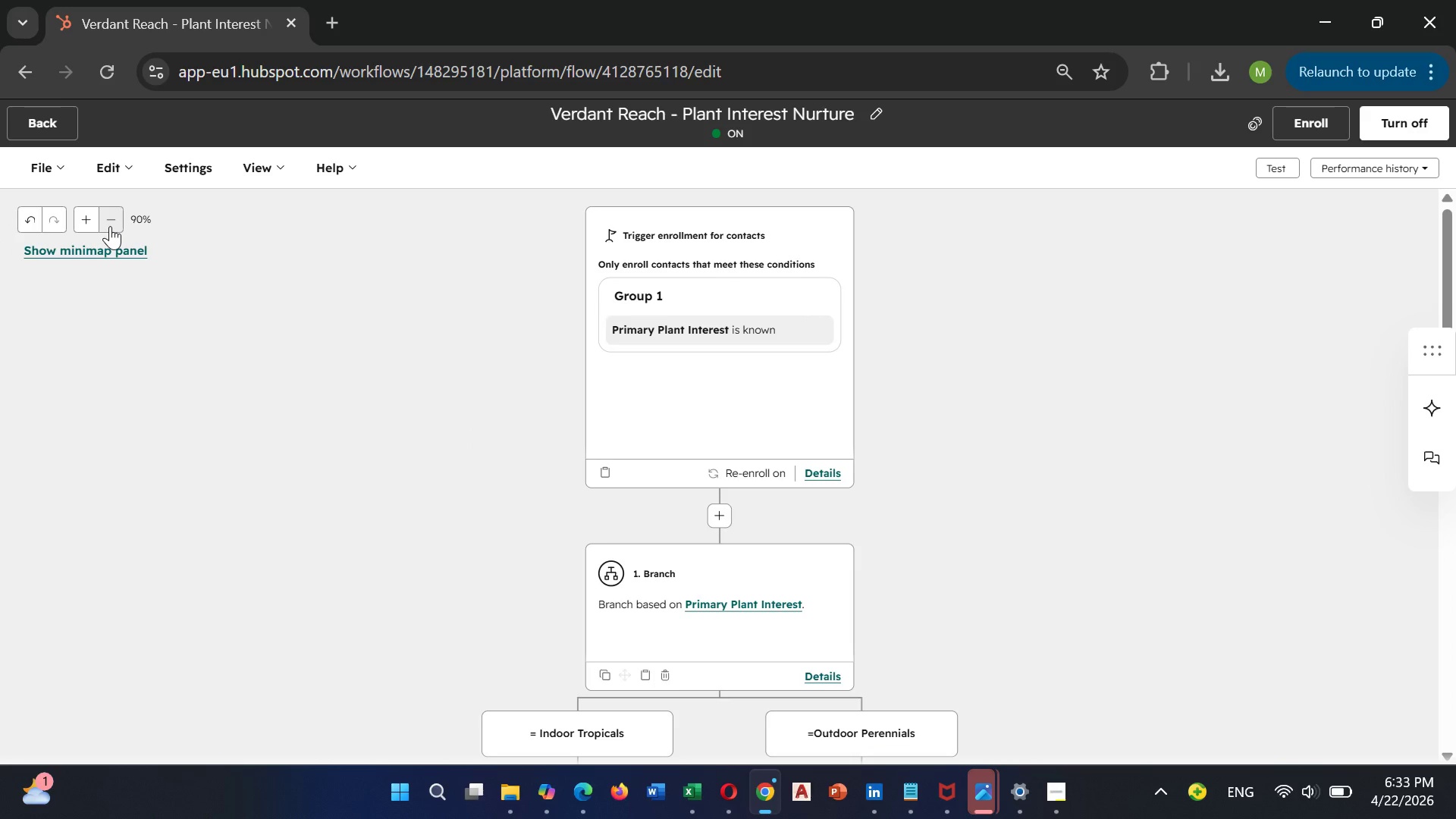 
left_click([110, 226])
 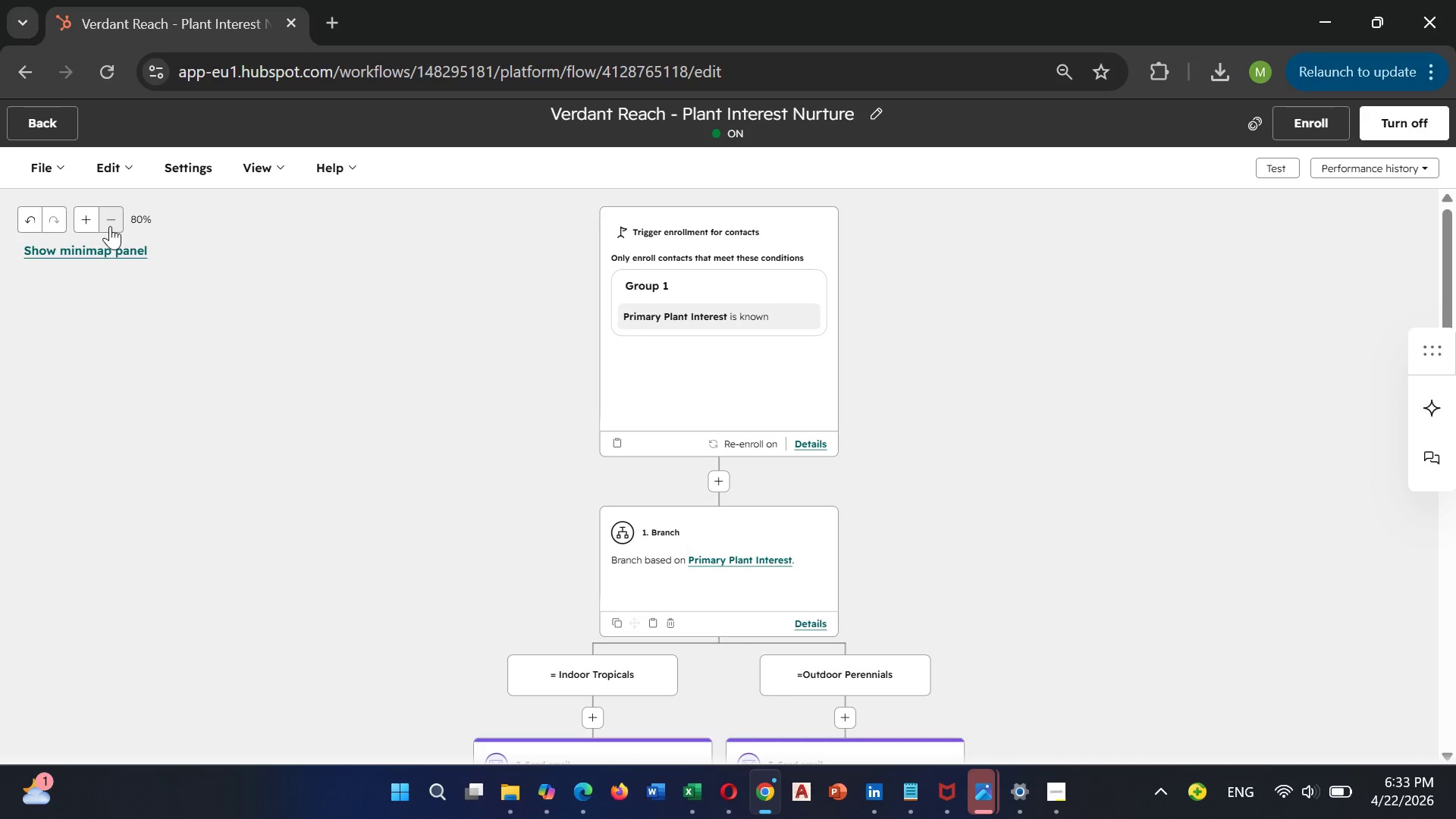 
left_click([110, 226])
 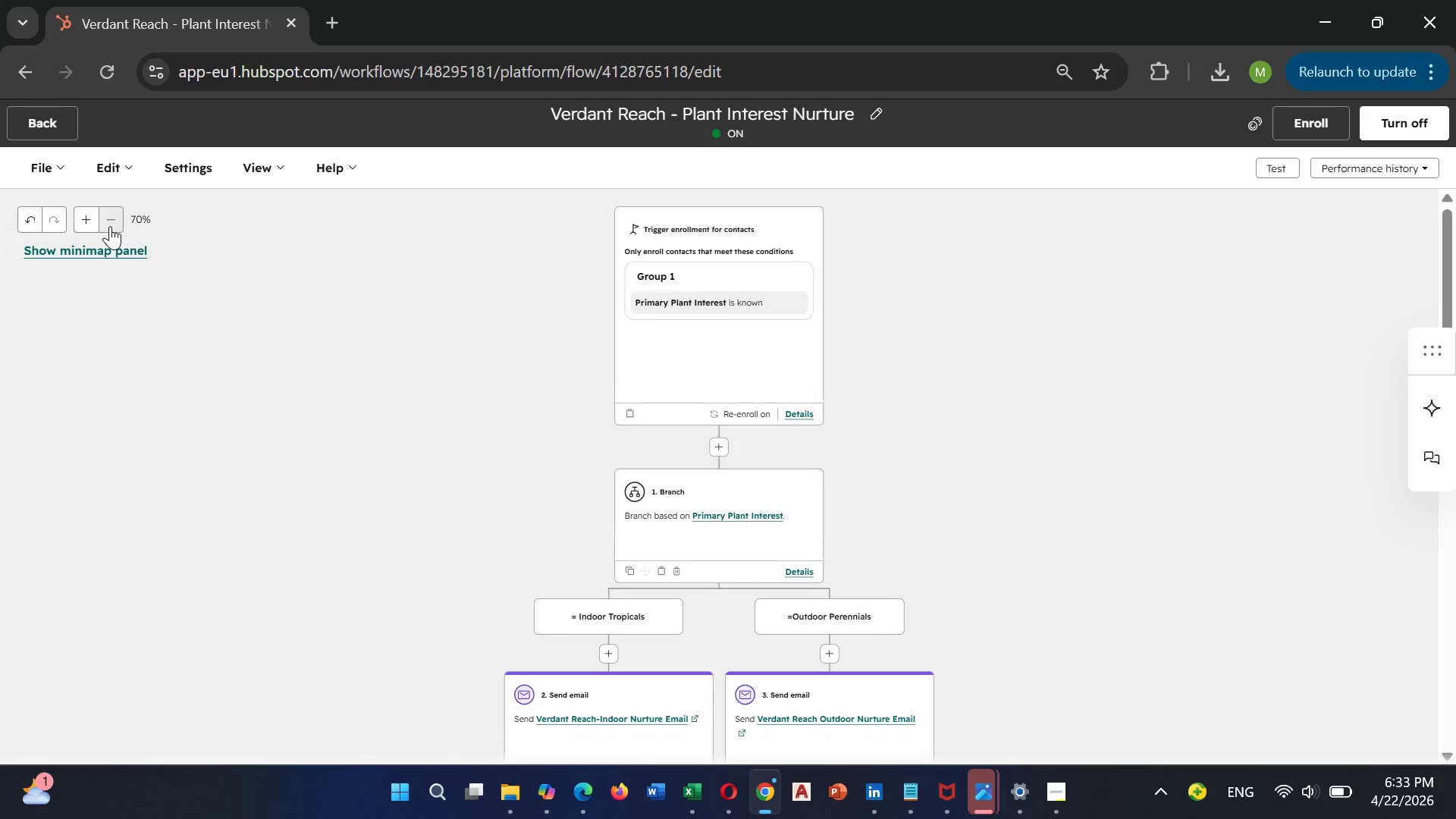 
left_click([110, 226])
 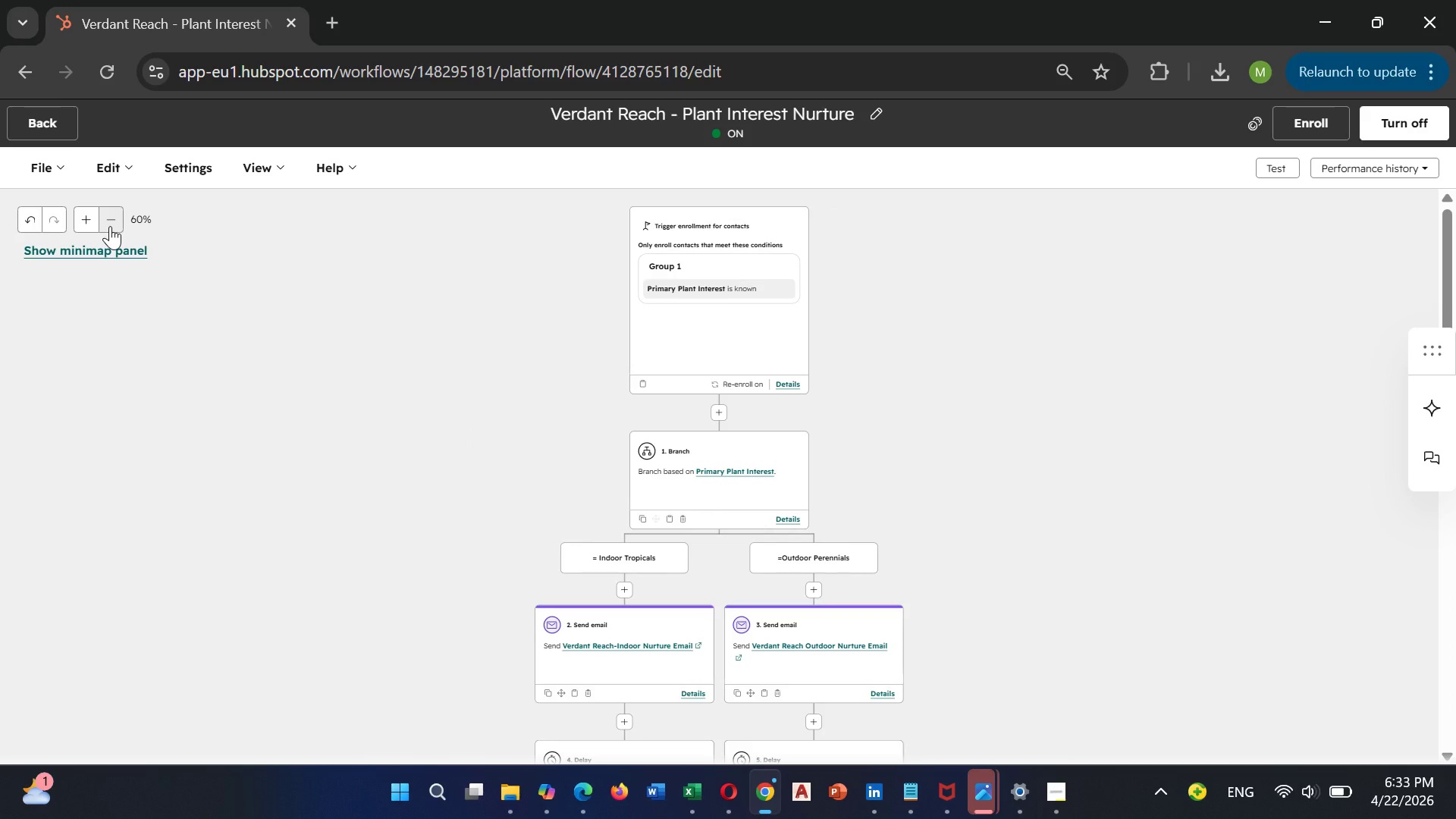 
left_click([110, 226])
 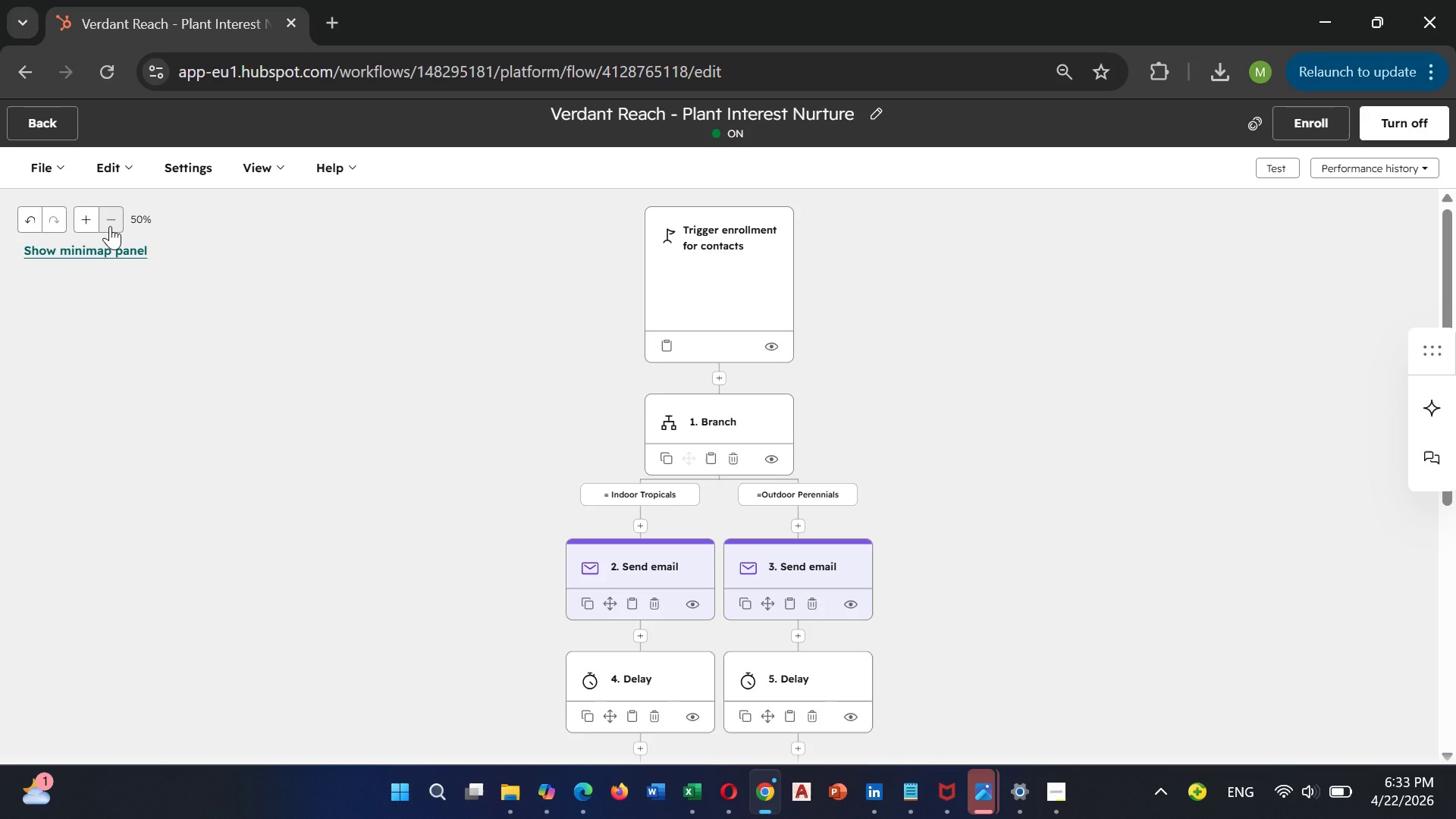 
left_click([110, 226])
 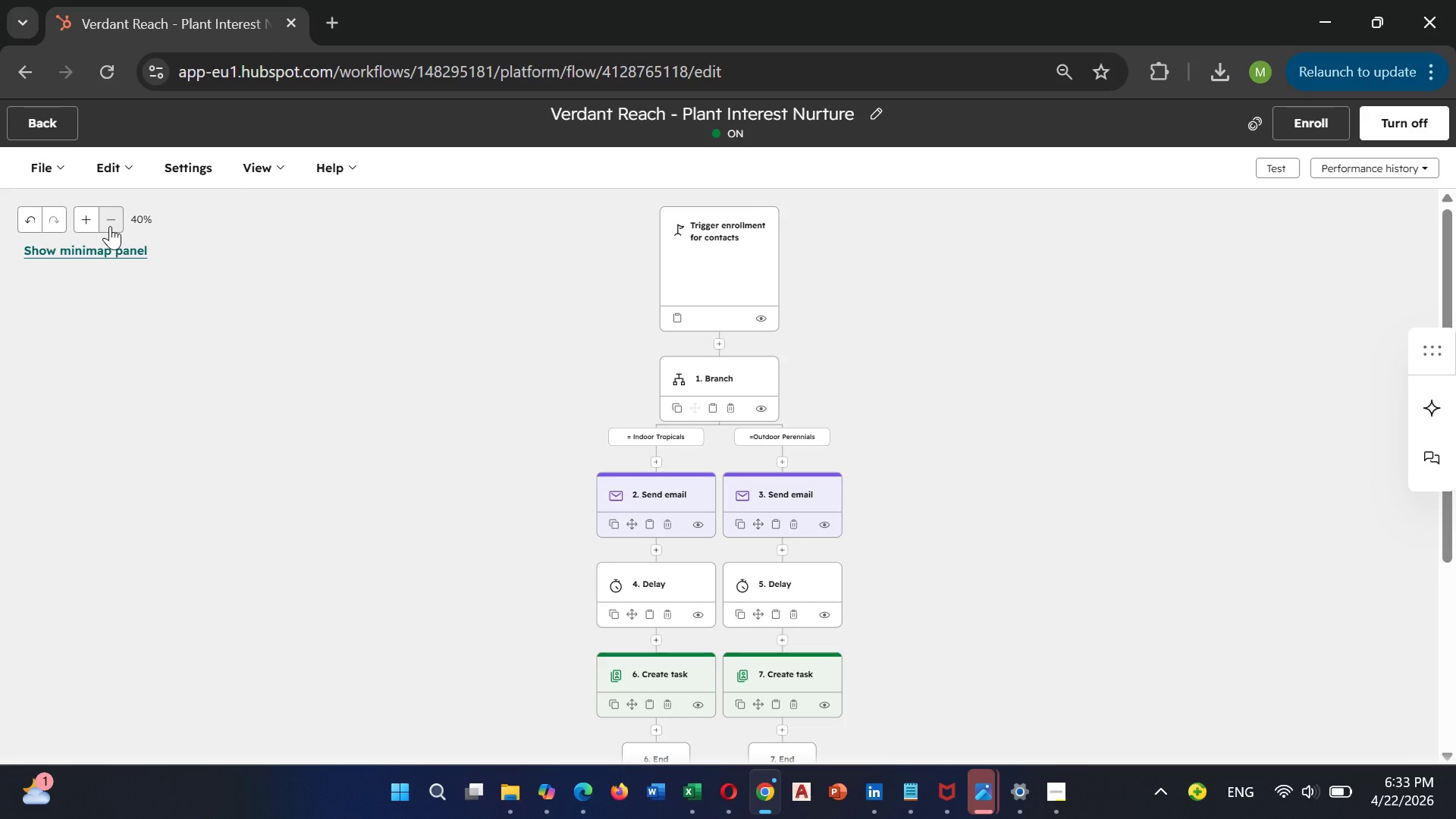 
left_click([110, 226])
 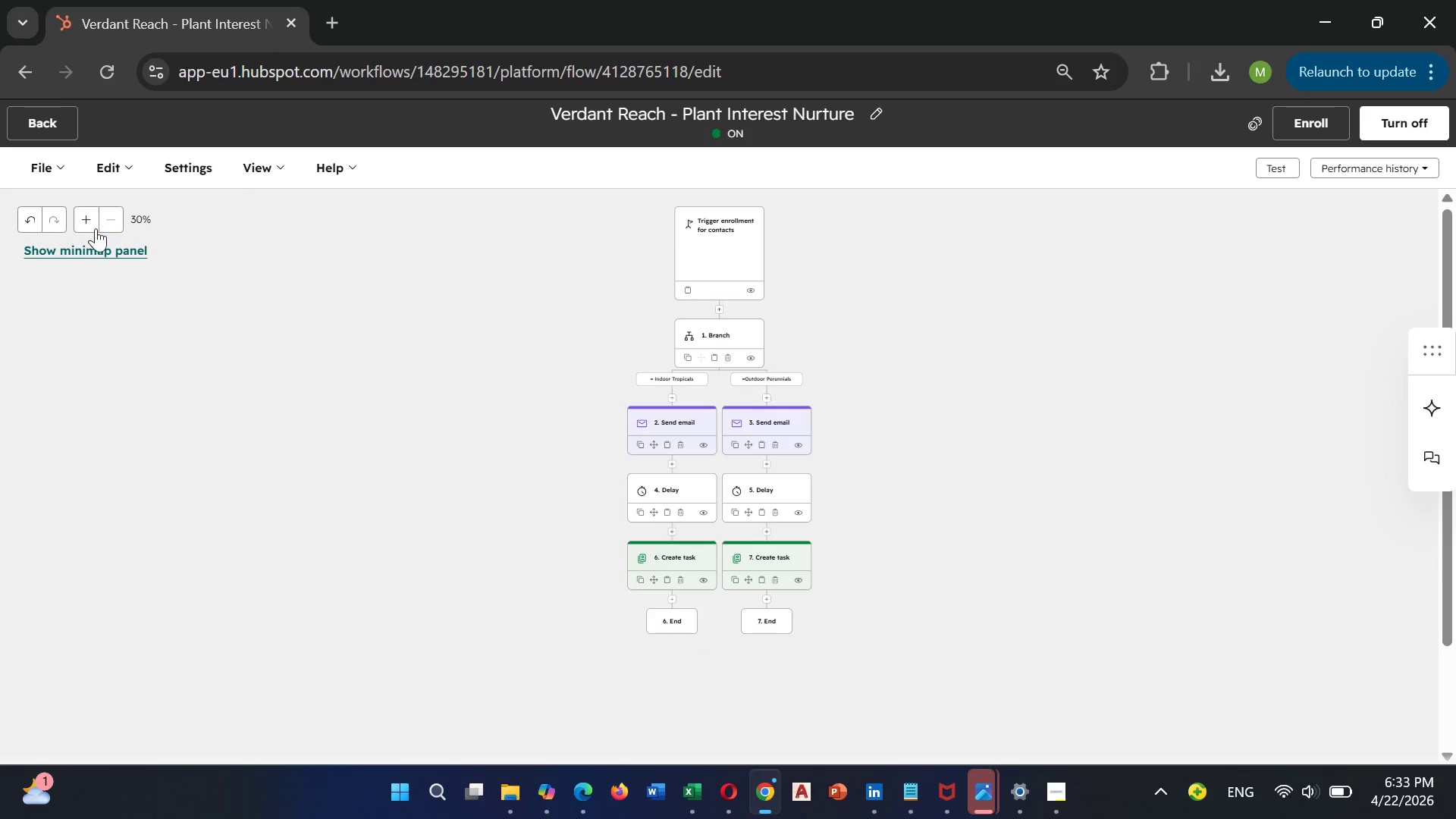 
left_click([86, 223])
 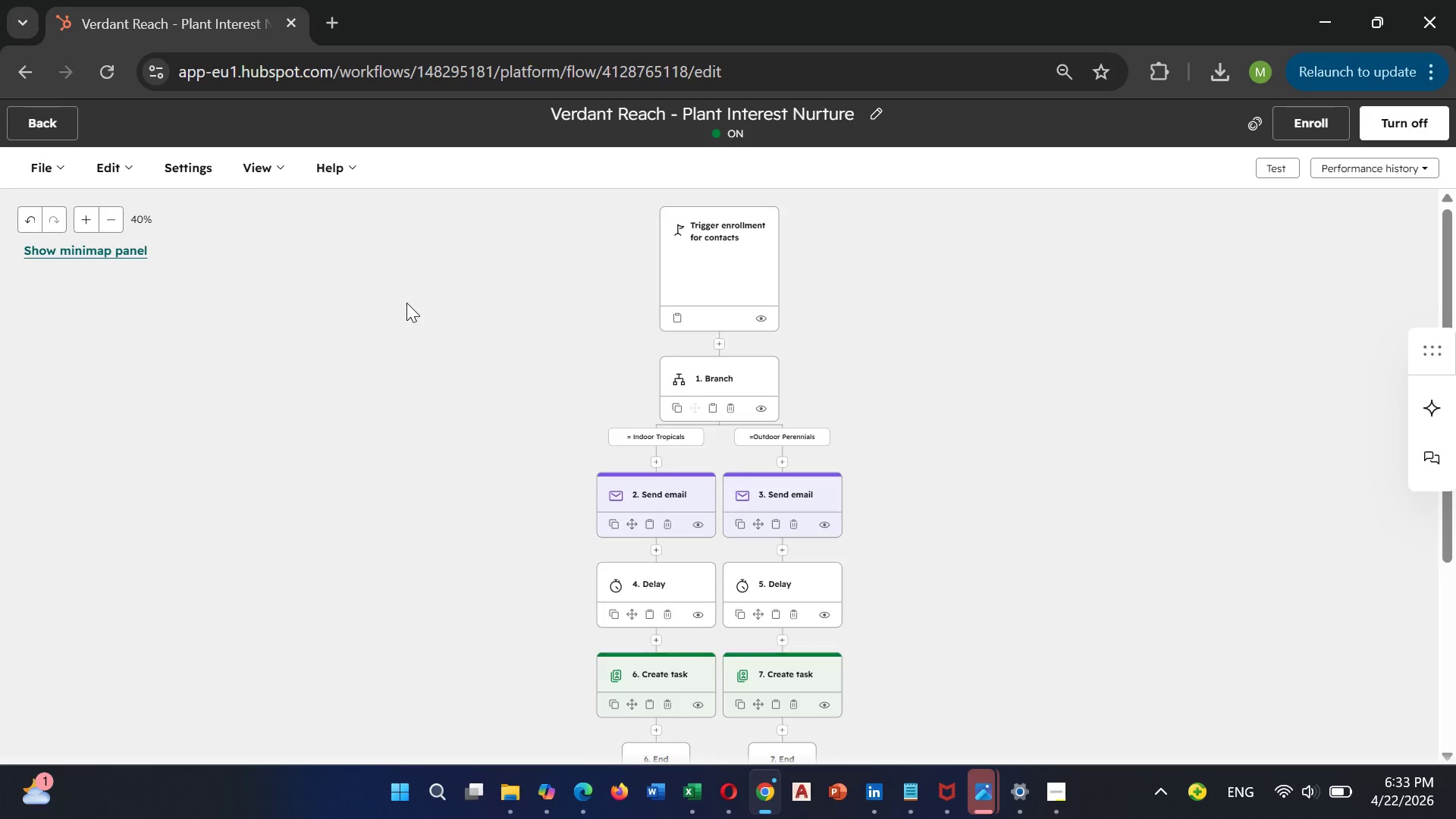 
wait(8.88)
 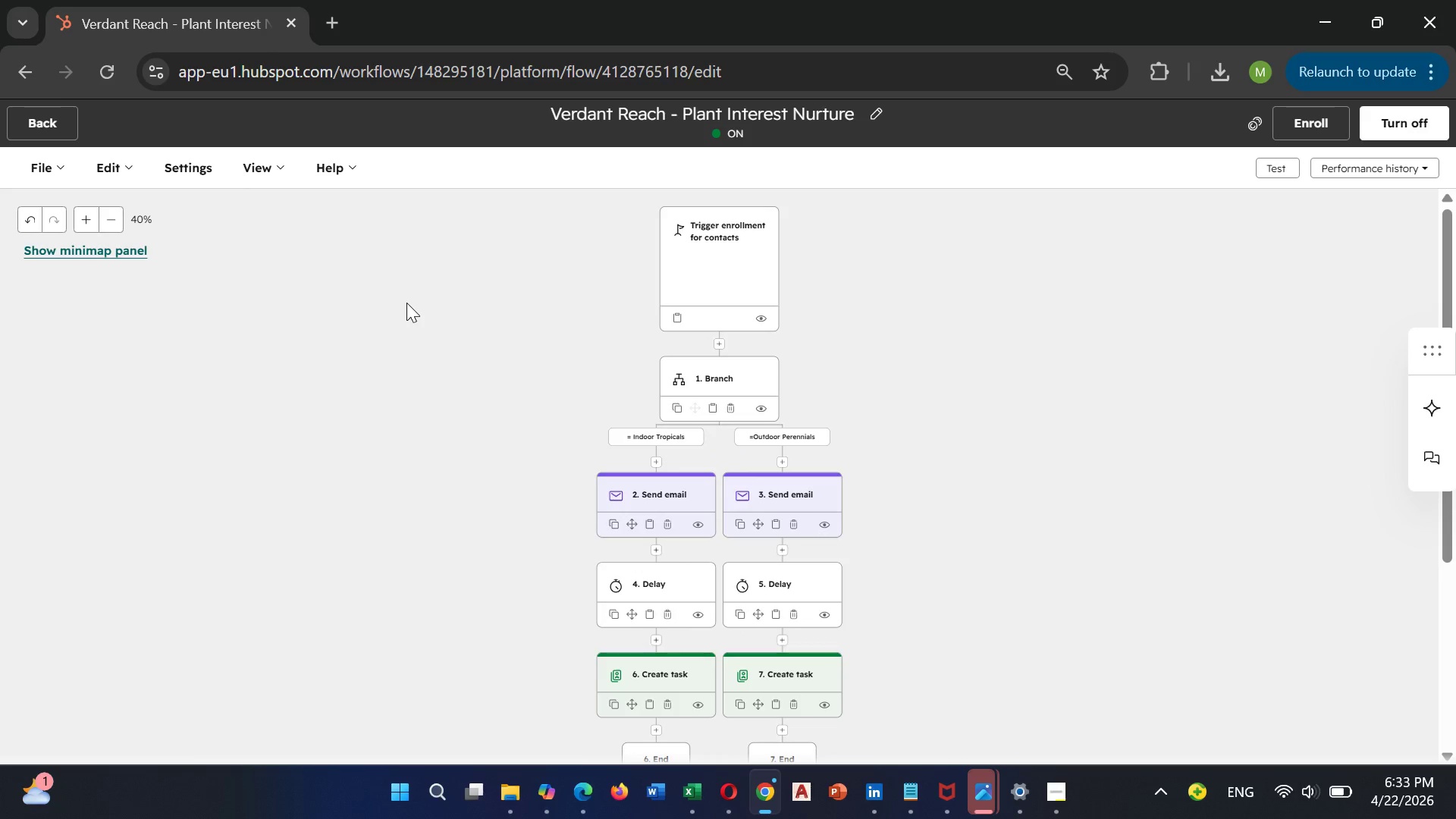 
left_click([82, 219])
 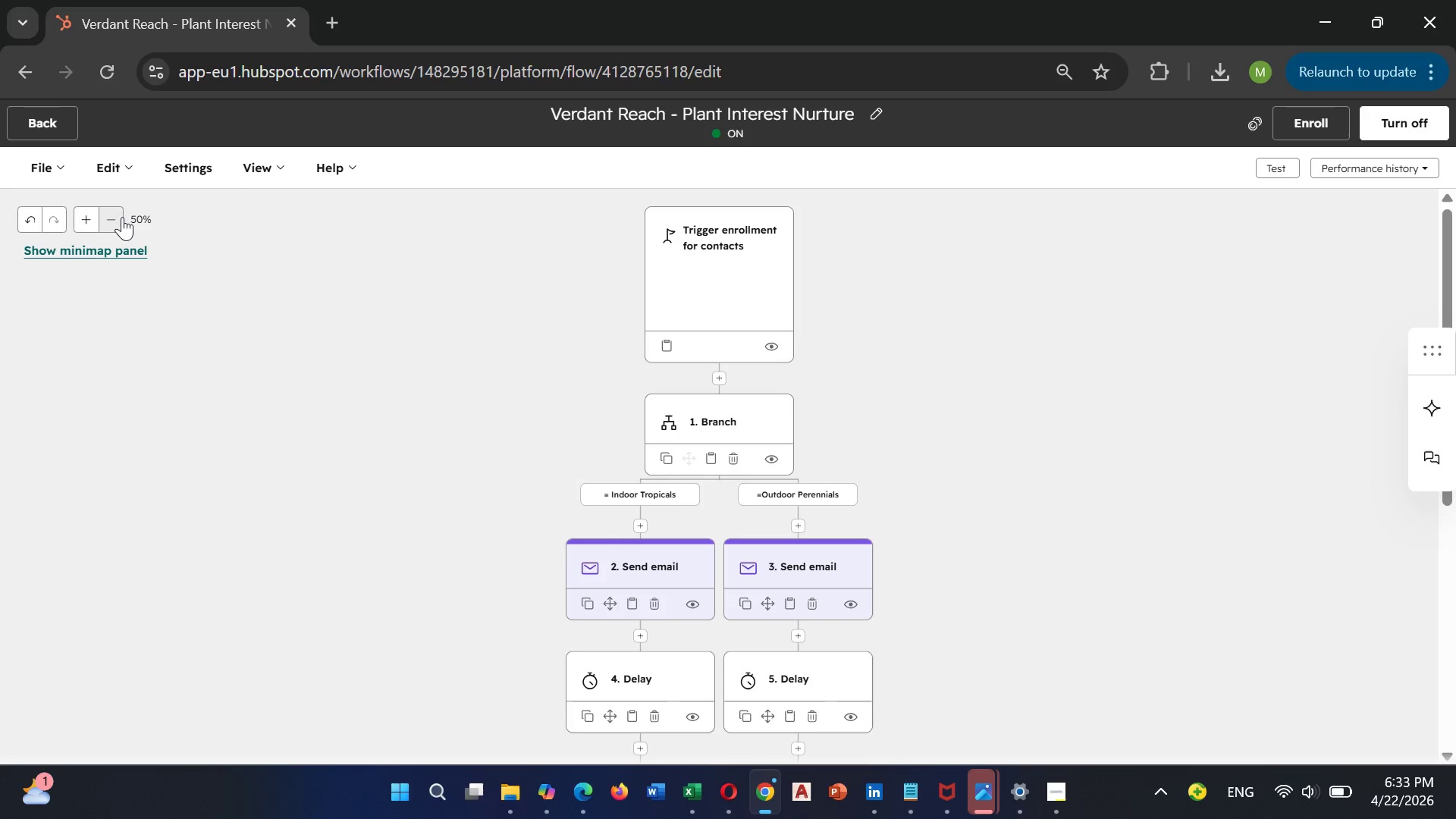 
left_click([93, 216])
 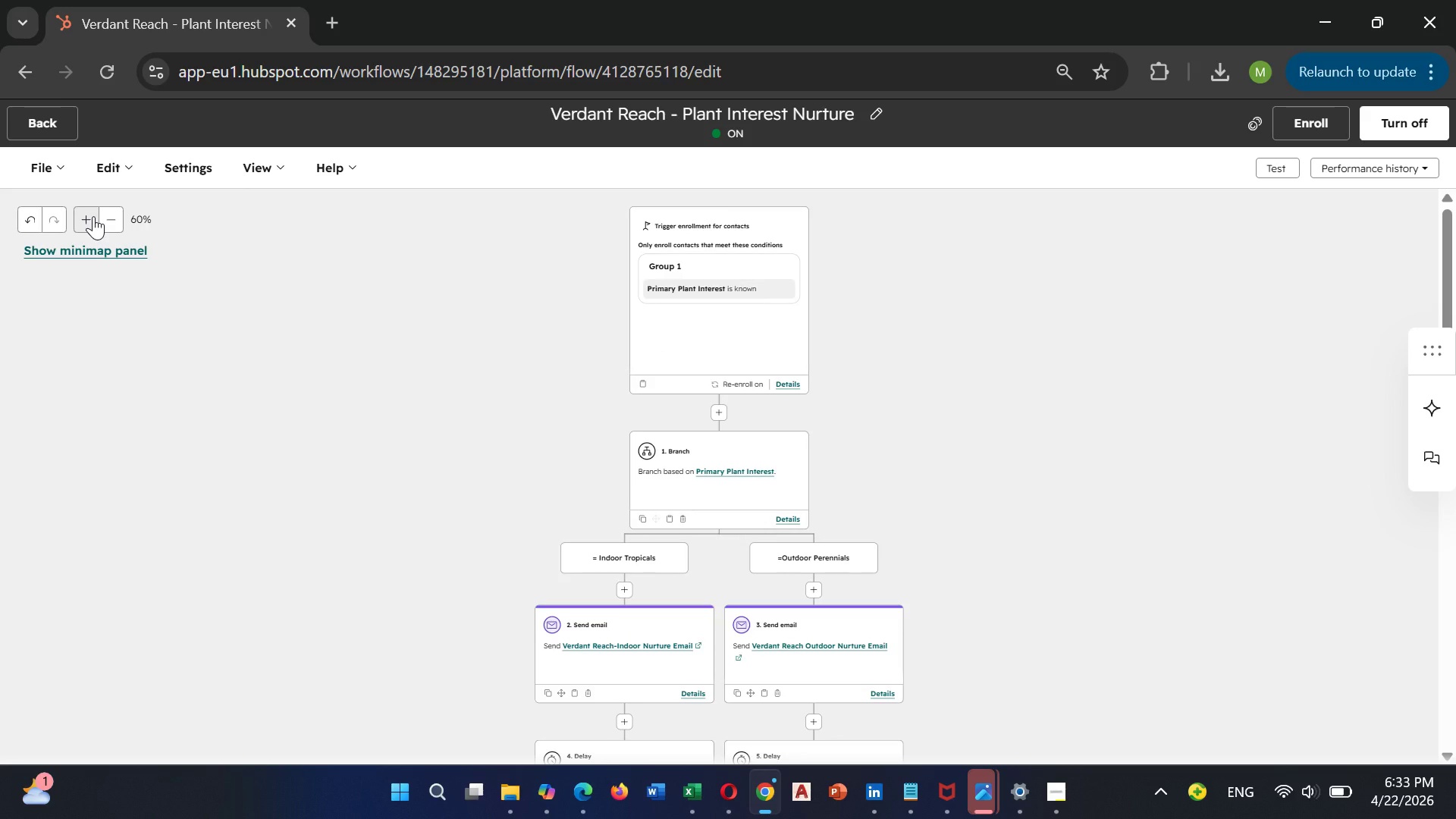 
left_click([93, 216])
 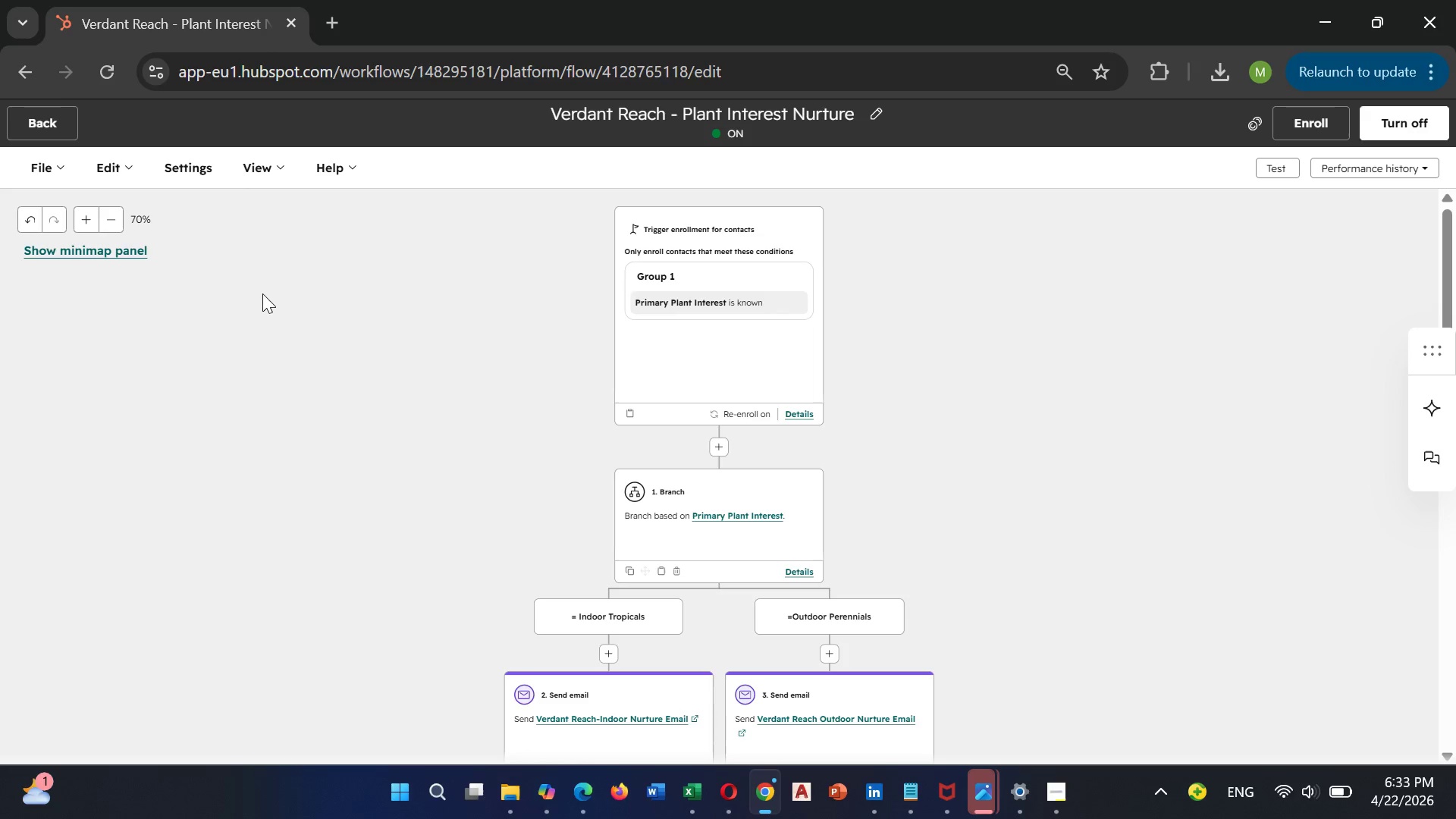 
left_click([119, 227])
 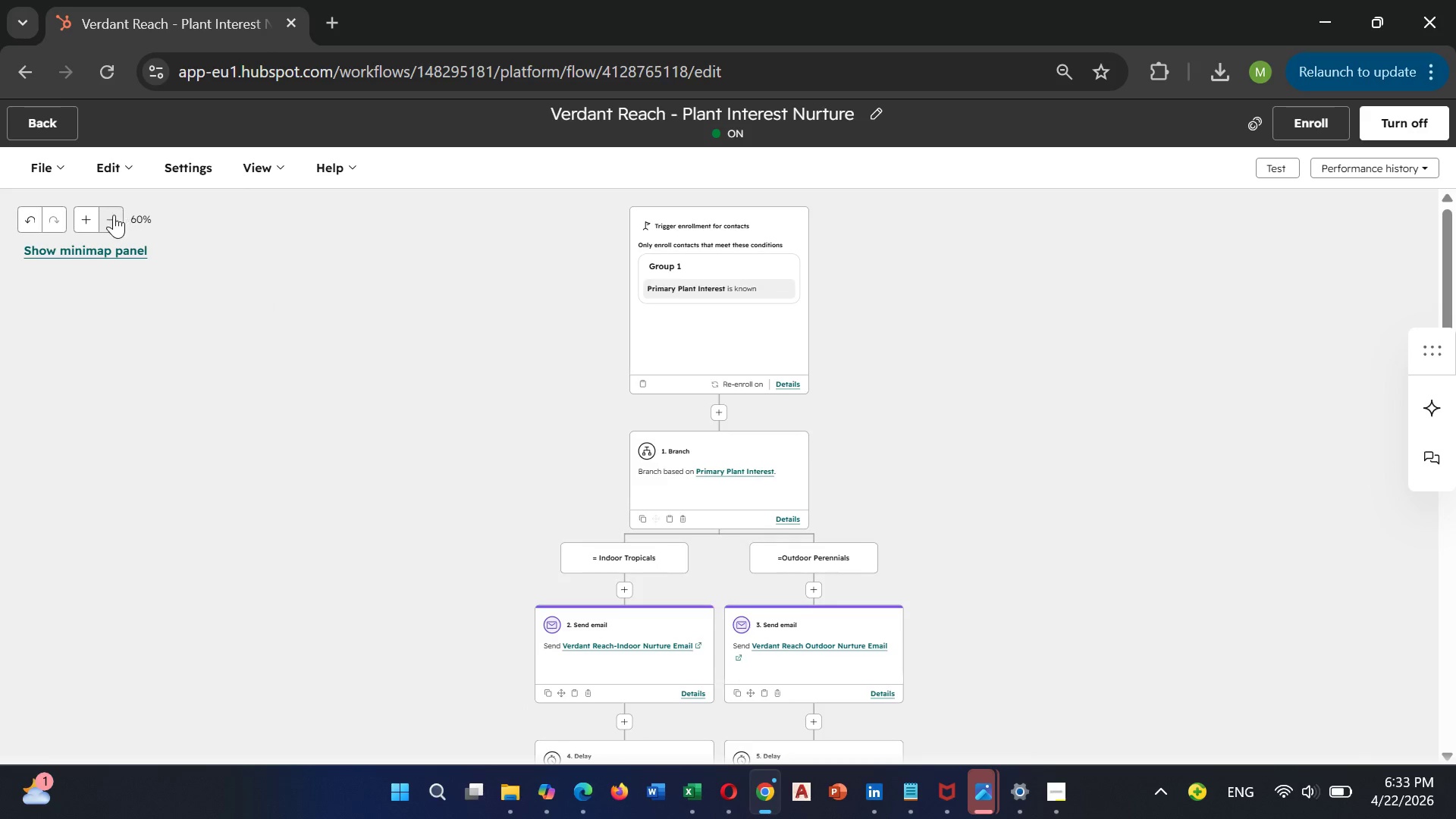 
left_click([93, 217])
 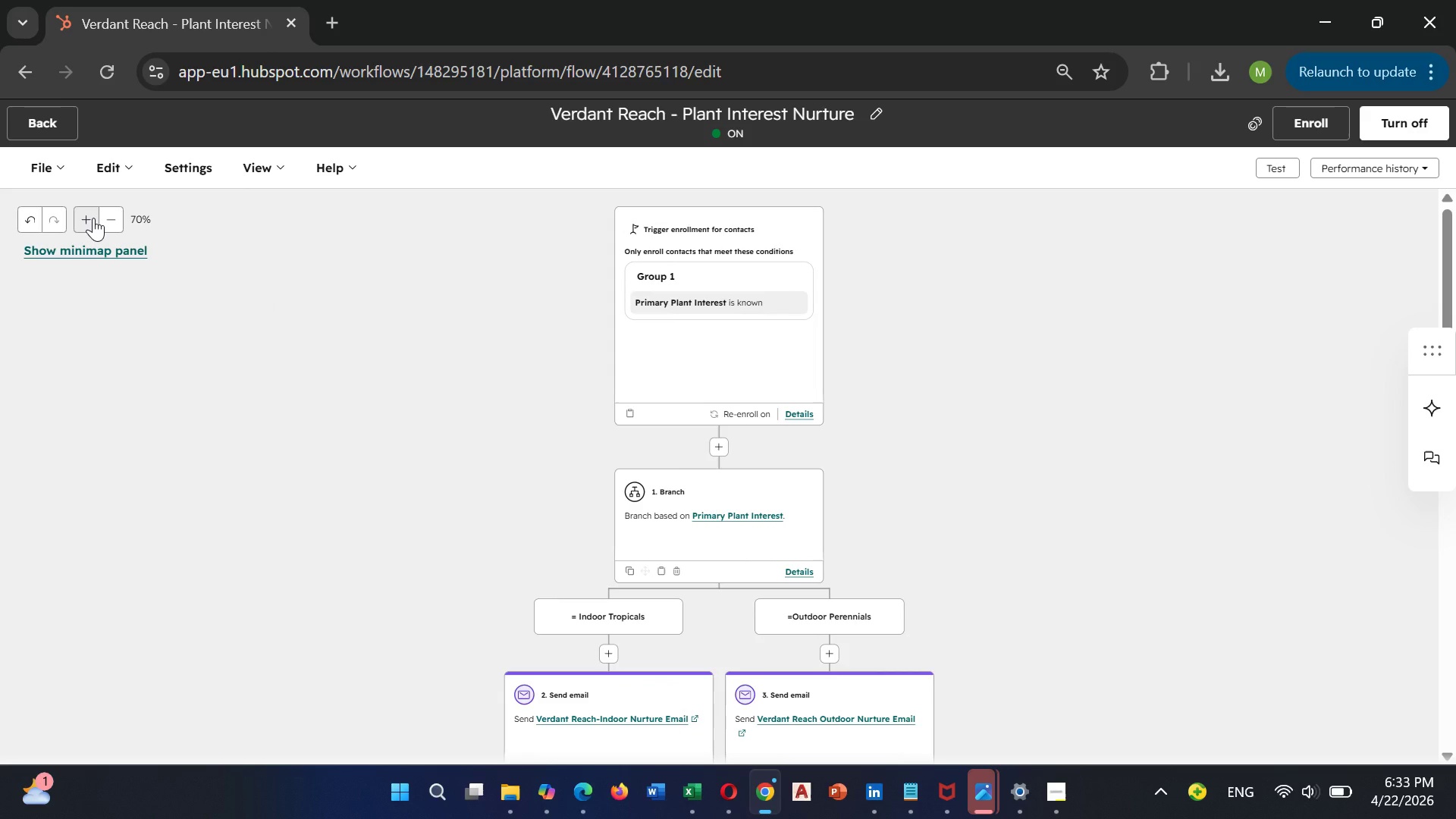 
wait(5.45)
 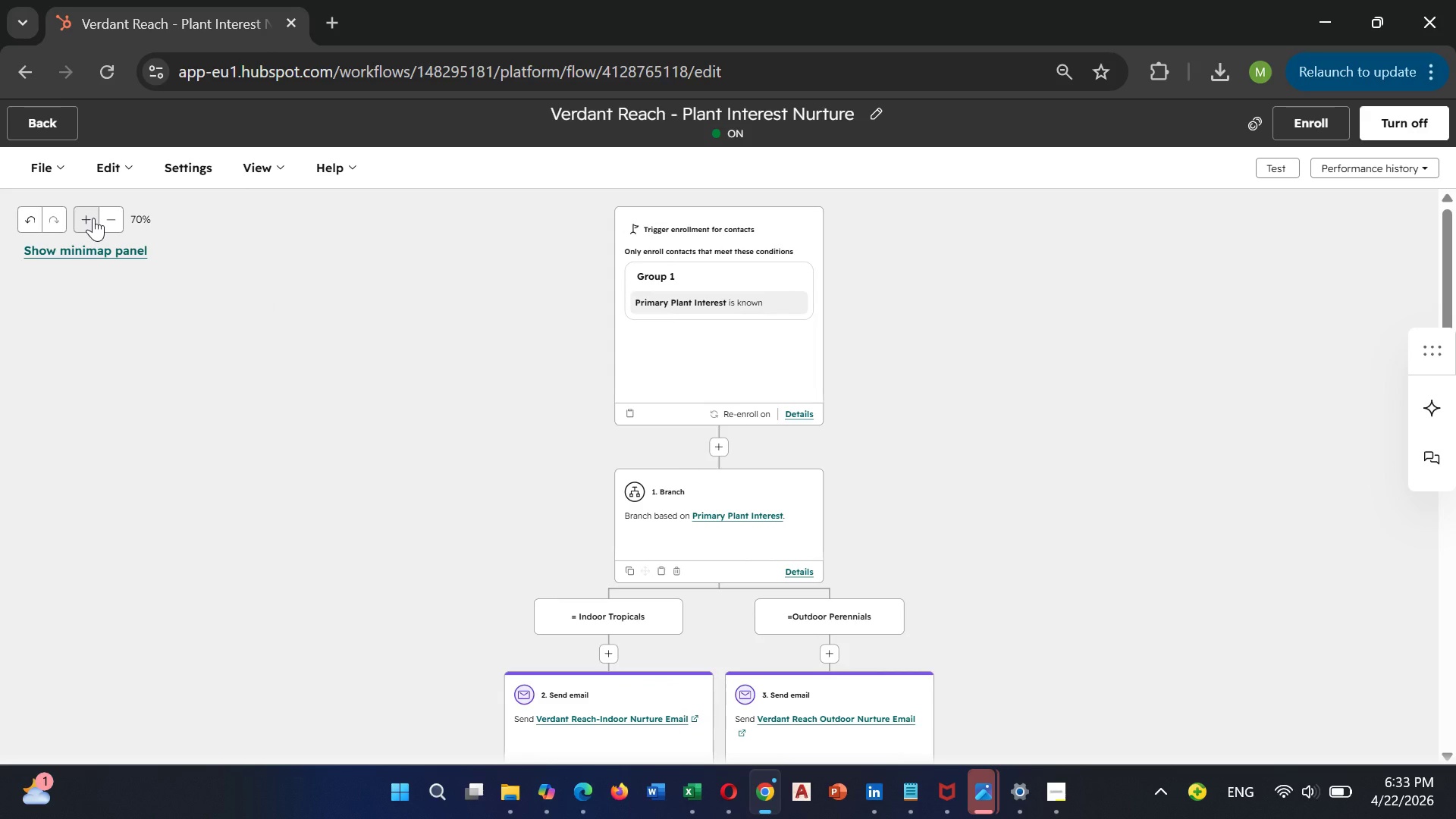 
key(PrintScreen)
 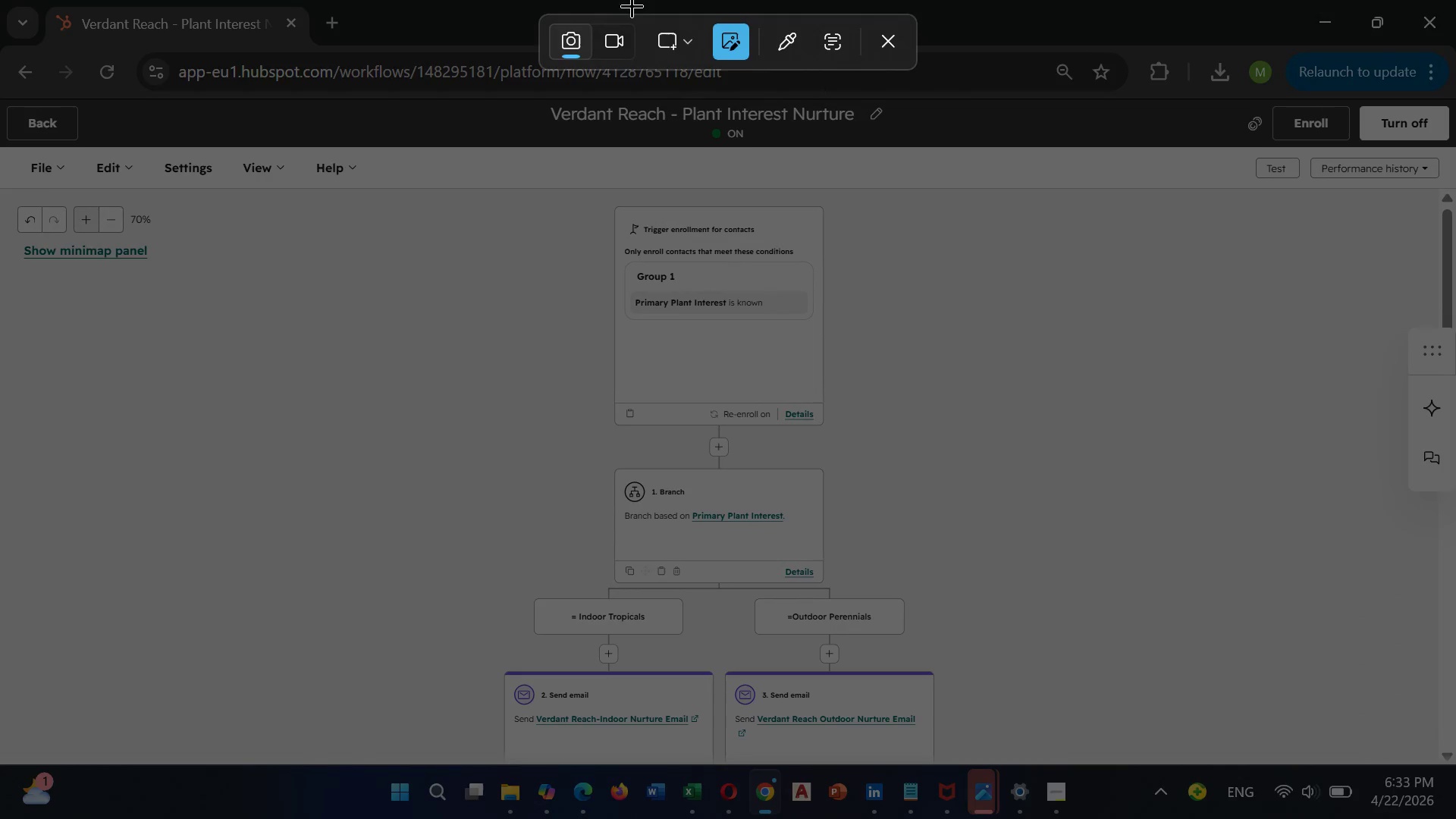 
left_click([678, 40])
 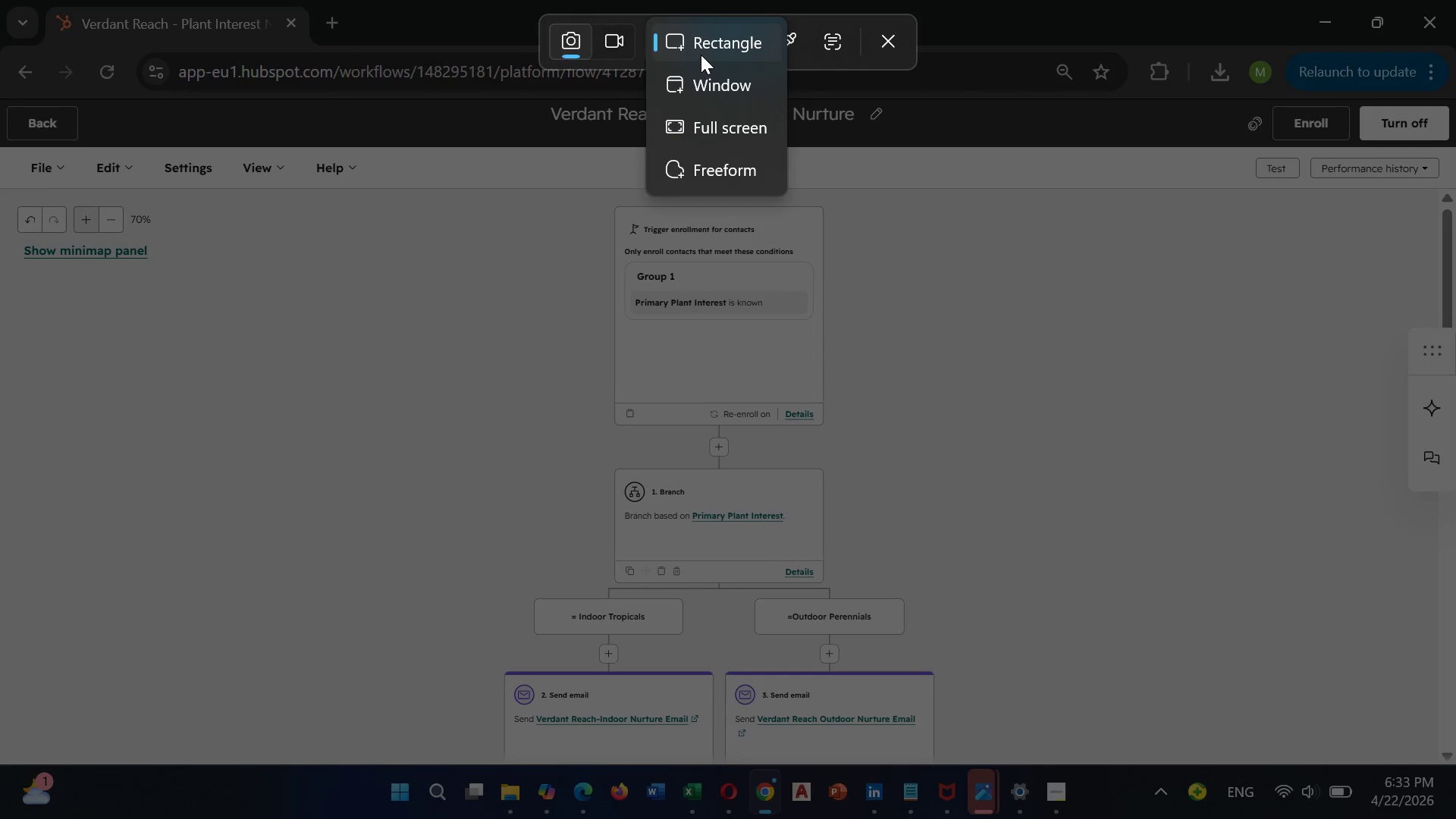 
left_click([701, 49])
 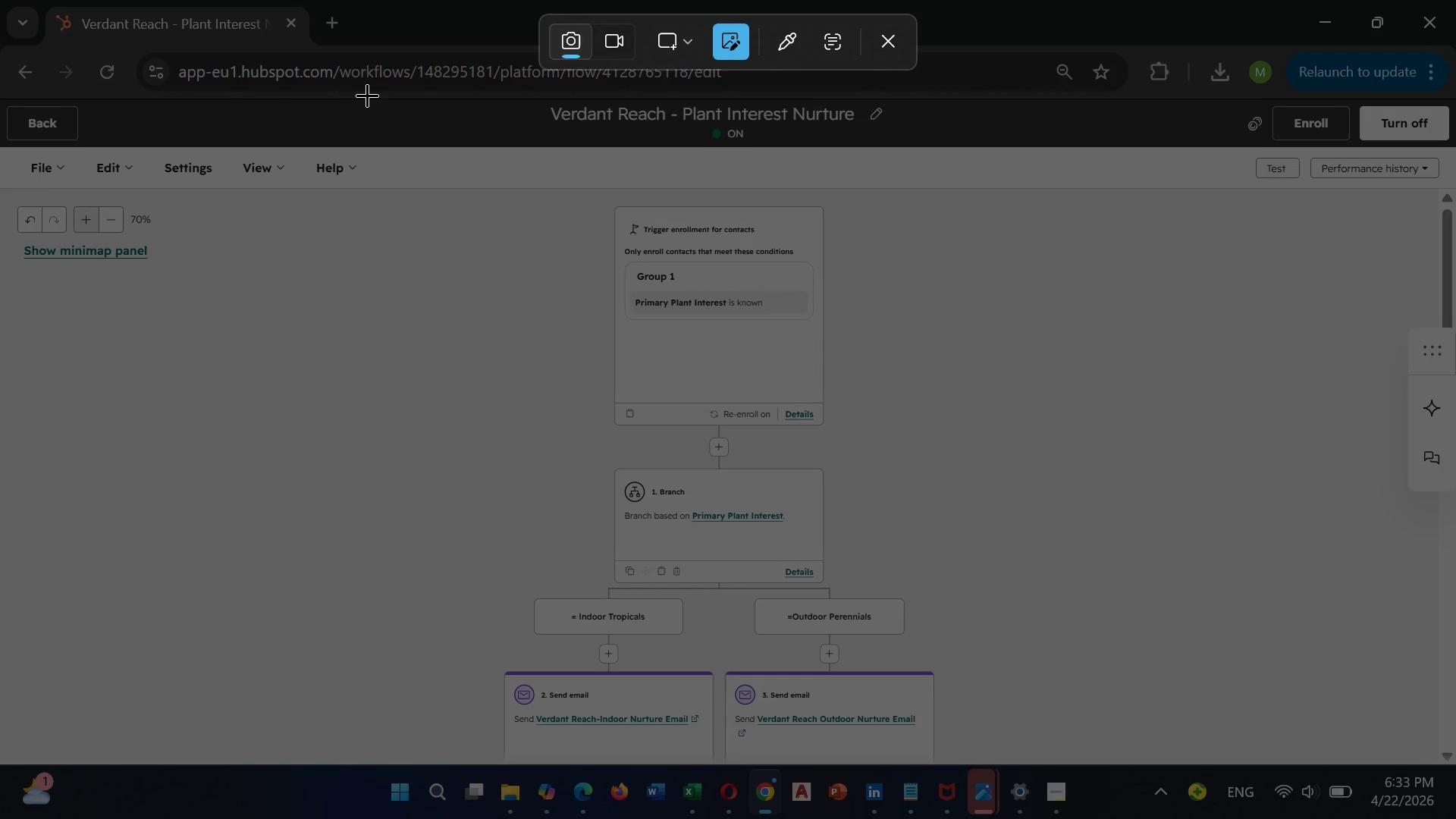 
left_click_drag(start_coordinate=[367, 94], to_coordinate=[1092, 761])
 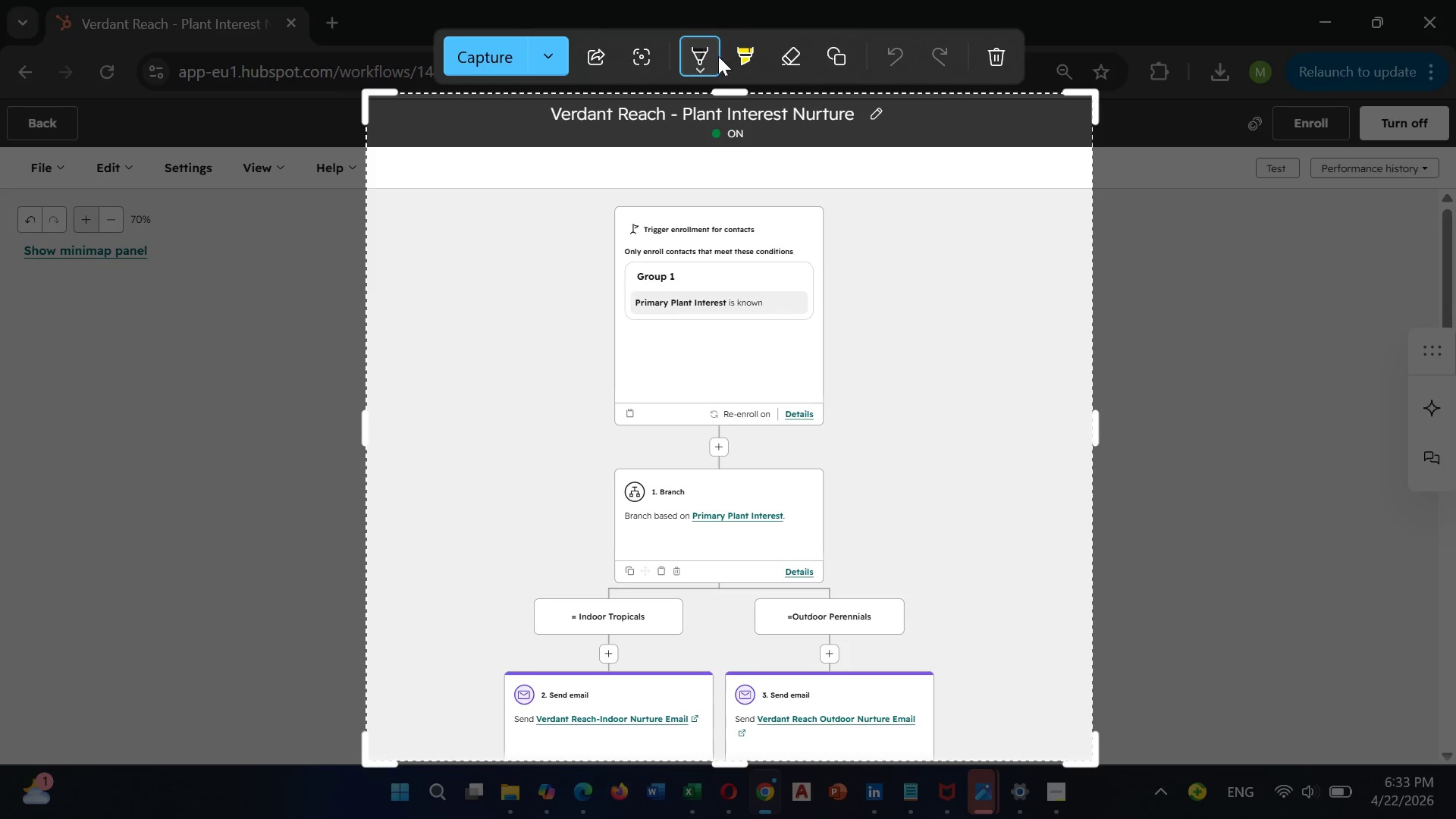 
mouse_move([571, 77])
 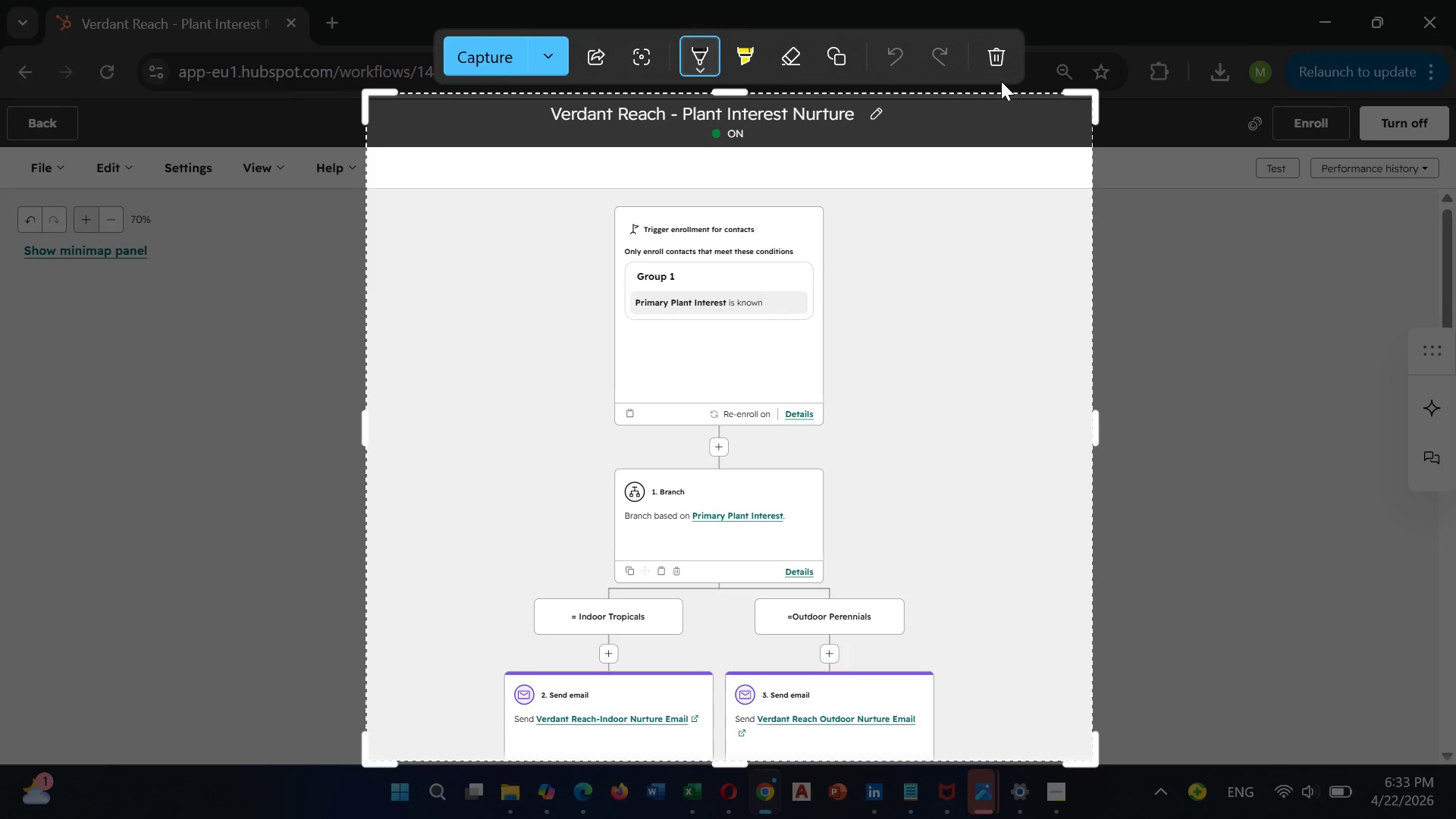 
left_click([996, 71])
 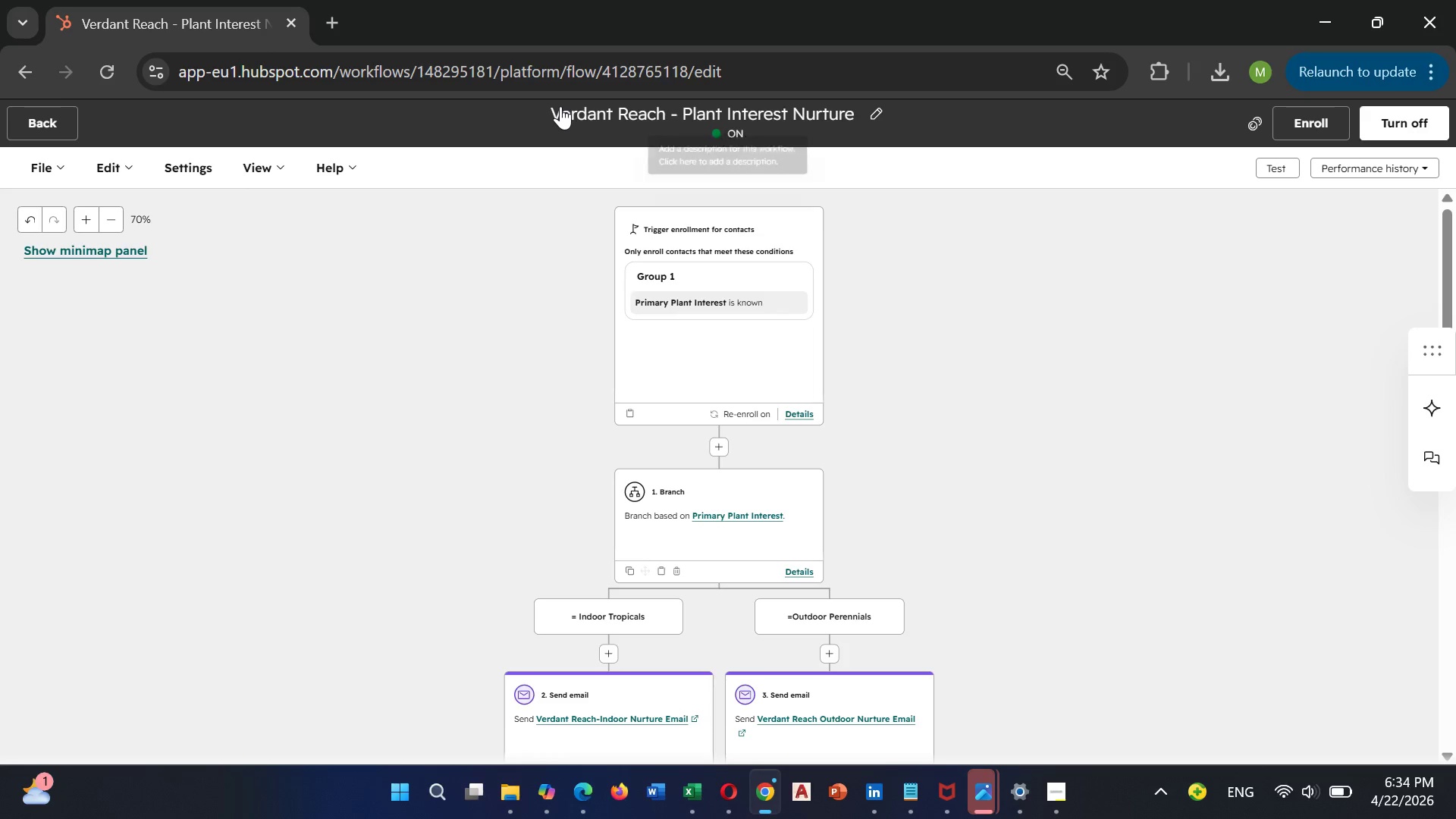 
left_click_drag(start_coordinate=[554, 105], to_coordinate=[817, 132])
 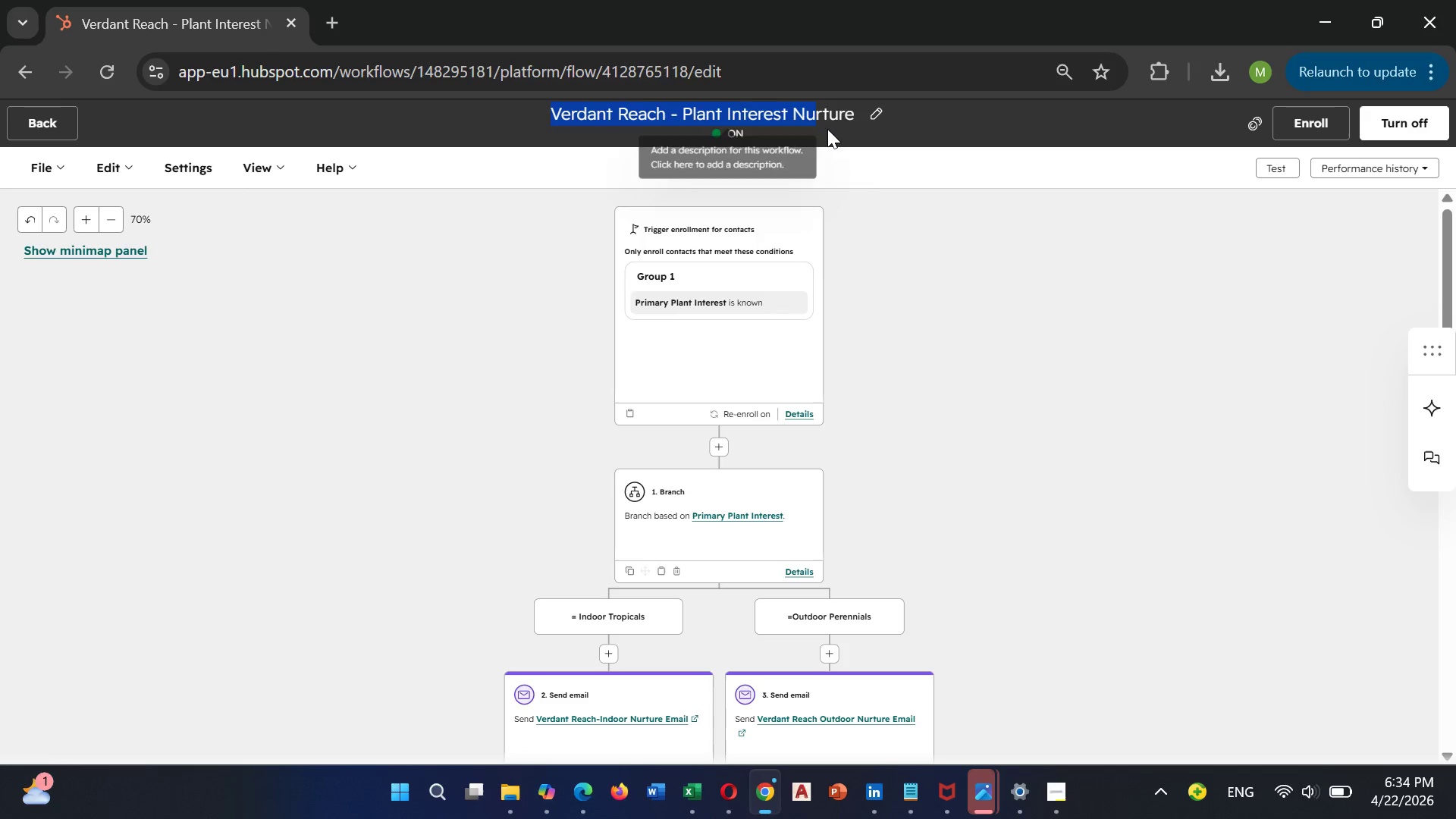 
left_click_drag(start_coordinate=[817, 132], to_coordinate=[834, 129])
 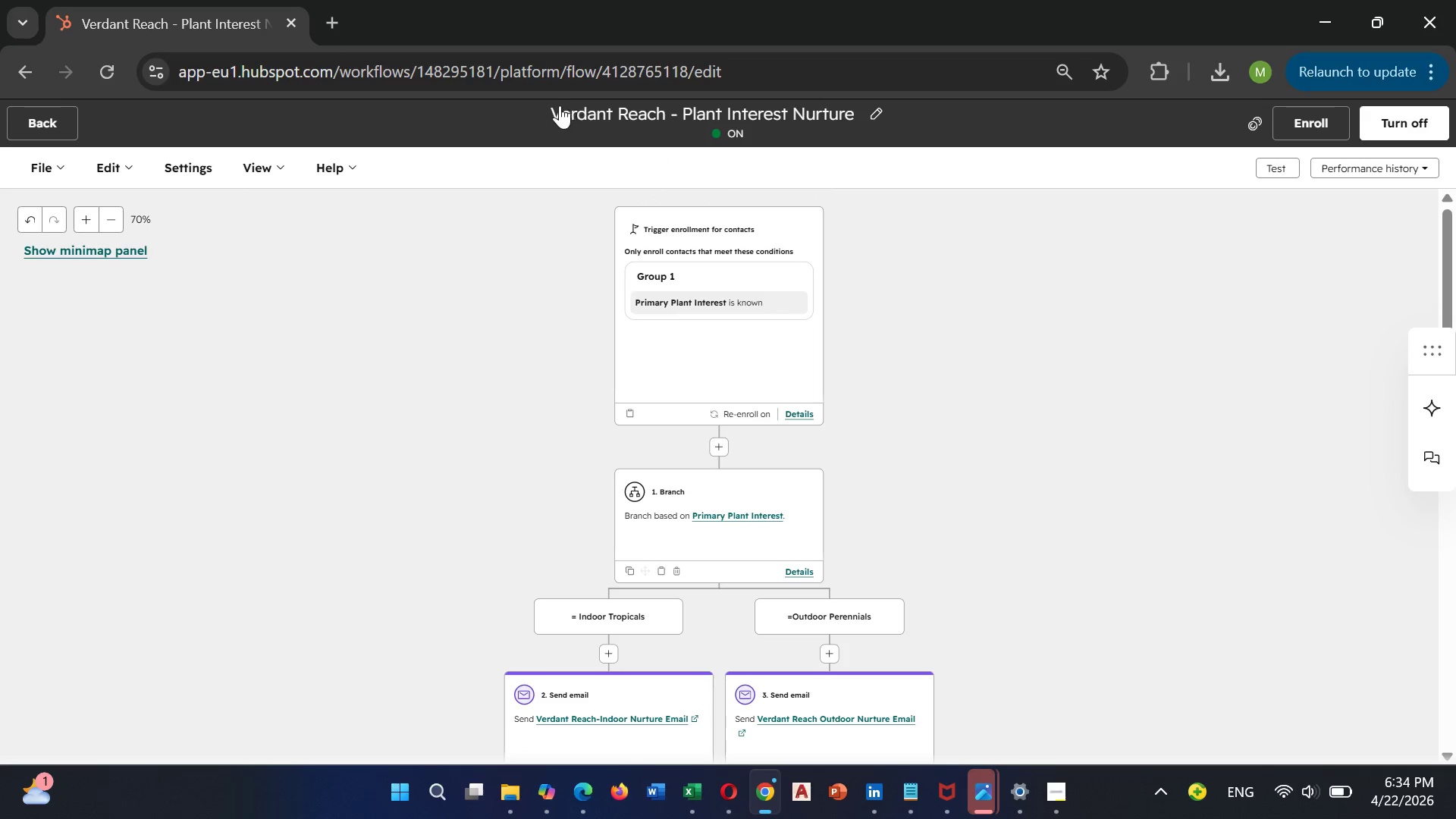 
left_click_drag(start_coordinate=[554, 105], to_coordinate=[855, 130])
 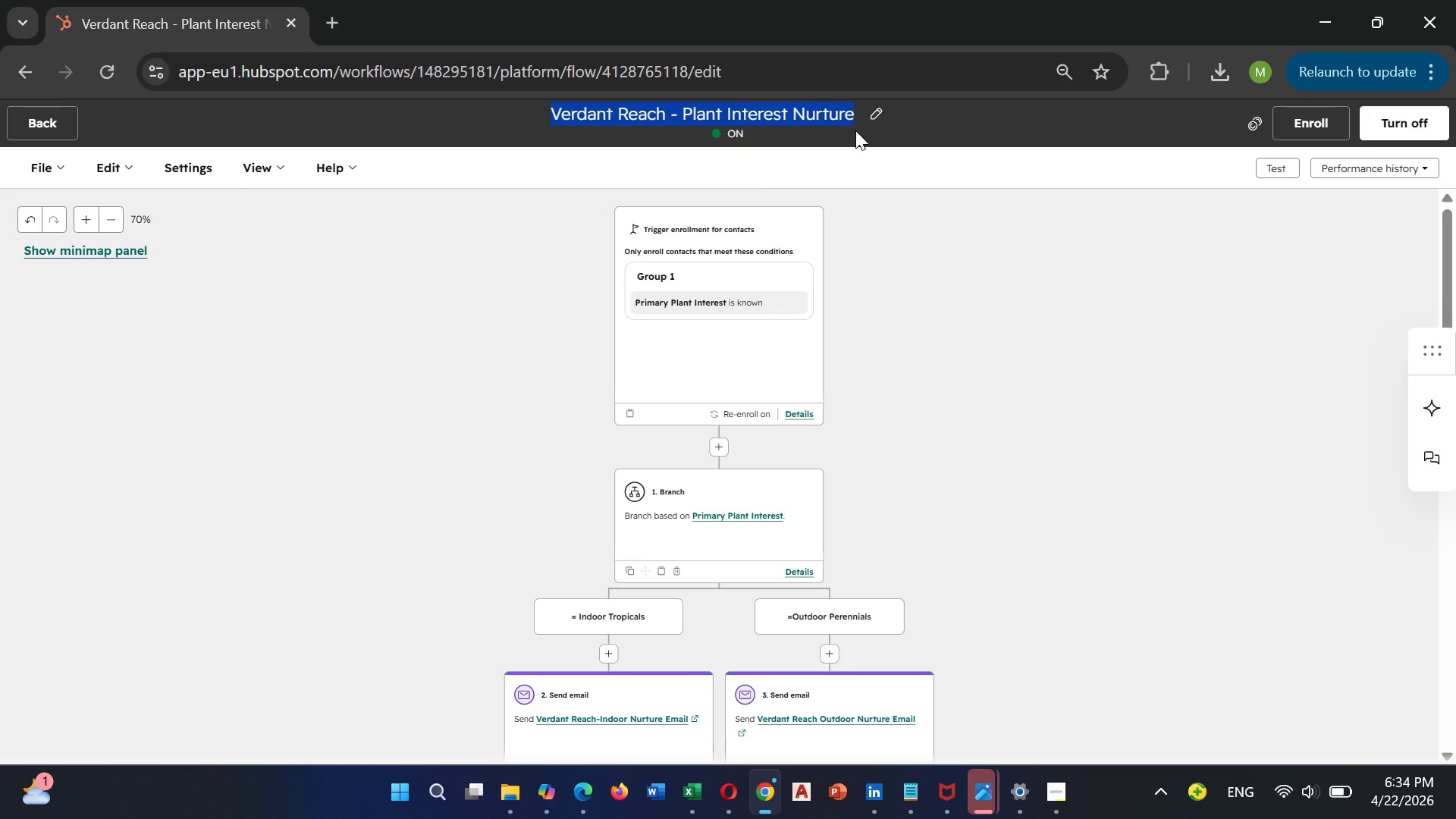 
key(Control+C)
 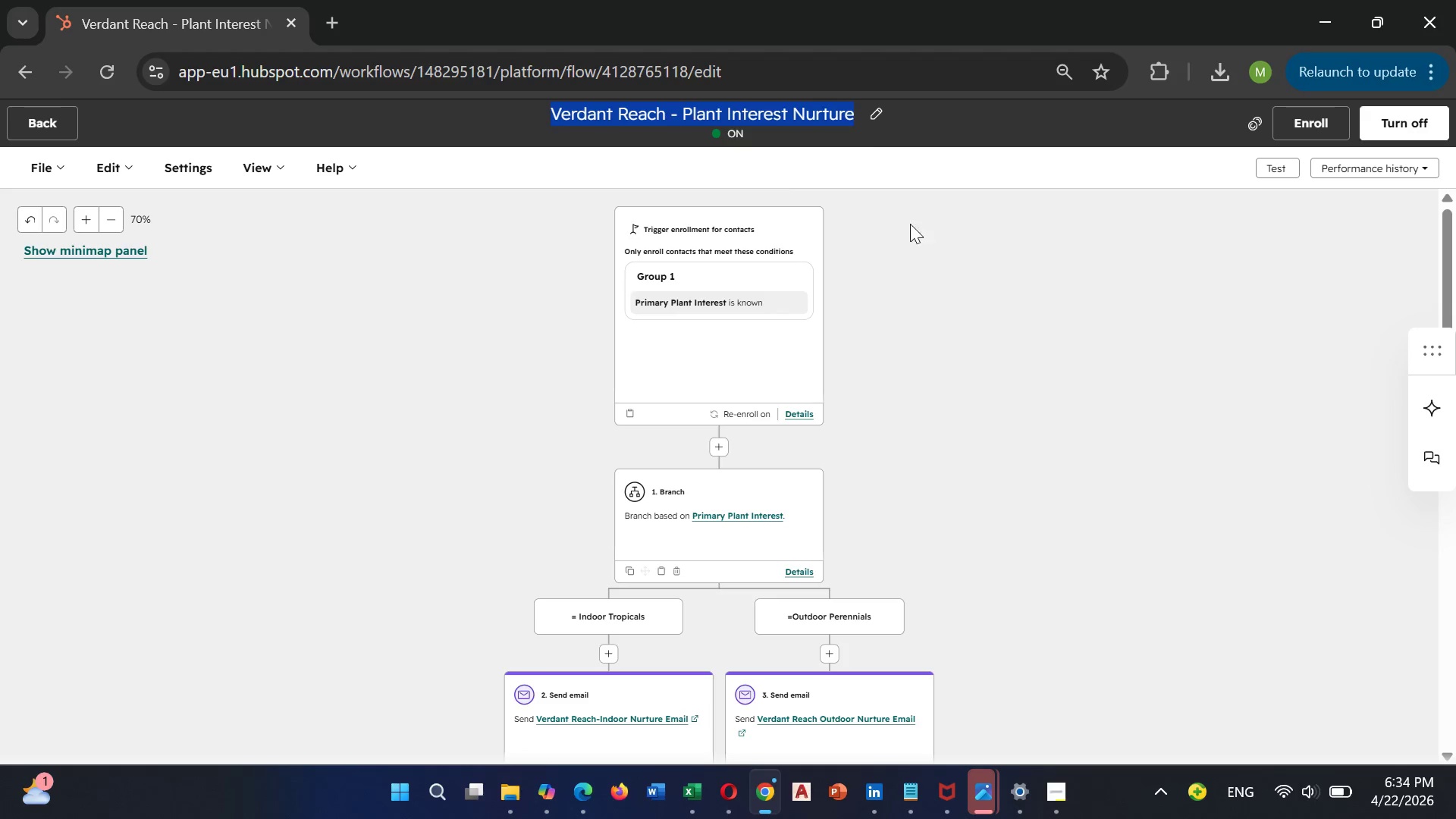 
left_click([930, 249])
 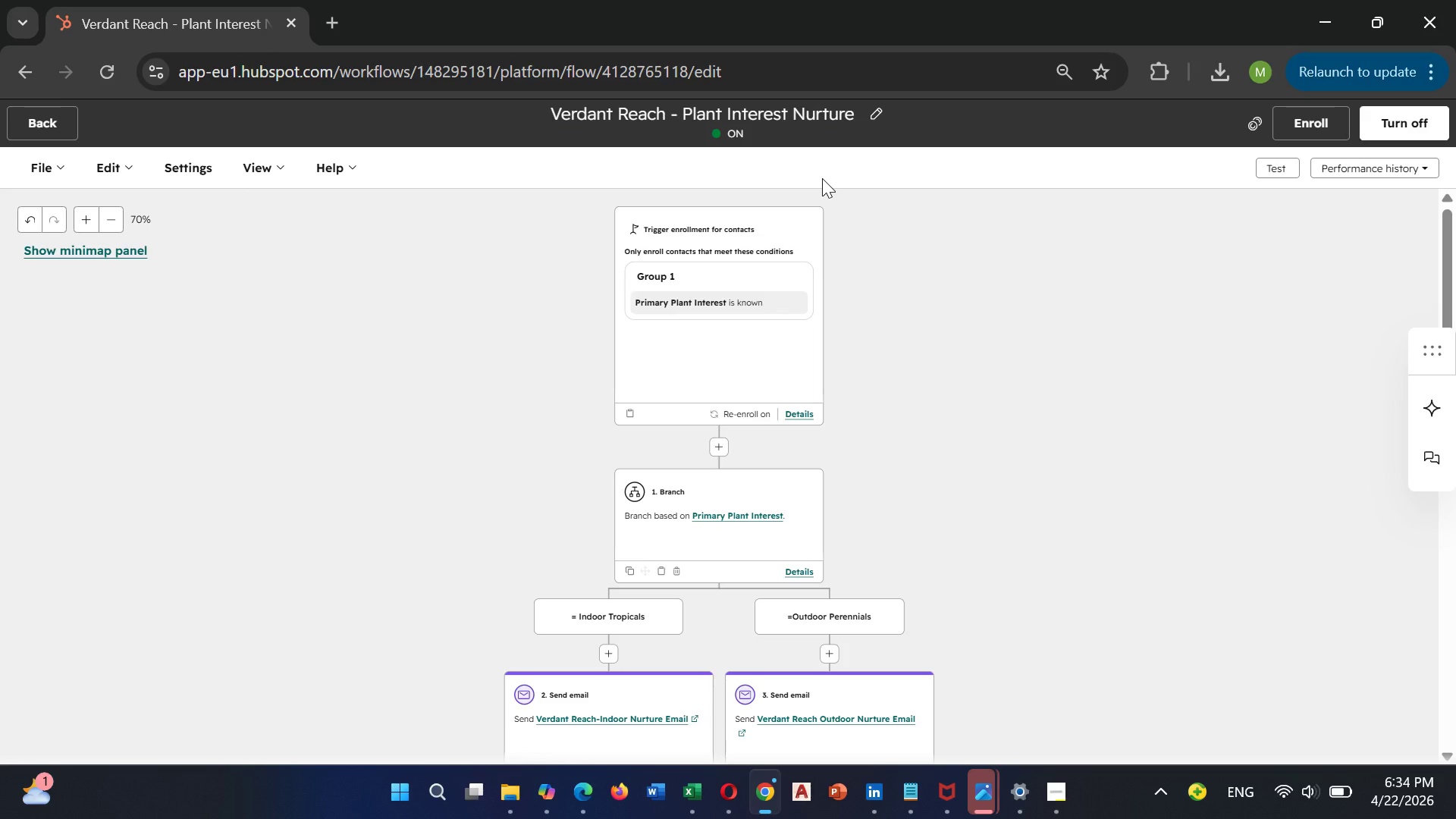 
key(PrintScreen)
 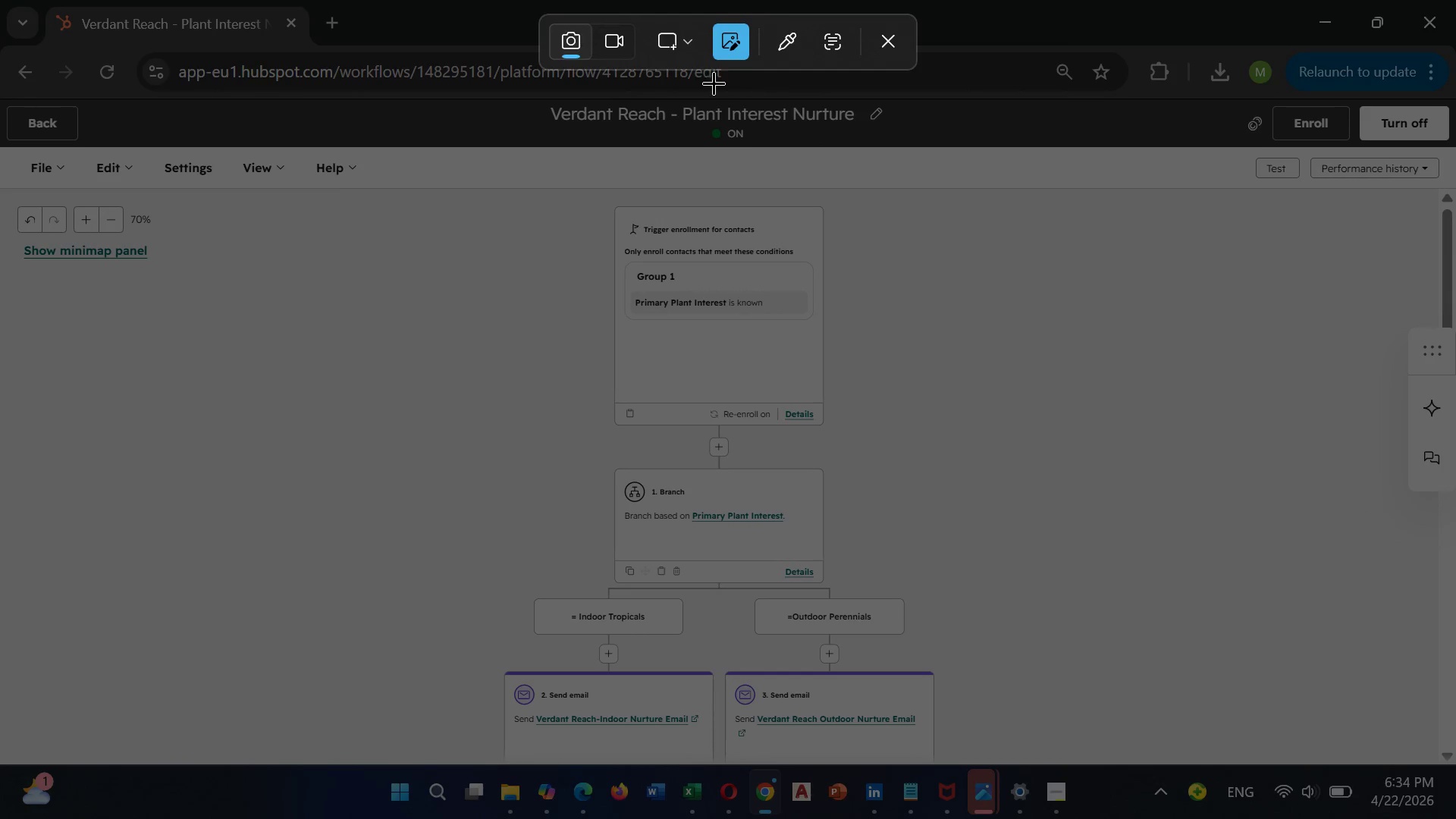 
left_click([682, 45])
 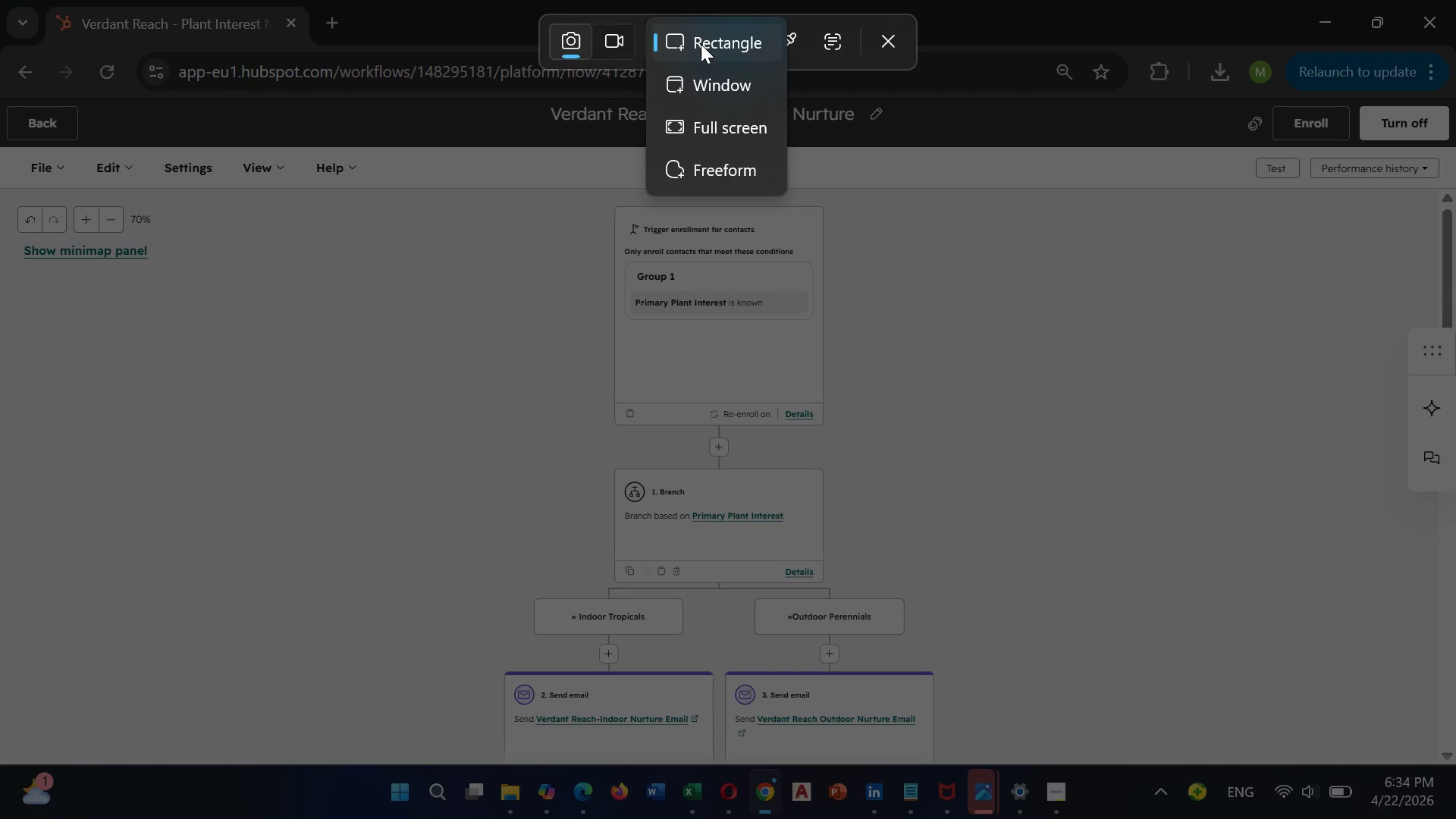 
left_click([701, 42])
 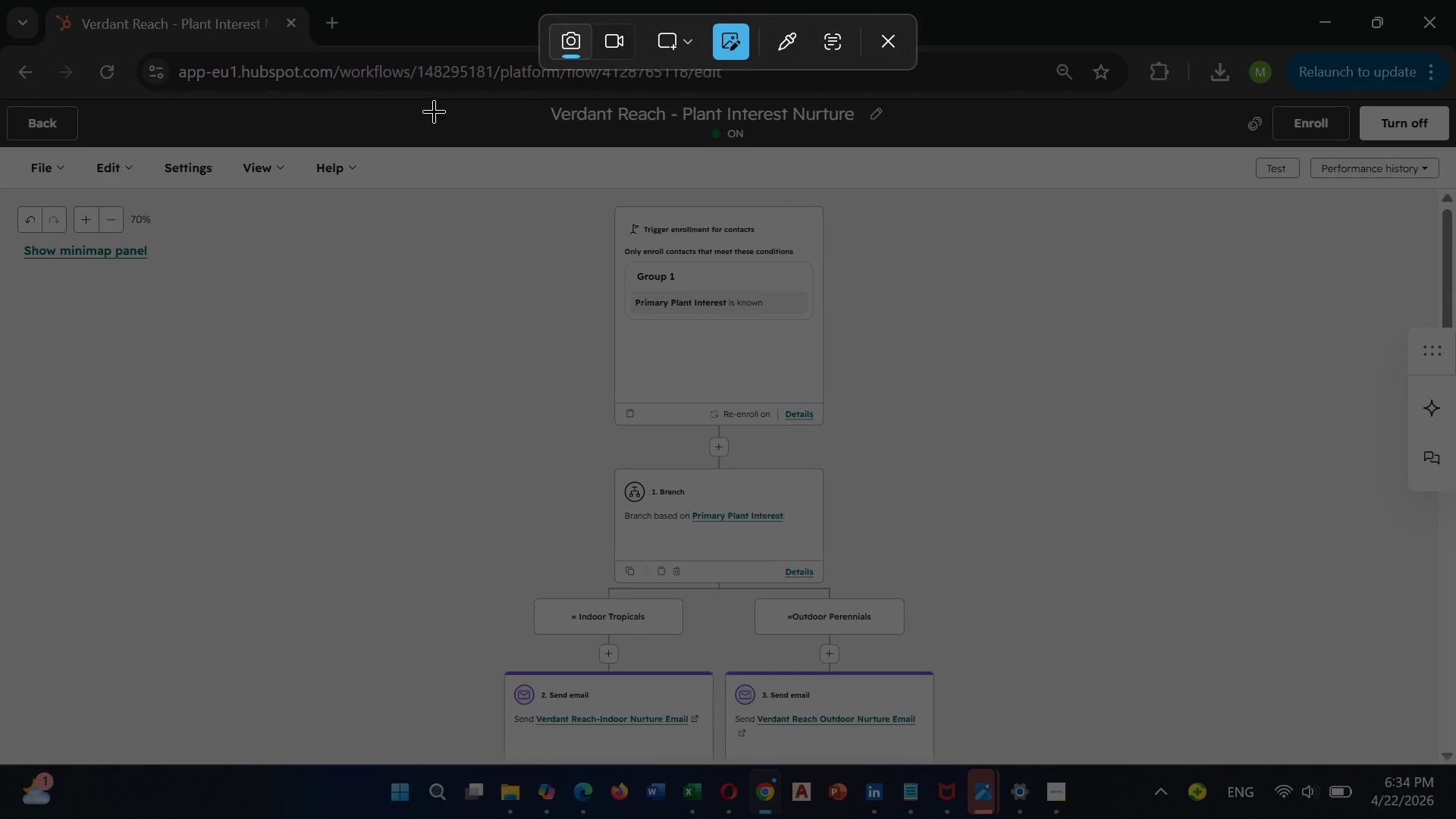 
left_click_drag(start_coordinate=[433, 105], to_coordinate=[1083, 757])
 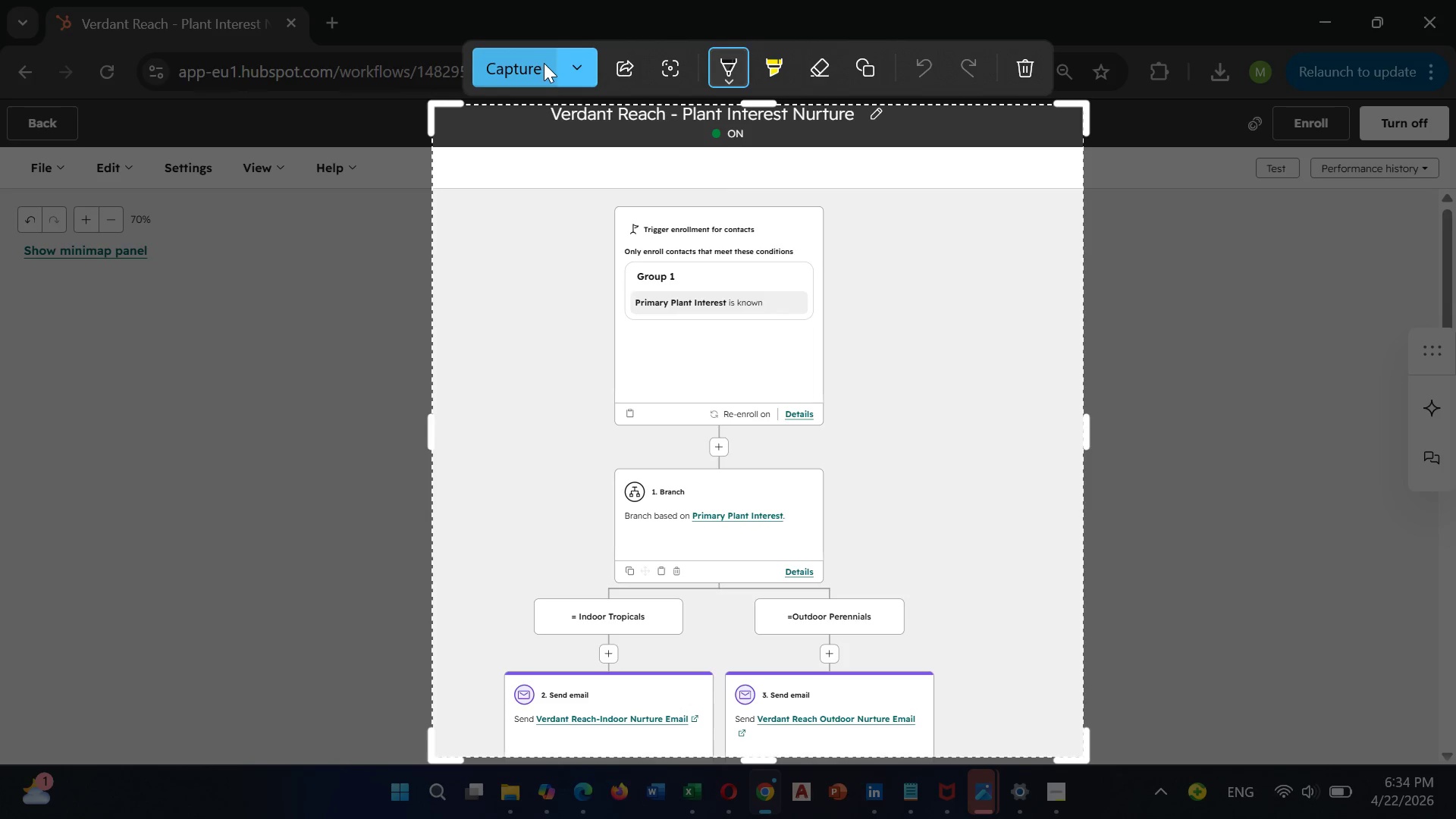 
left_click([570, 61])
 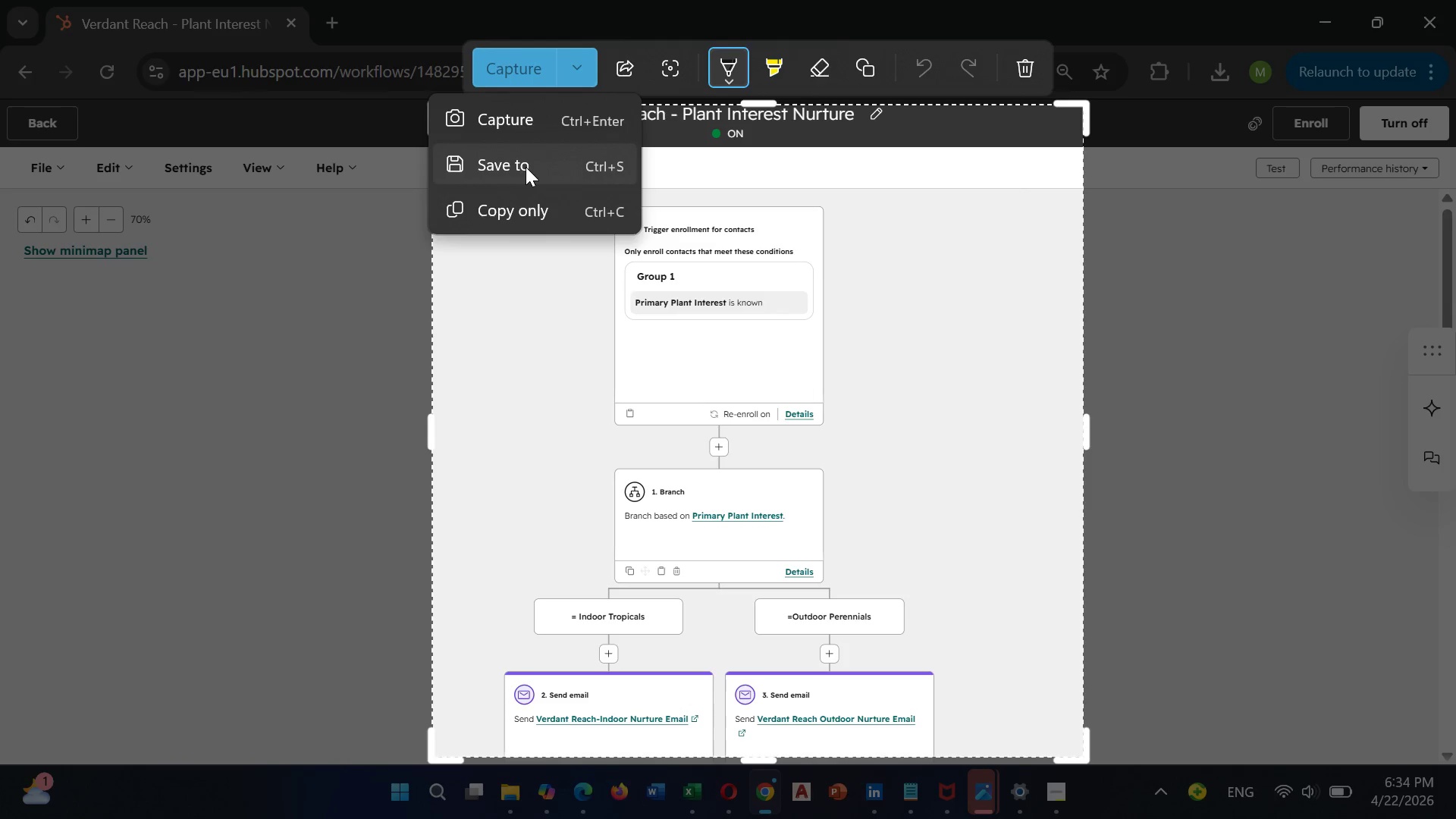 
left_click([526, 167])
 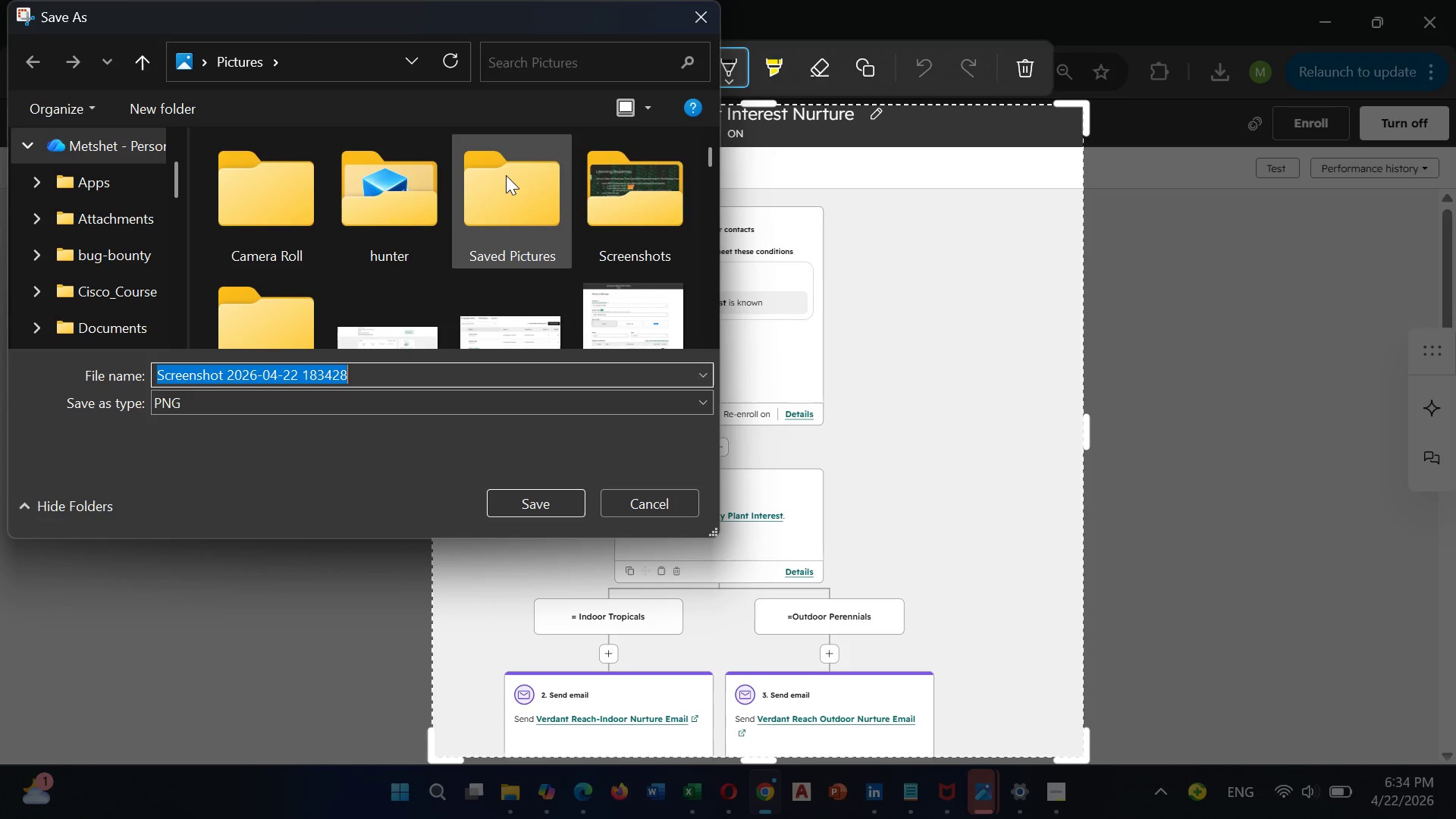 
key(Backspace)
 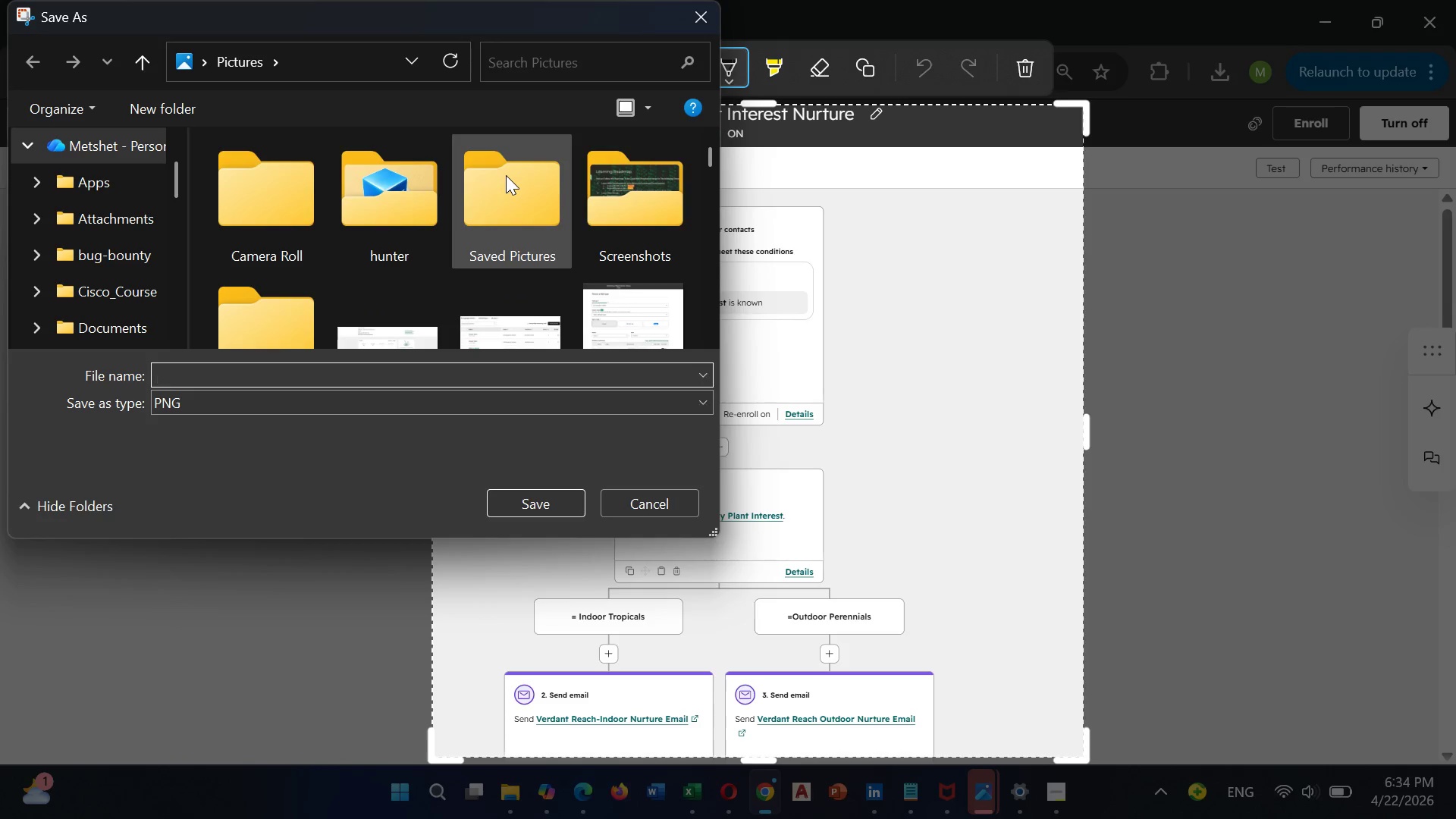 
key(Control+V)
 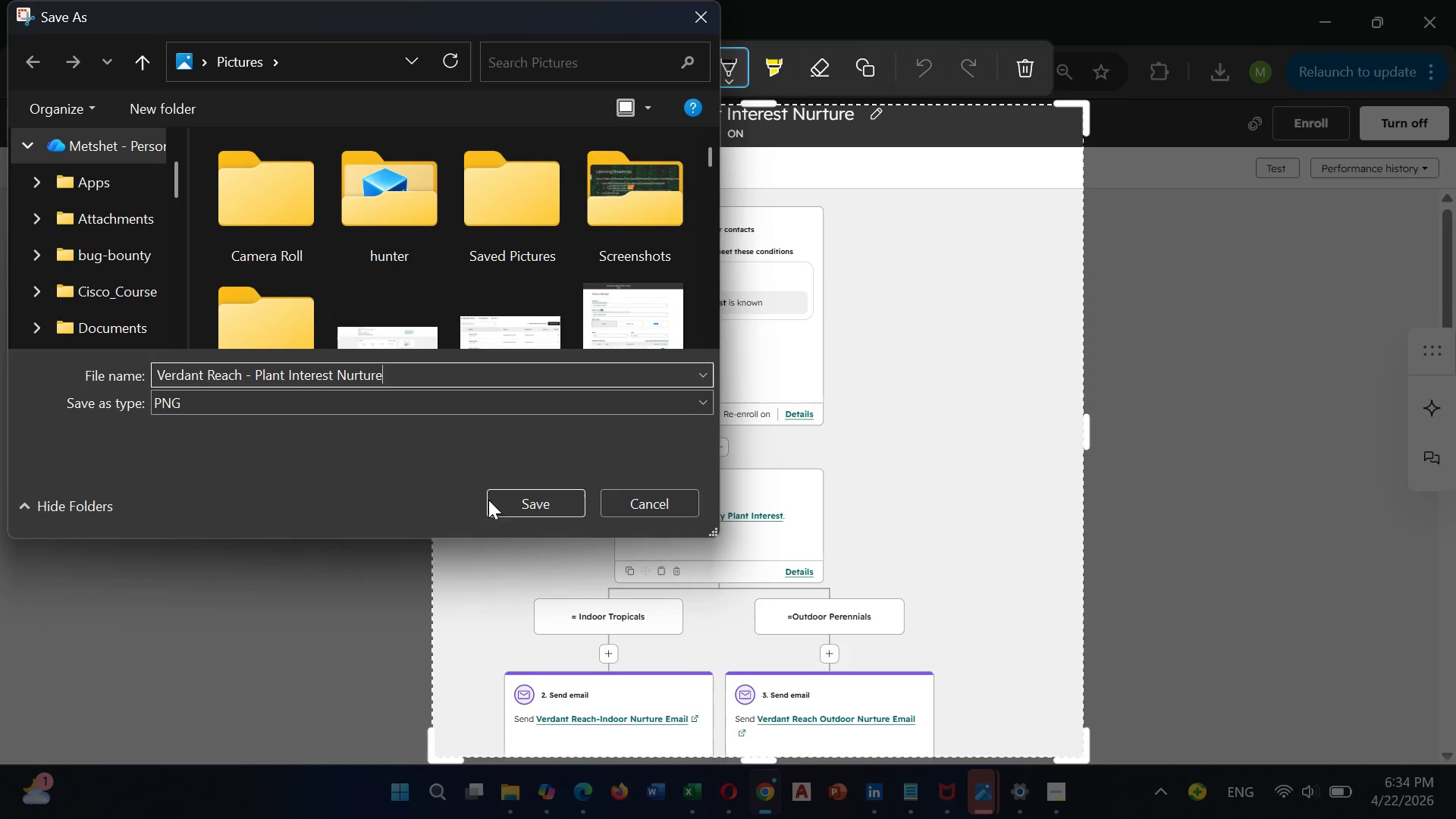 
left_click([518, 503])
 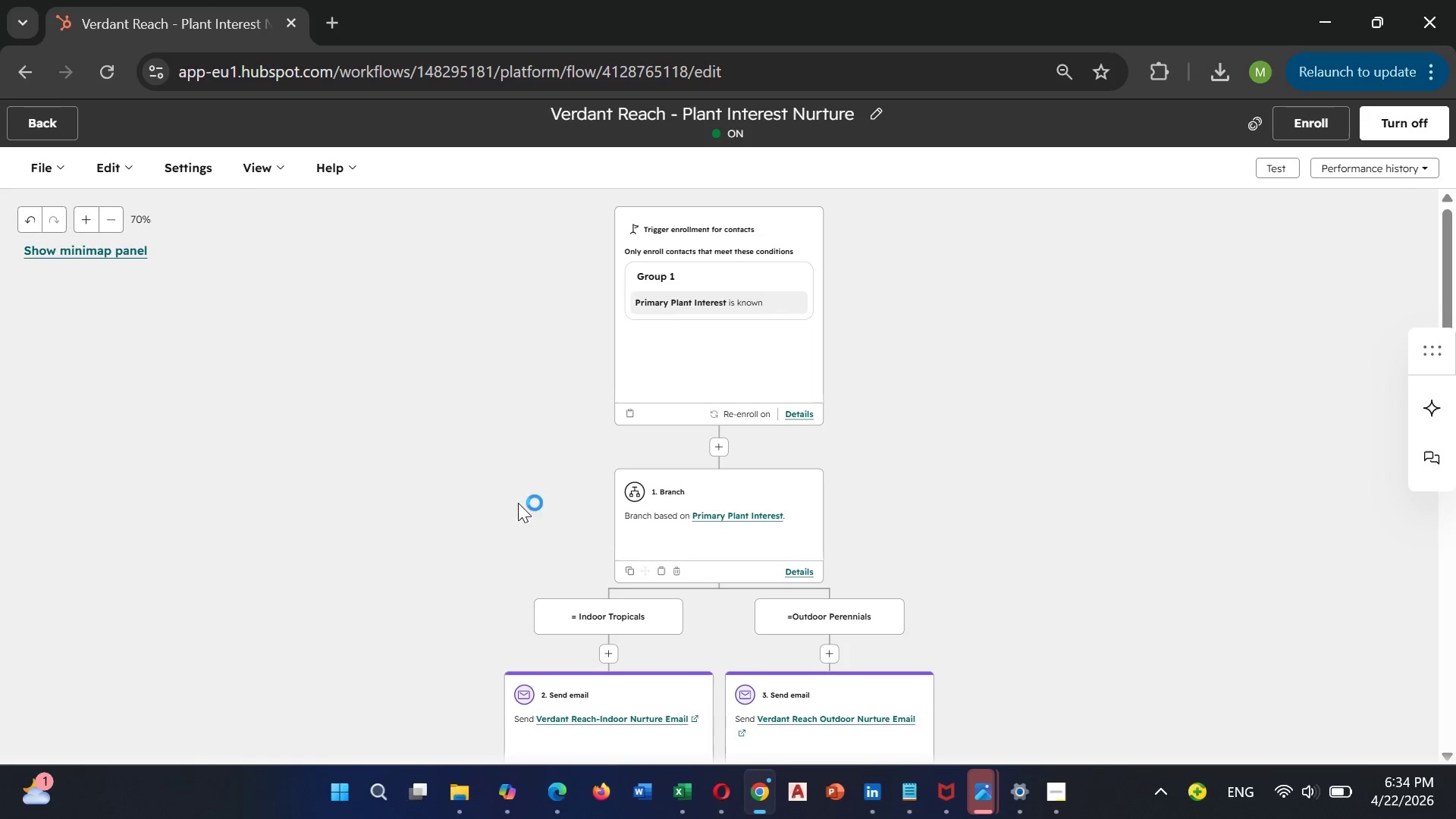 
scroll: coordinate [615, 451], scroll_direction: none, amount: 0.0
 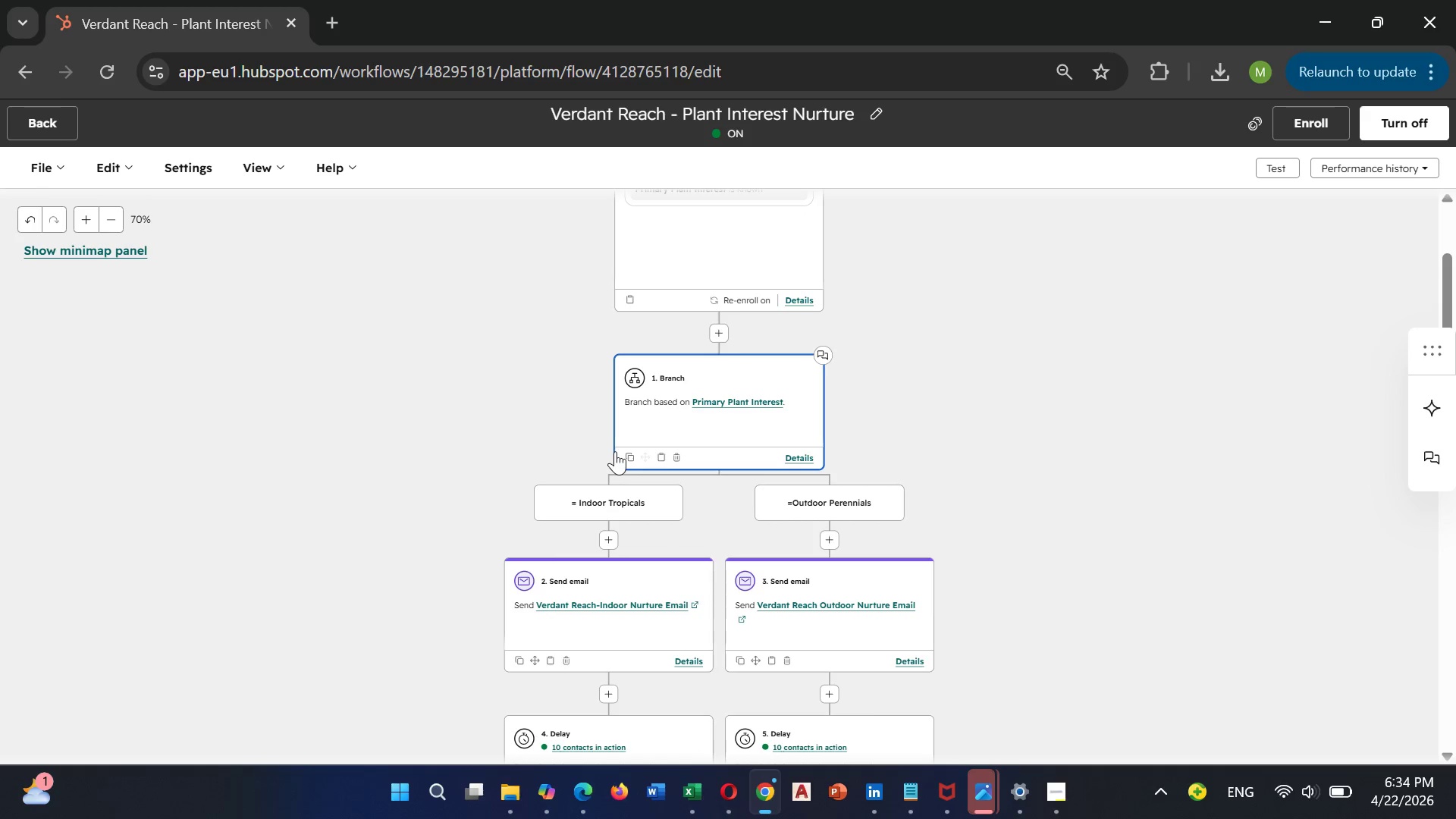 
scroll: coordinate [615, 451], scroll_direction: down, amount: 4.0
 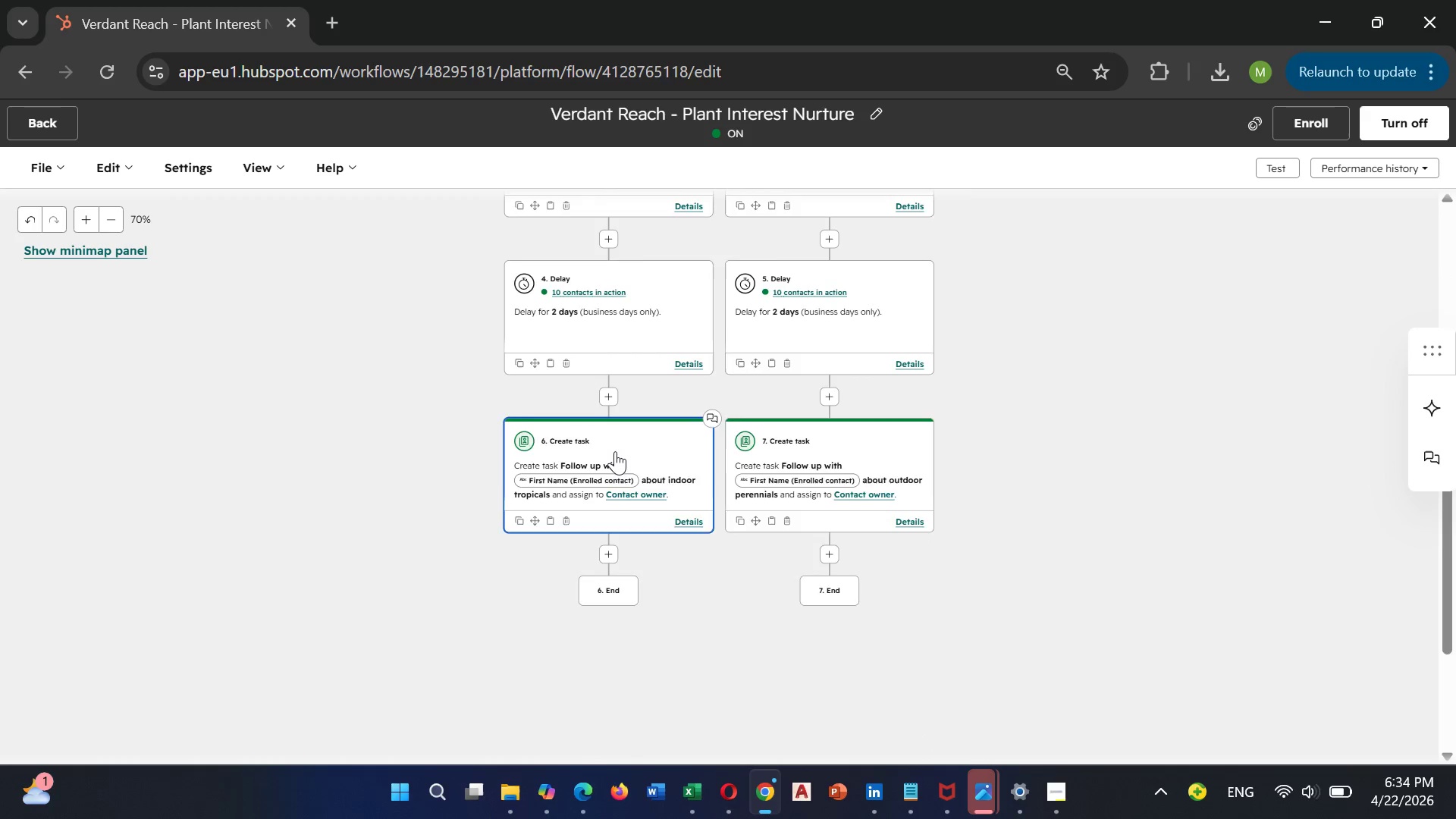 
scroll: coordinate [615, 451], scroll_direction: none, amount: 0.0
 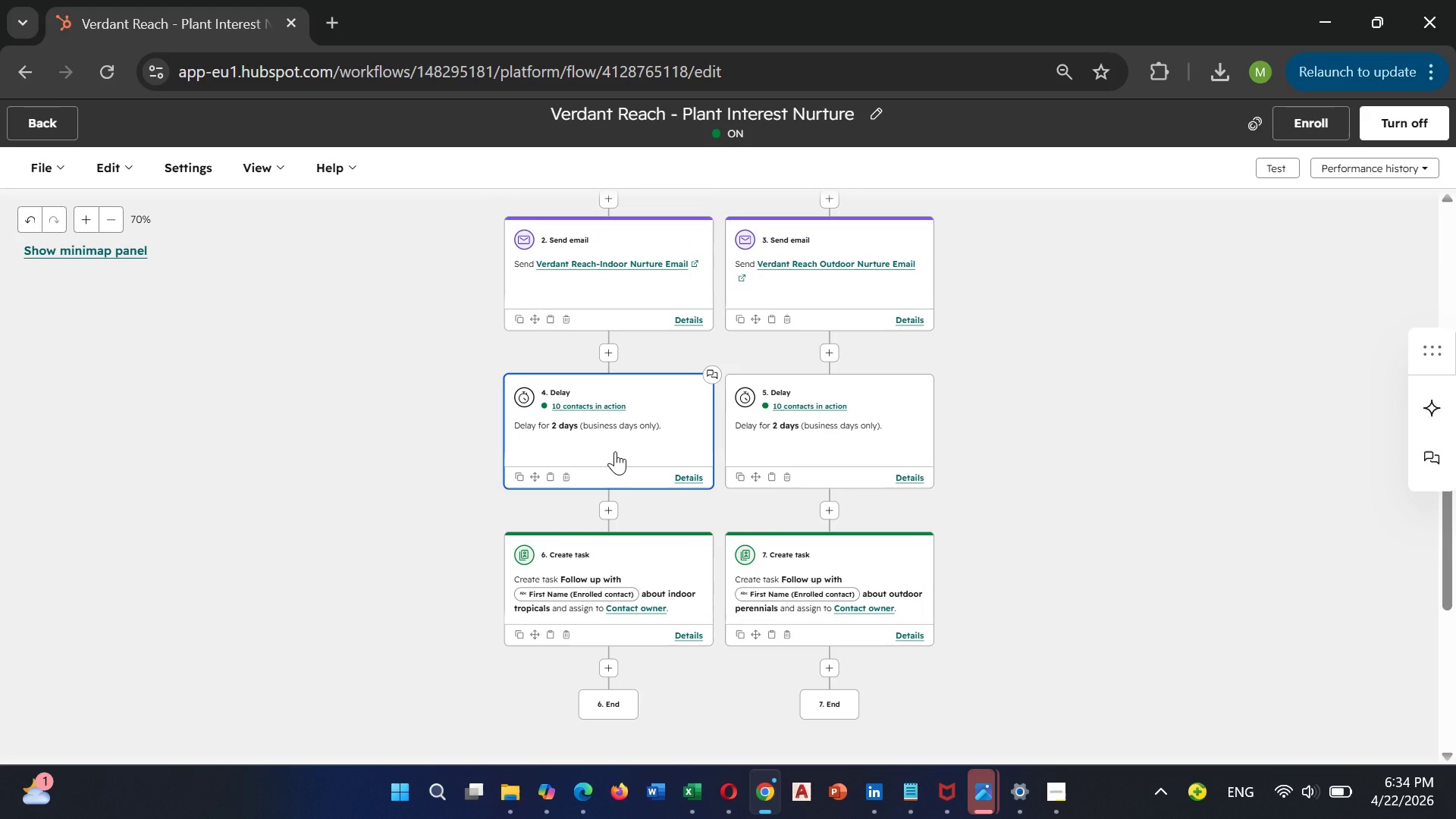 
wait(8.11)
 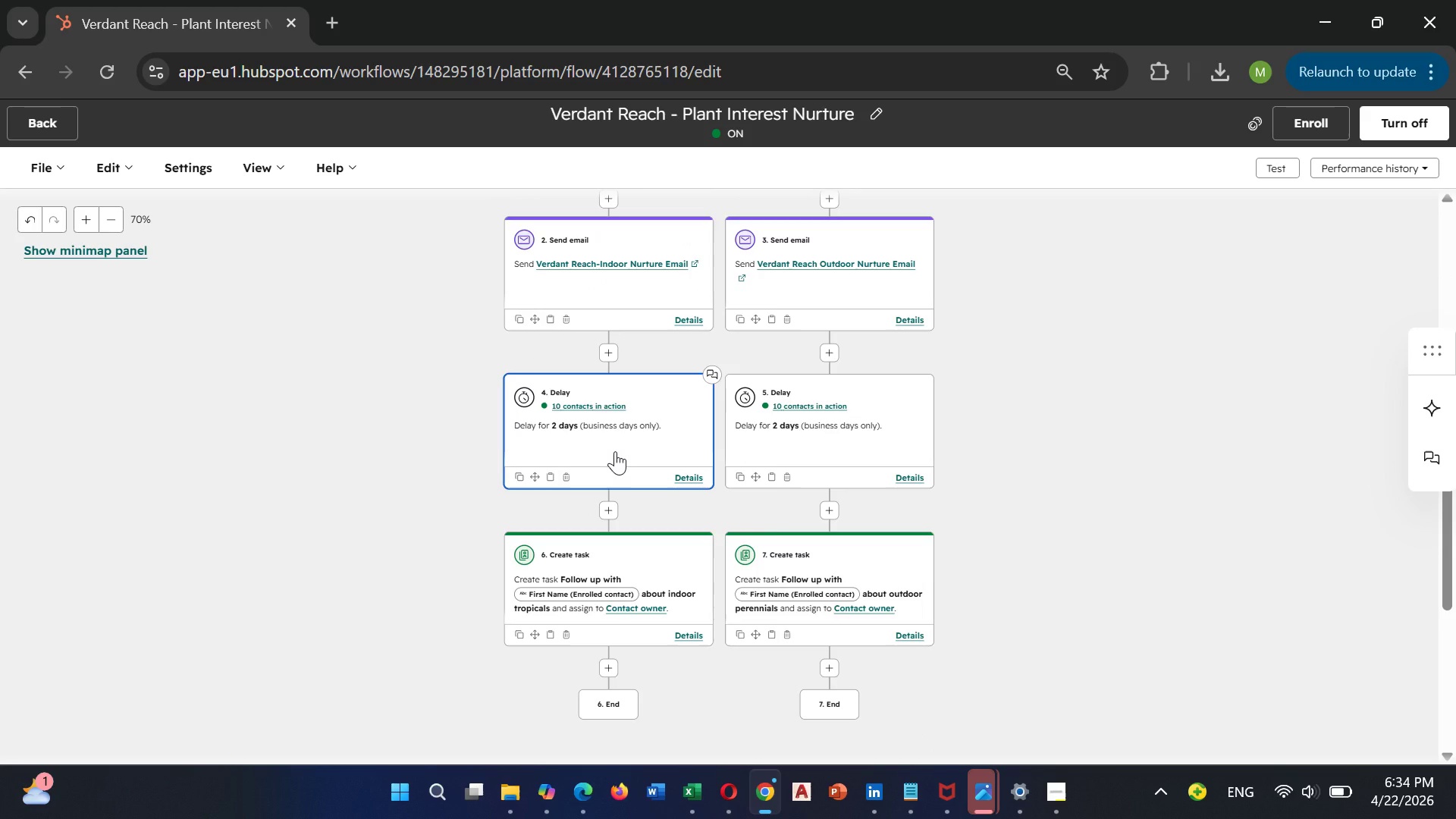 
key(PrintScreen)
 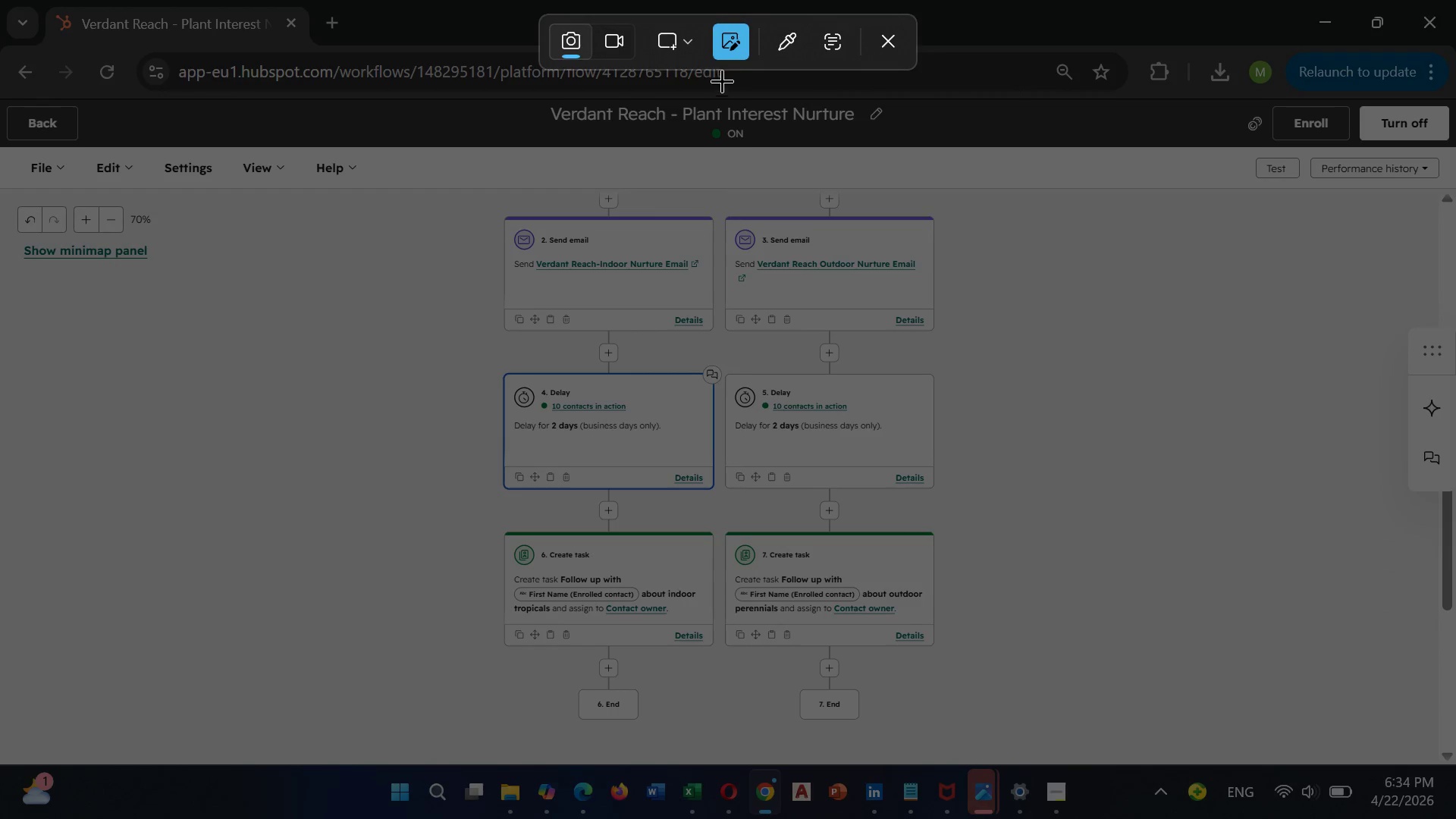 
left_click([682, 43])
 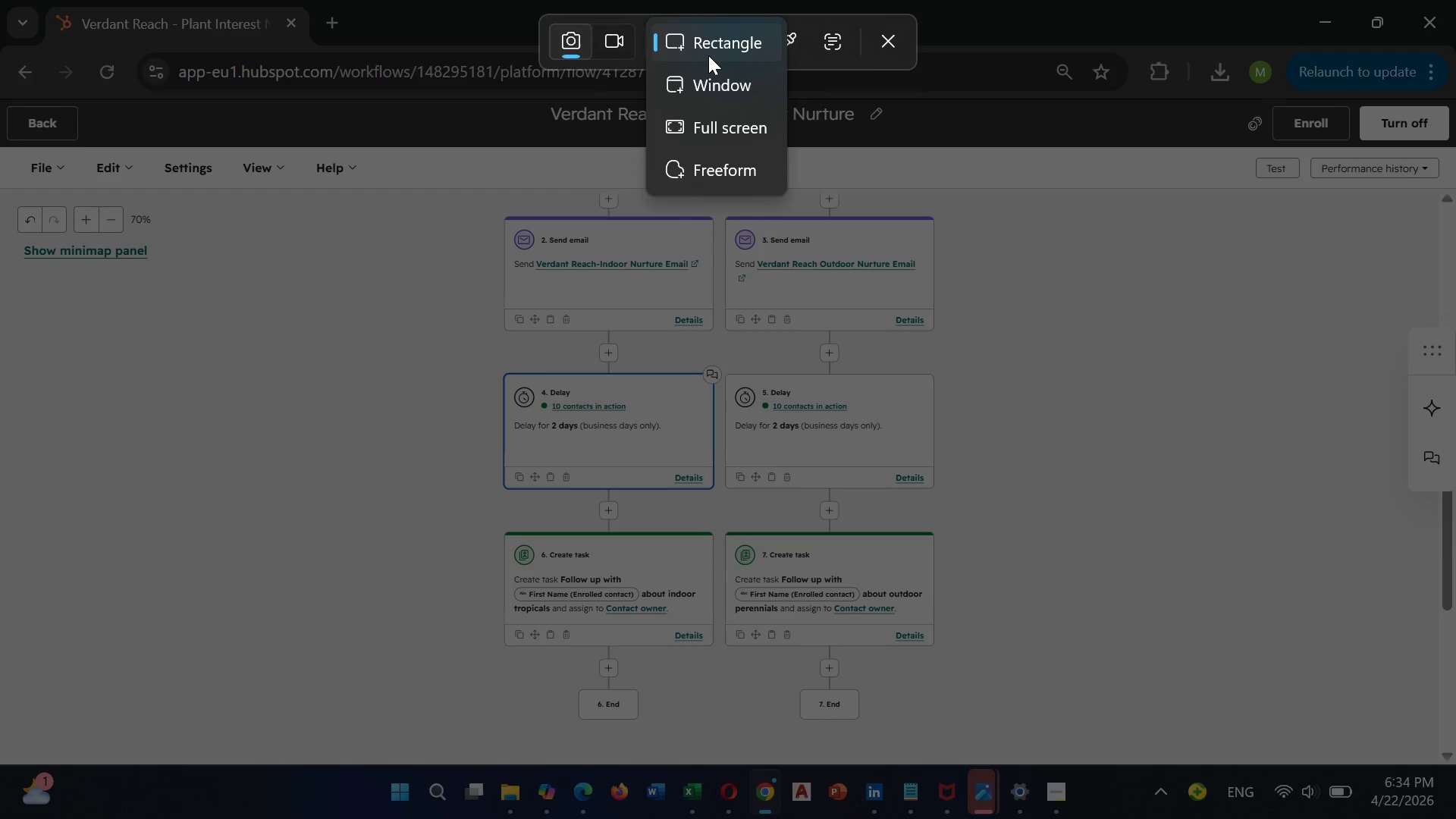 
left_click([709, 49])
 